 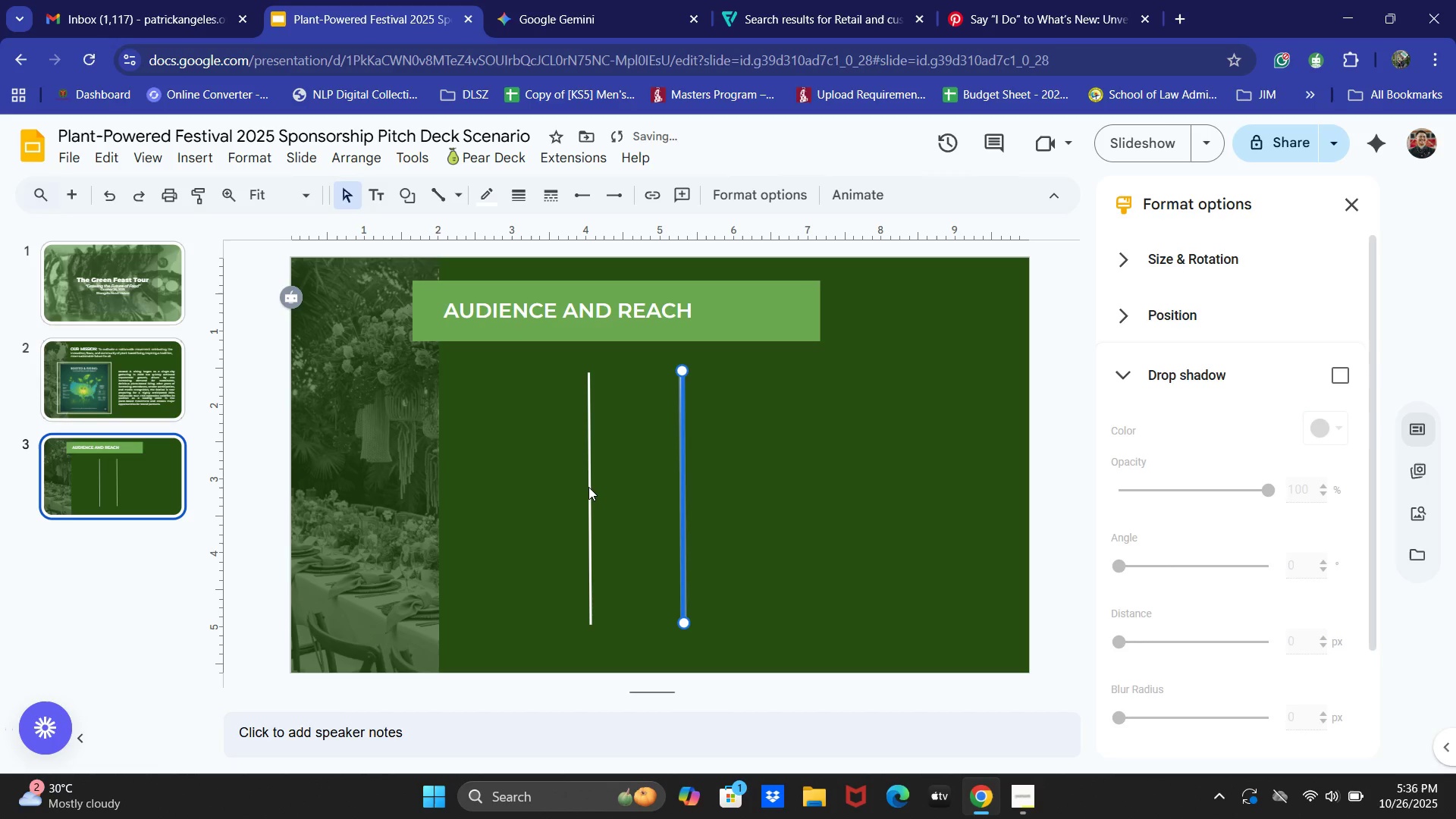 
hold_key(key=ArrowRight, duration=1.5)
 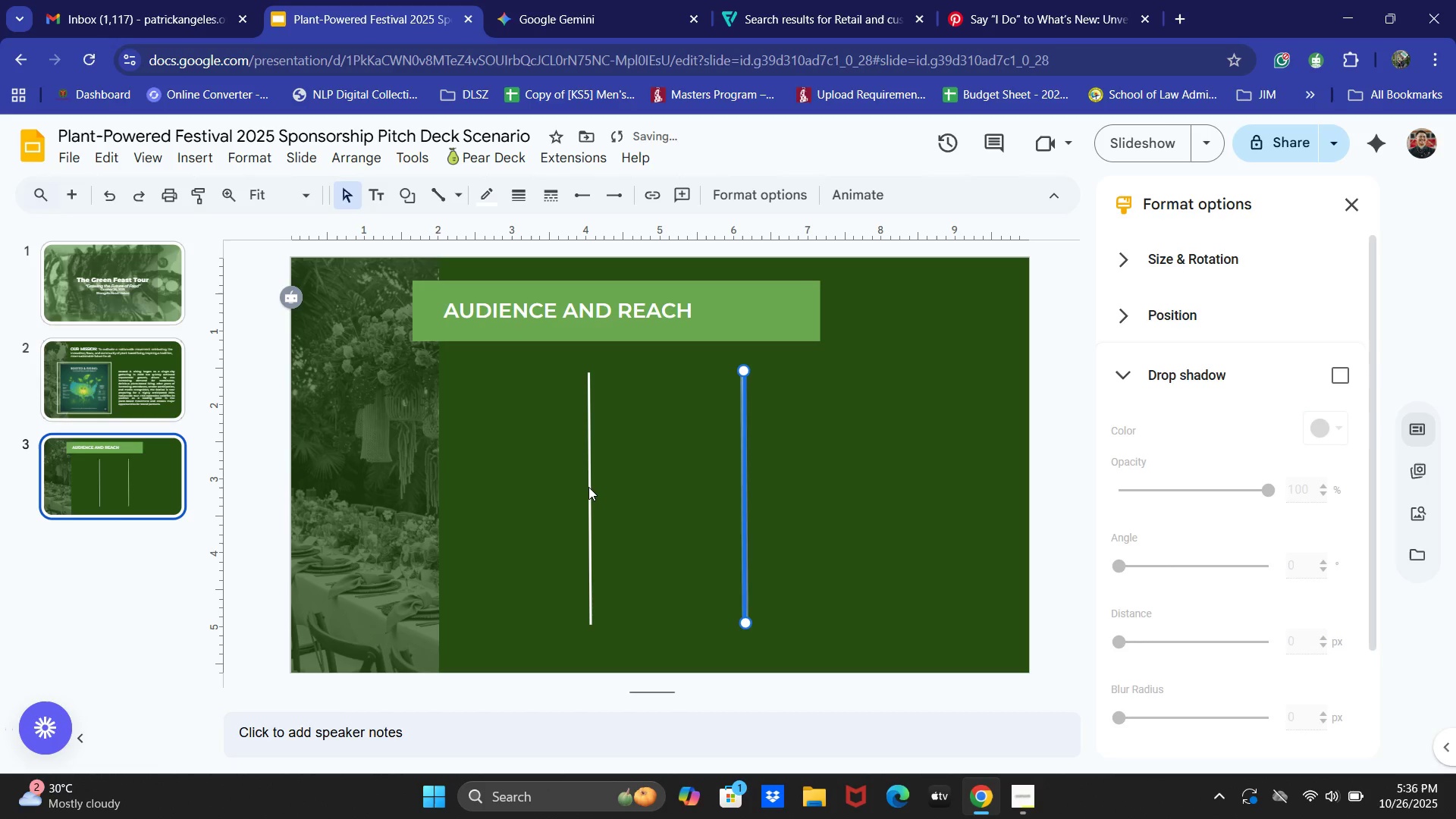 
hold_key(key=ArrowRight, duration=1.5)
 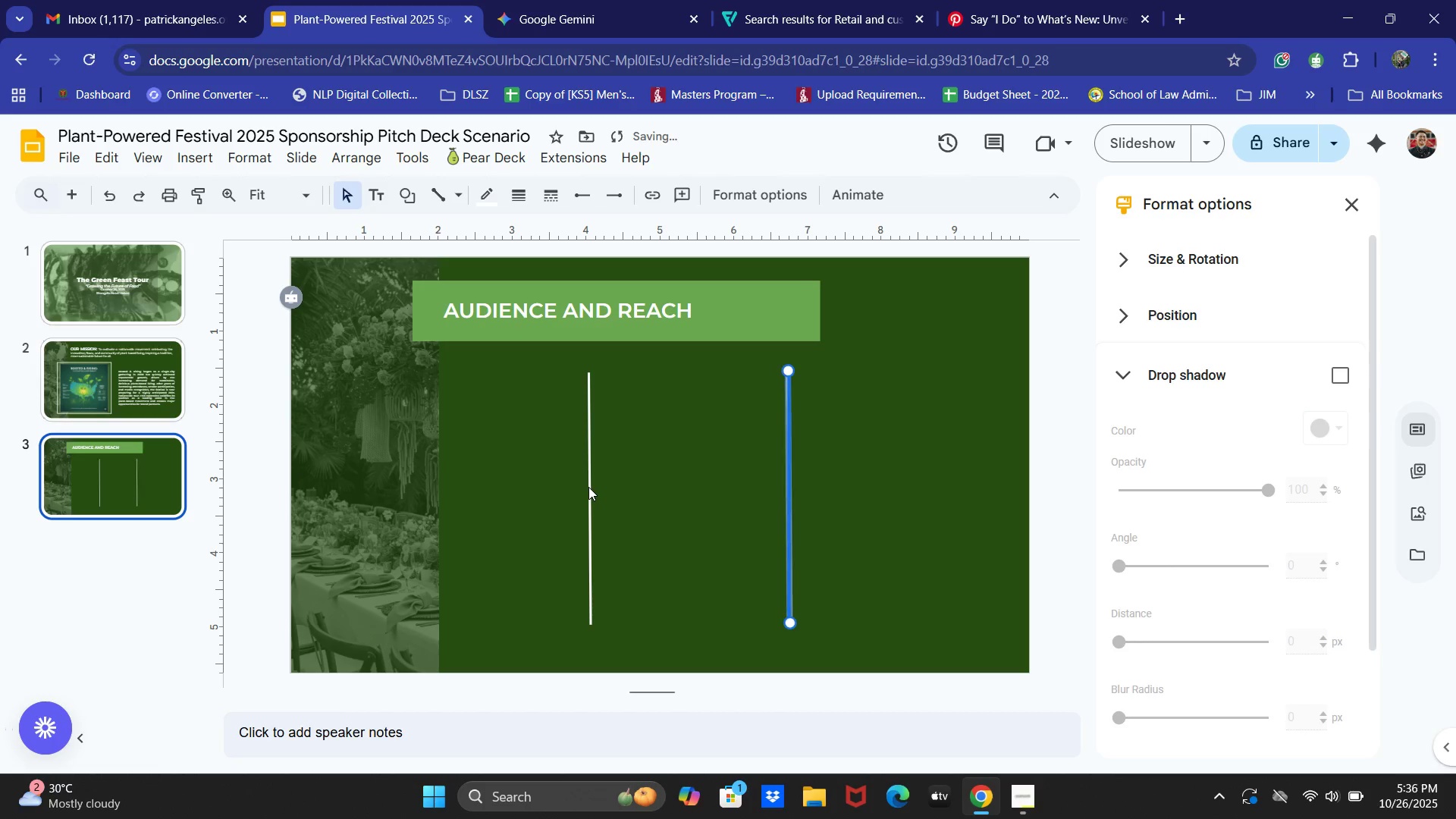 
hold_key(key=ArrowRight, duration=1.25)
 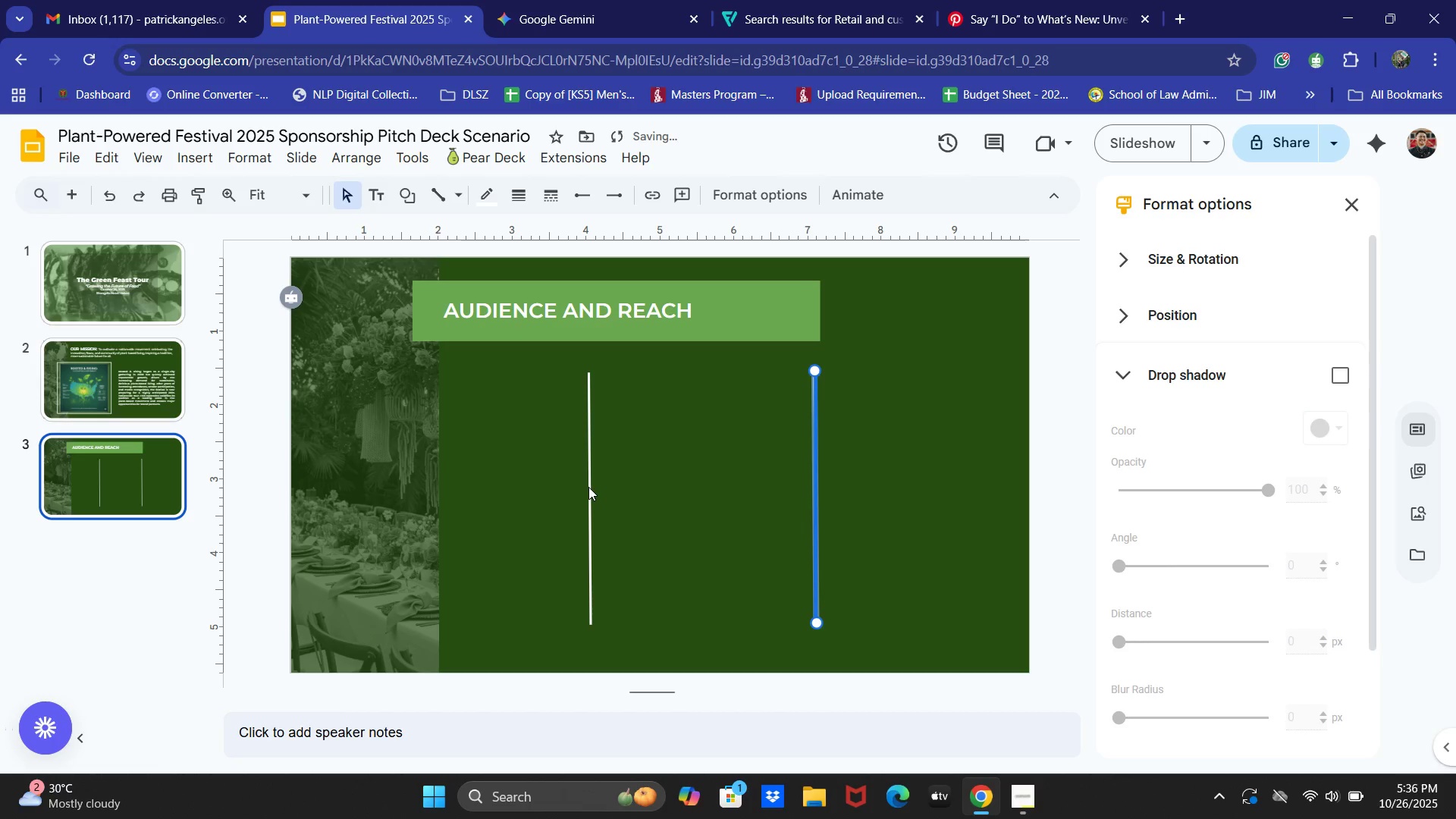 
key(ArrowRight)
 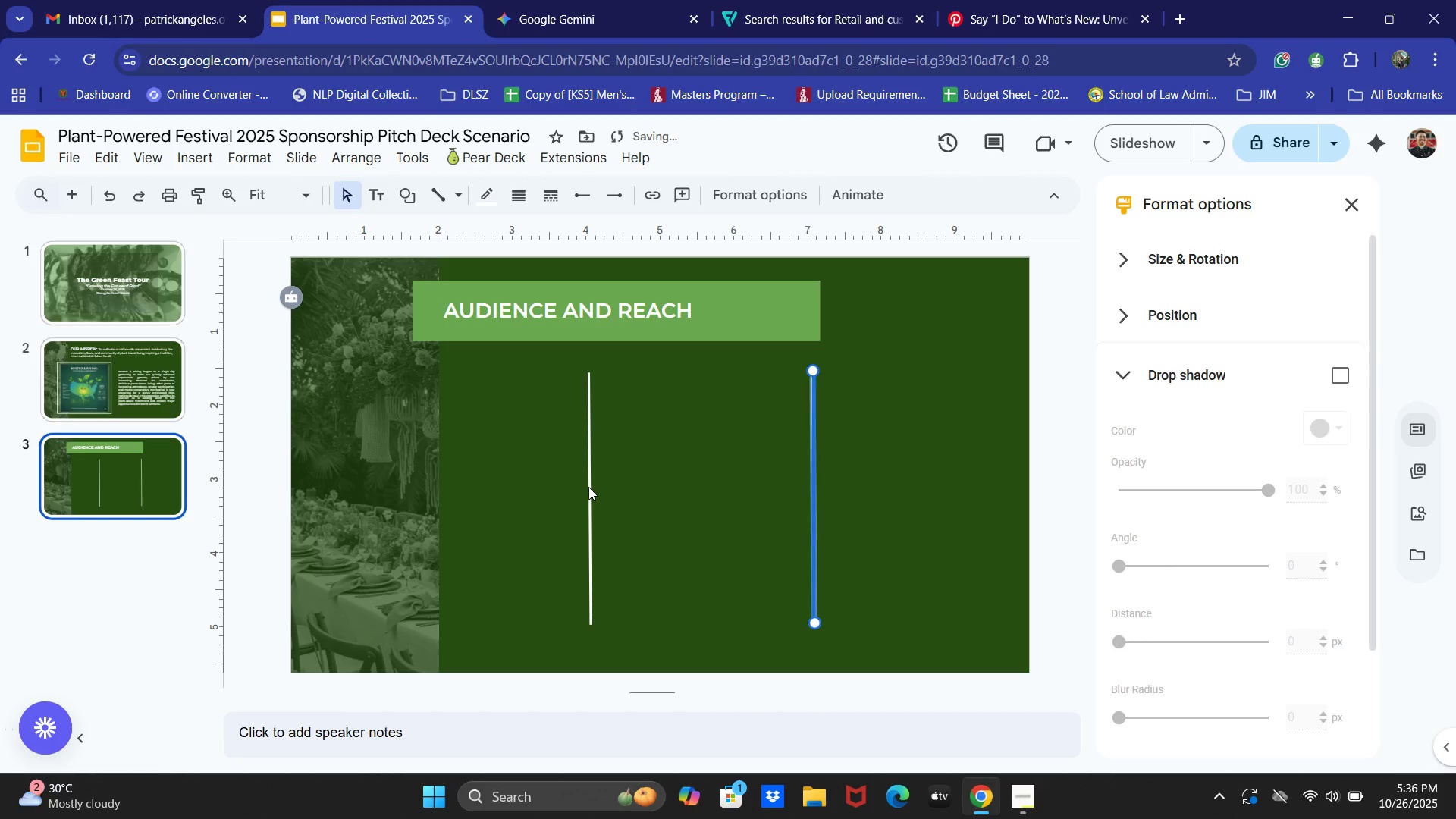 
key(ArrowRight)
 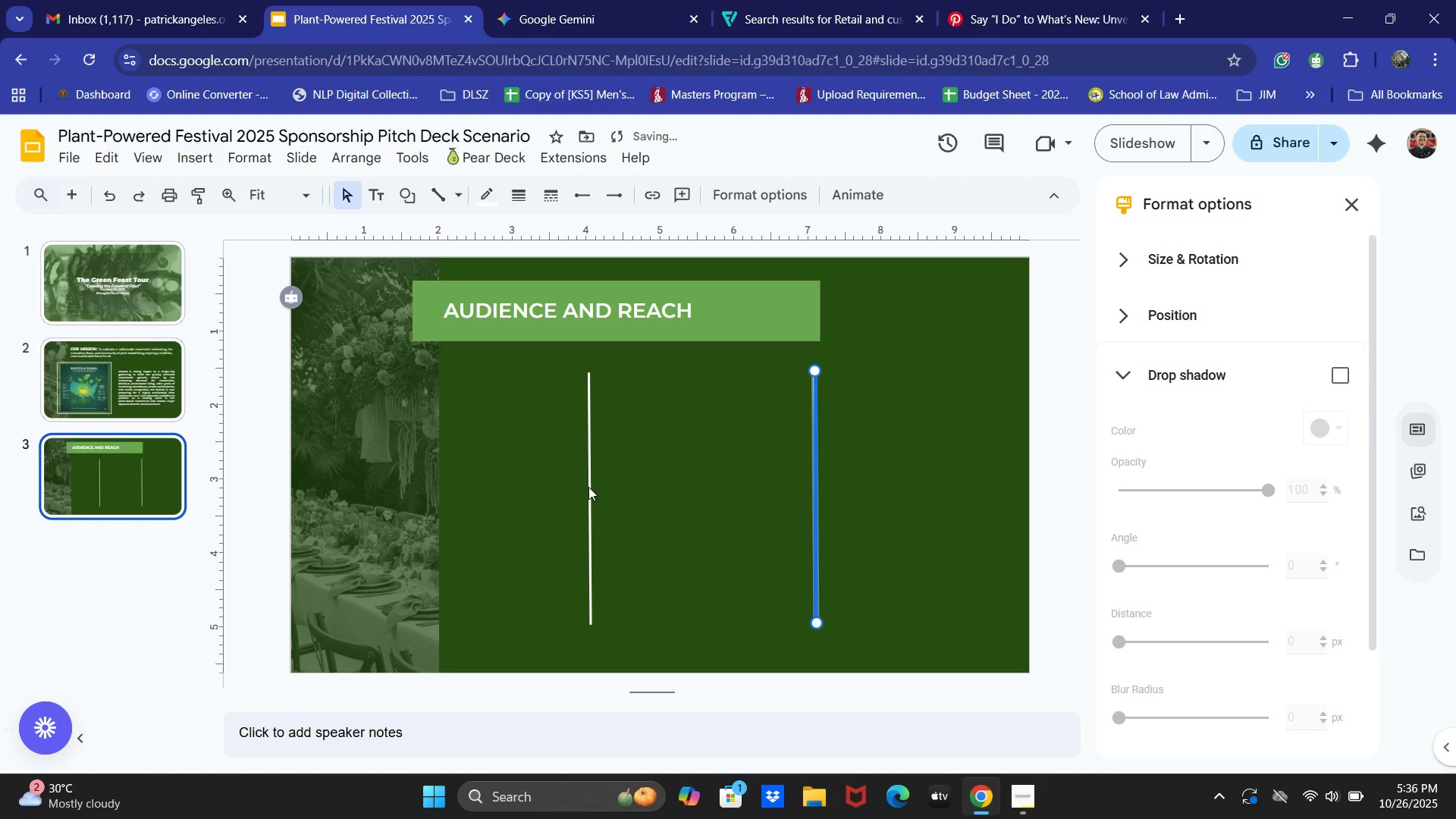 
key(ArrowRight)
 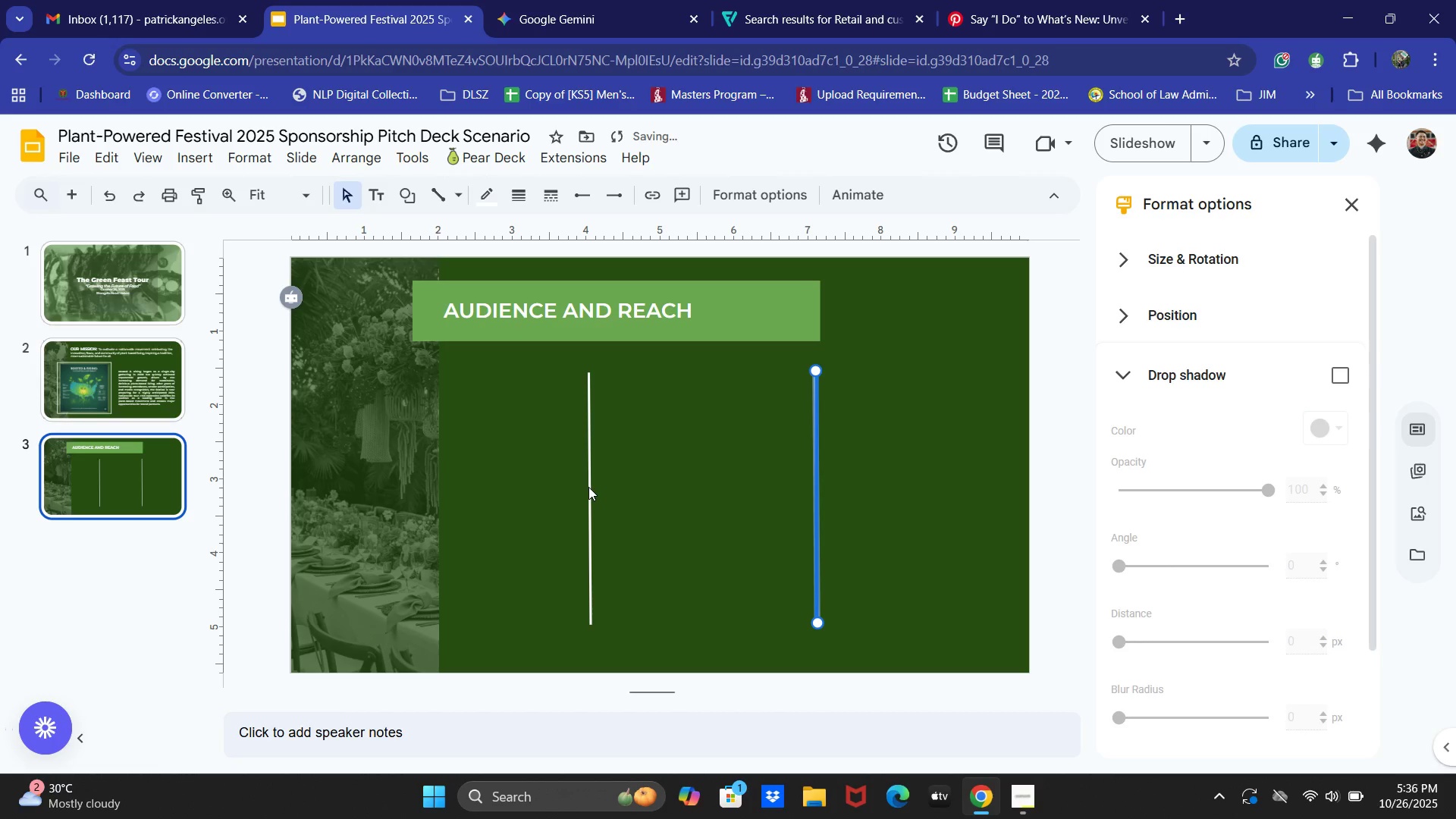 
key(ArrowRight)
 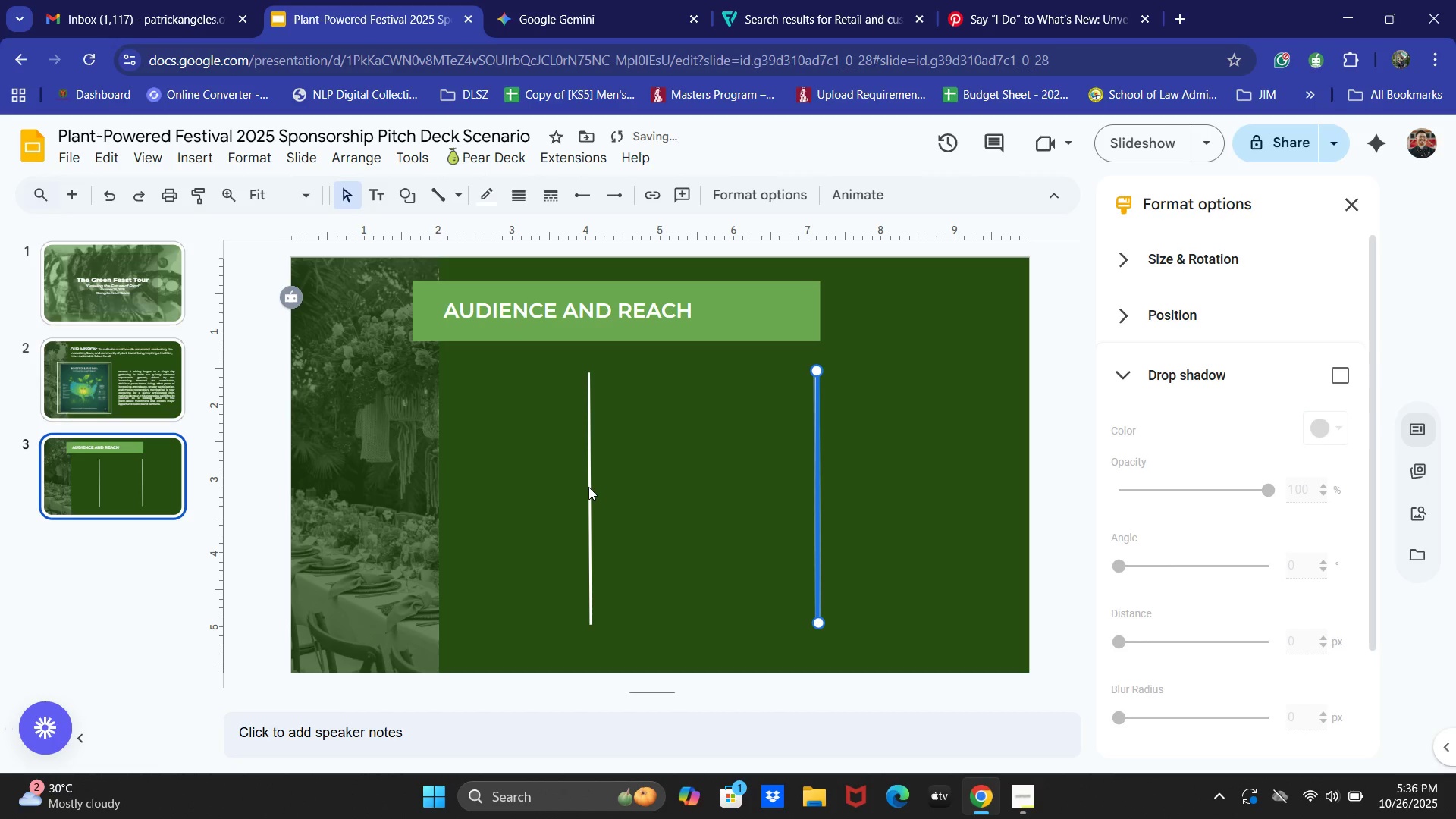 
key(ArrowRight)
 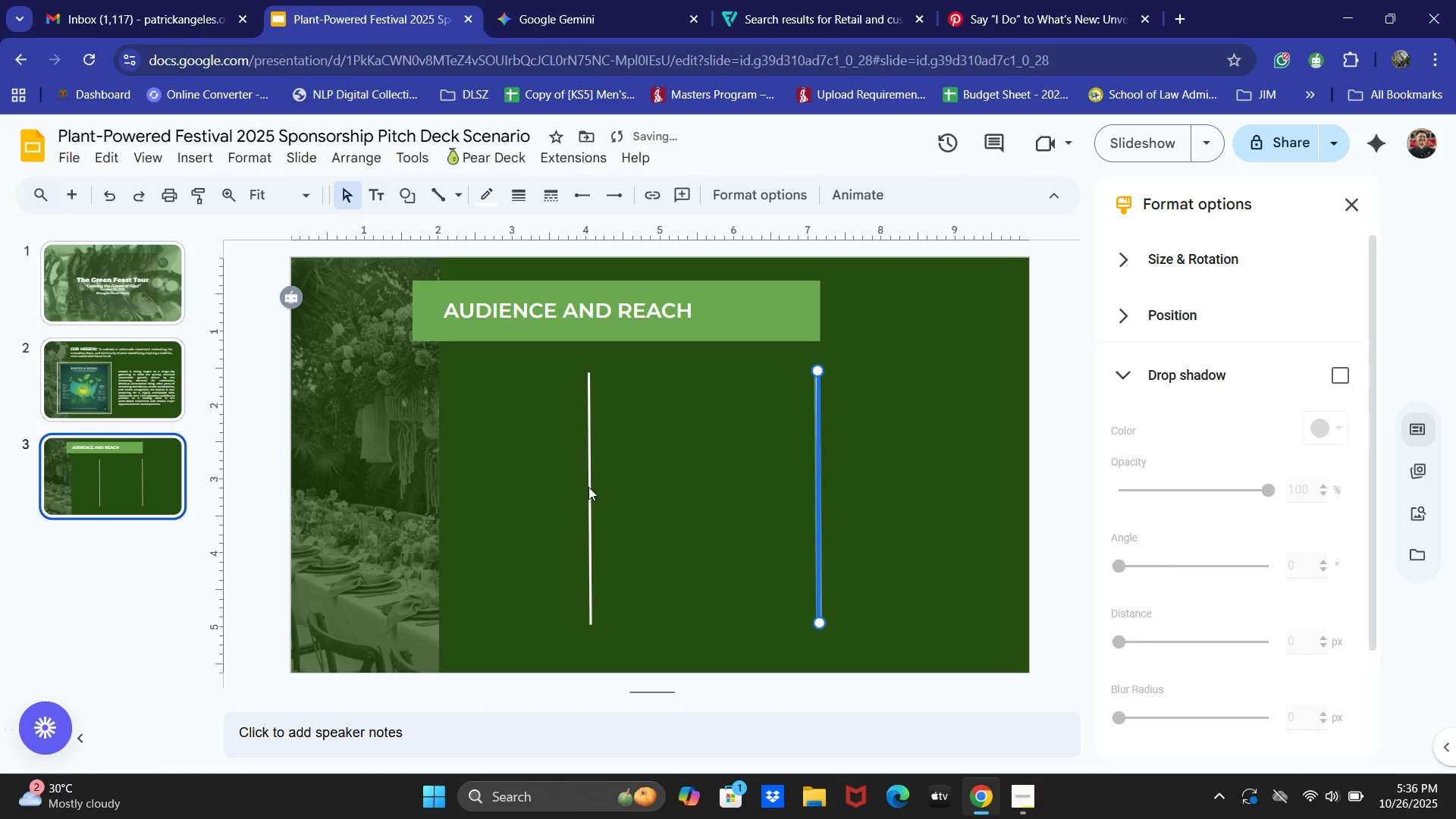 
key(ArrowRight)
 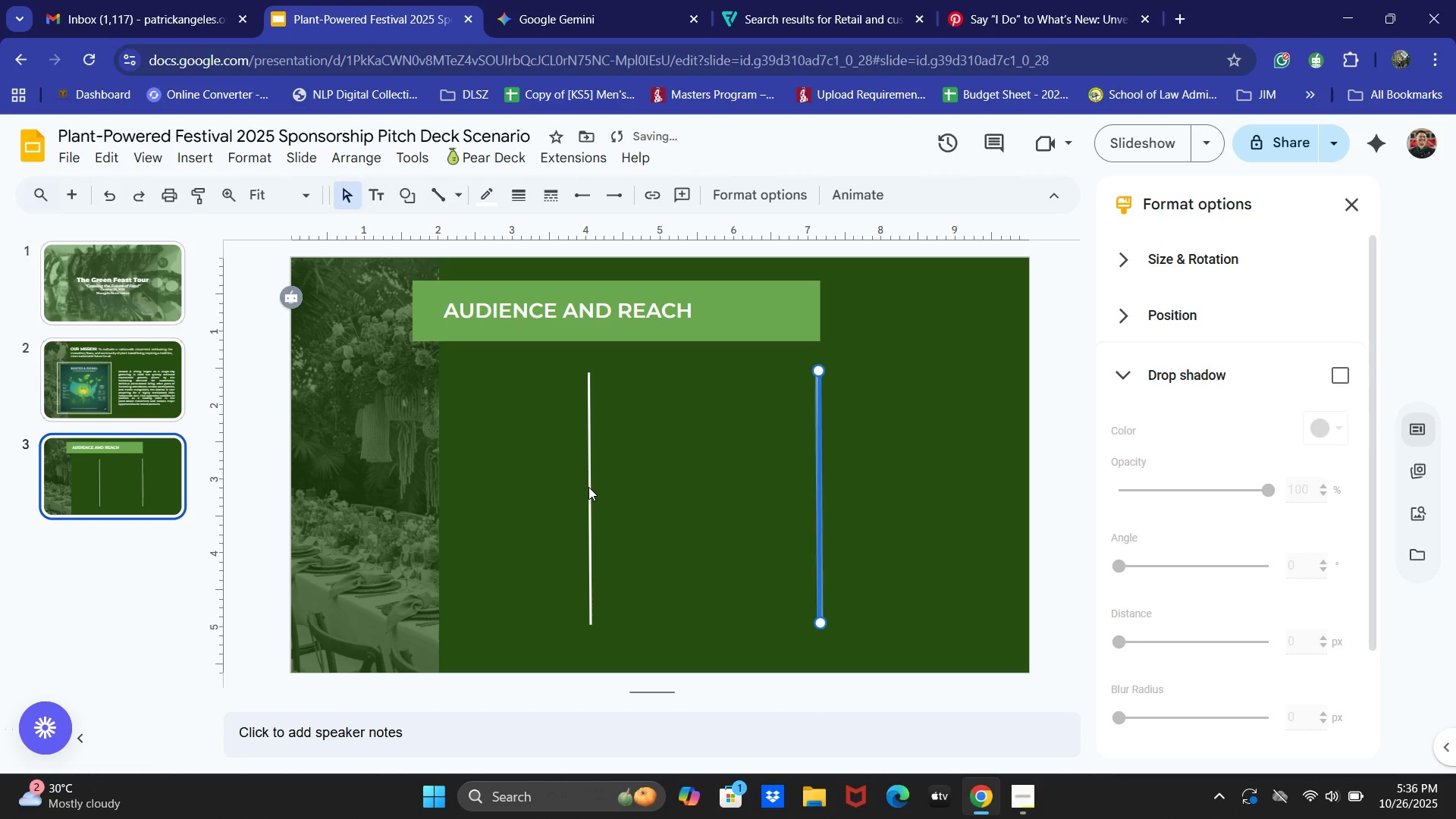 
key(ArrowRight)
 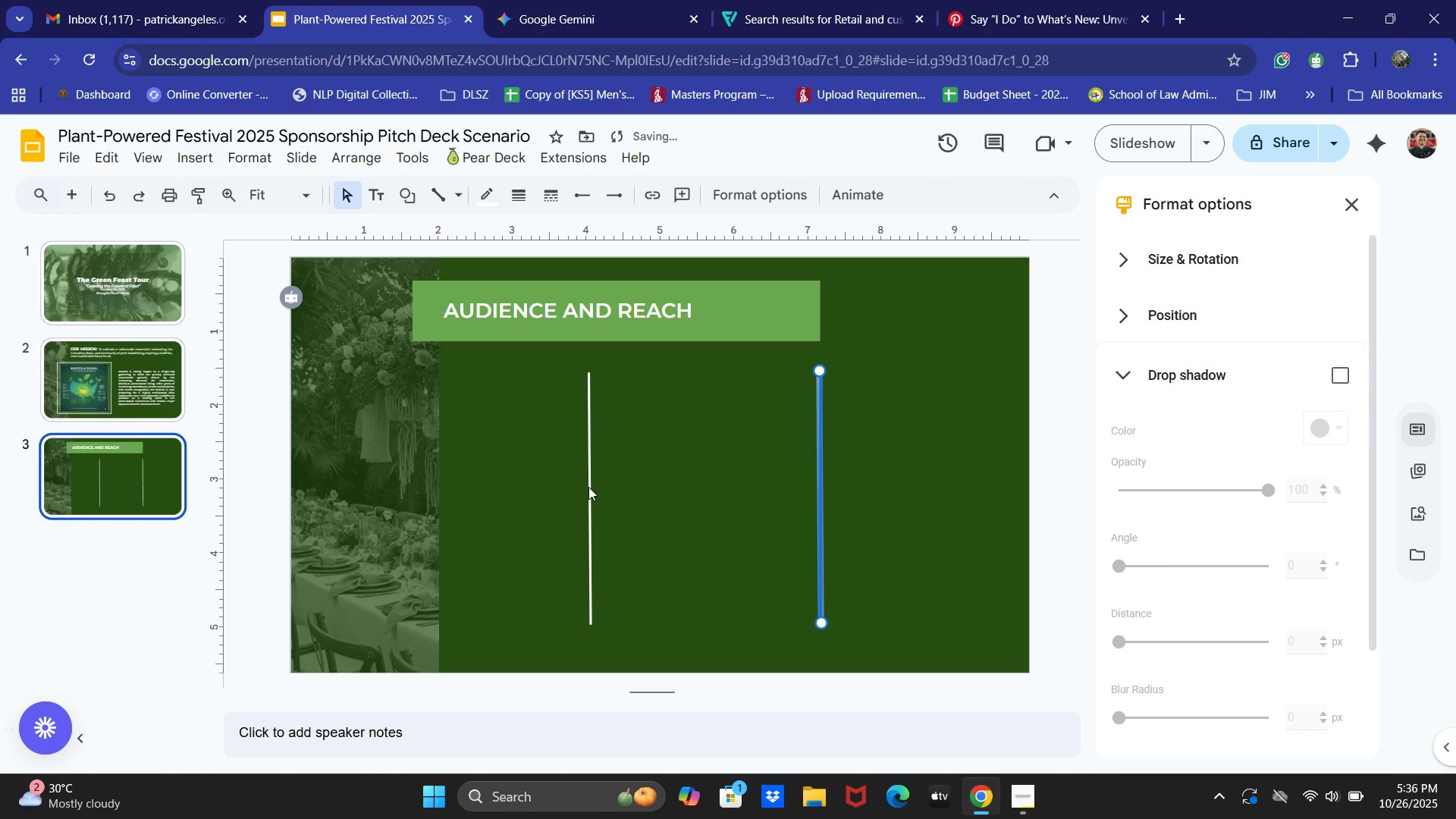 
key(ArrowRight)
 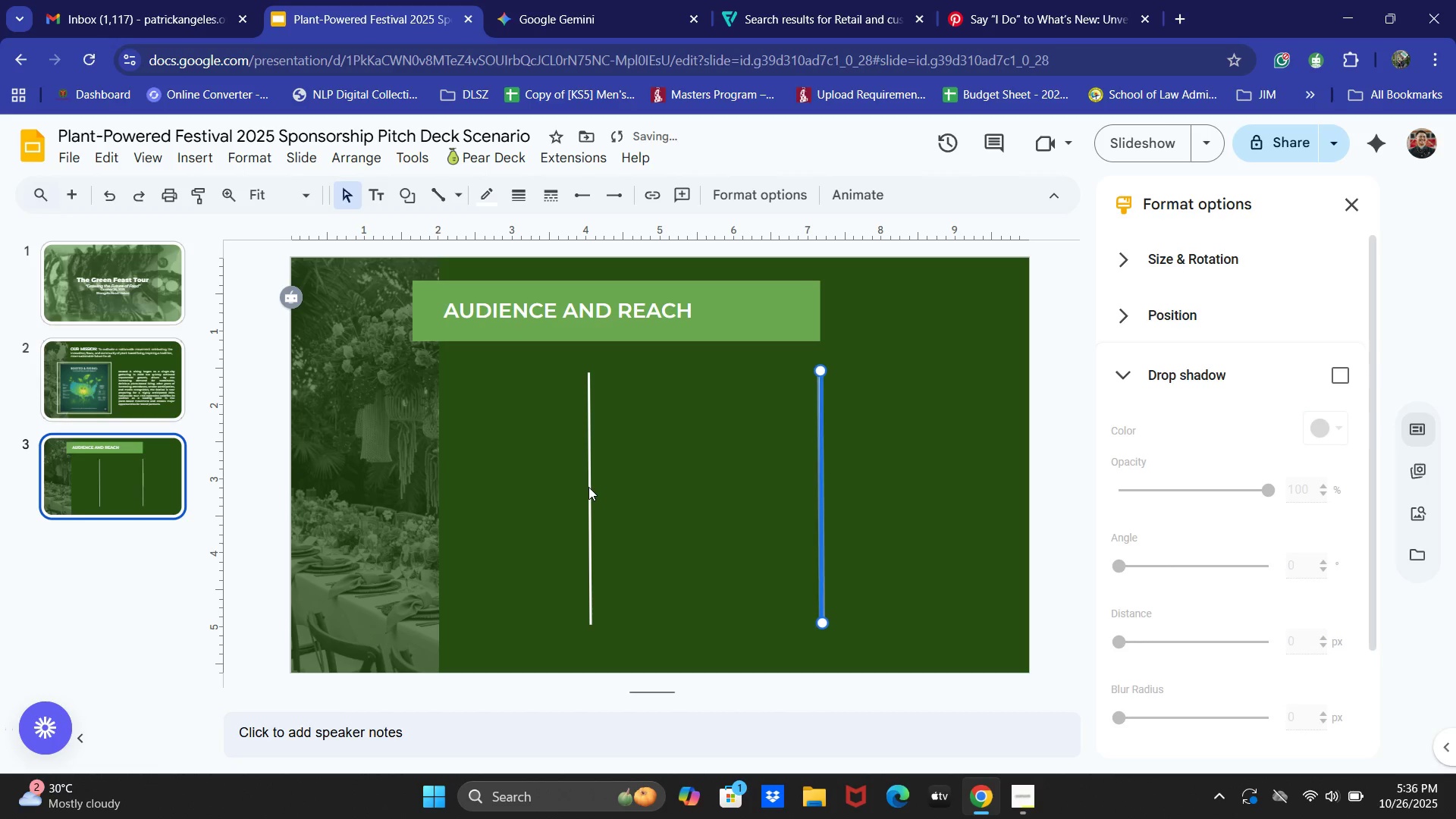 
key(ArrowLeft)
 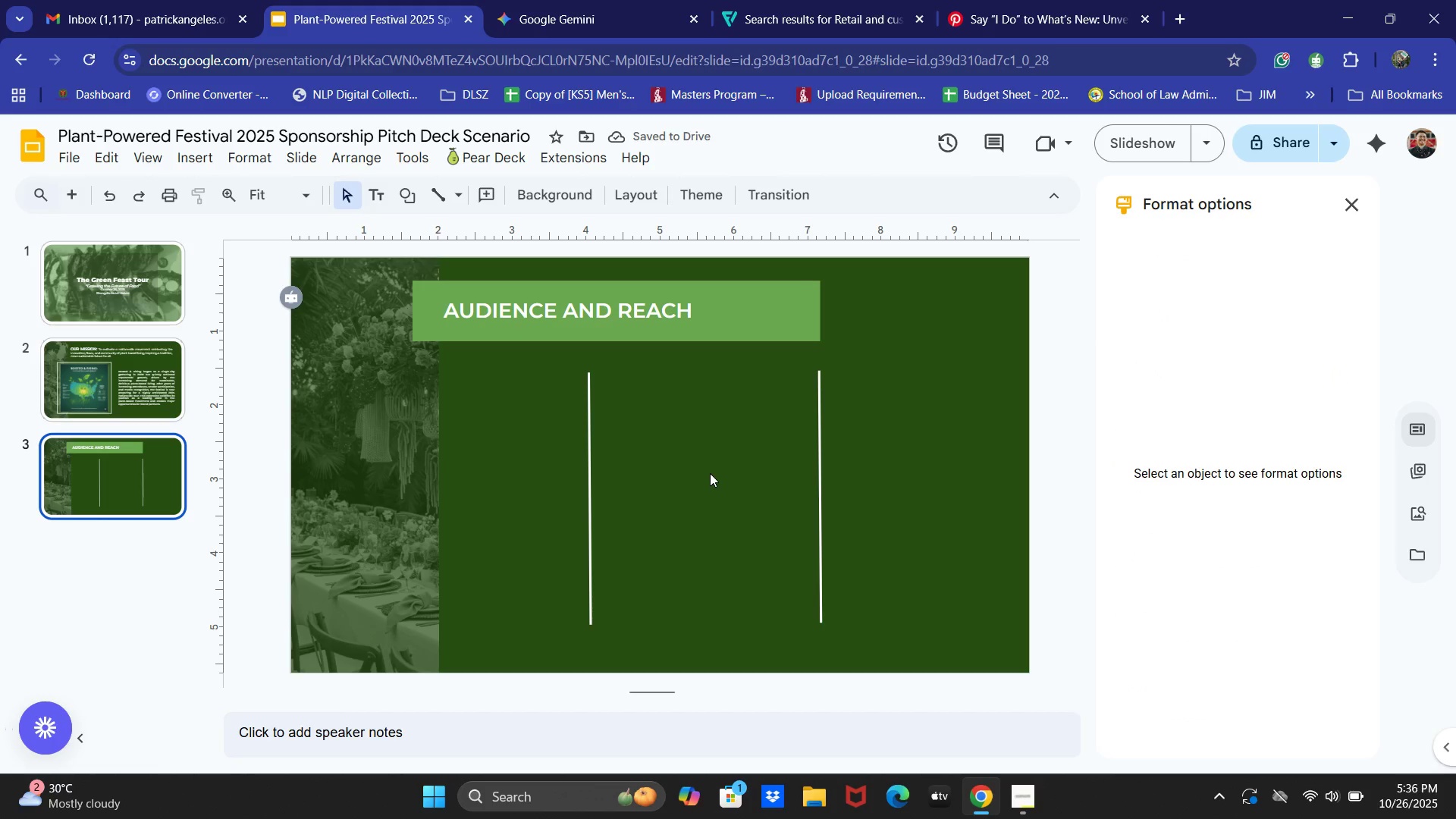 
wait(6.5)
 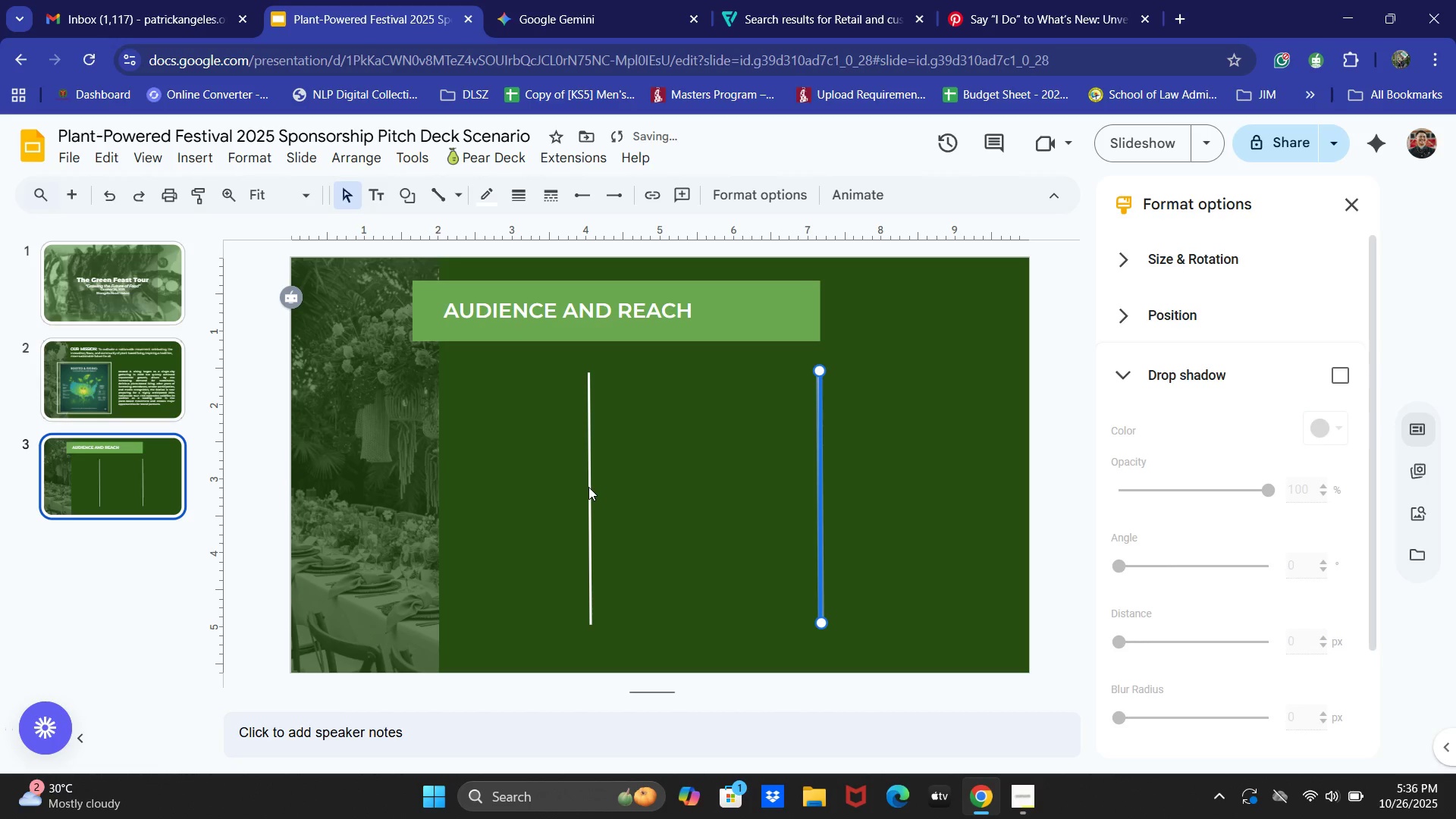 
left_click([587, 549])
 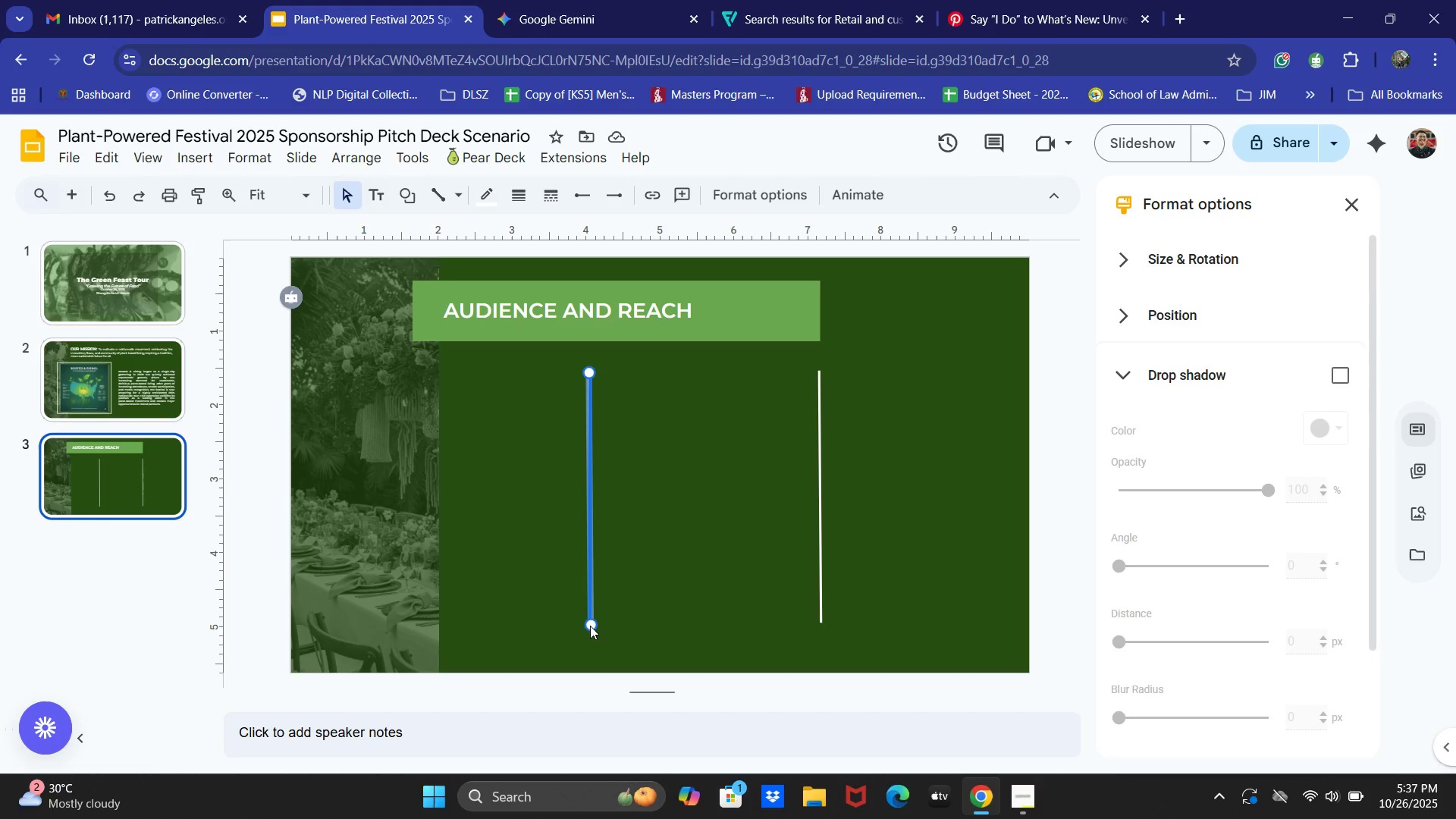 
left_click_drag(start_coordinate=[588, 622], to_coordinate=[588, 597])
 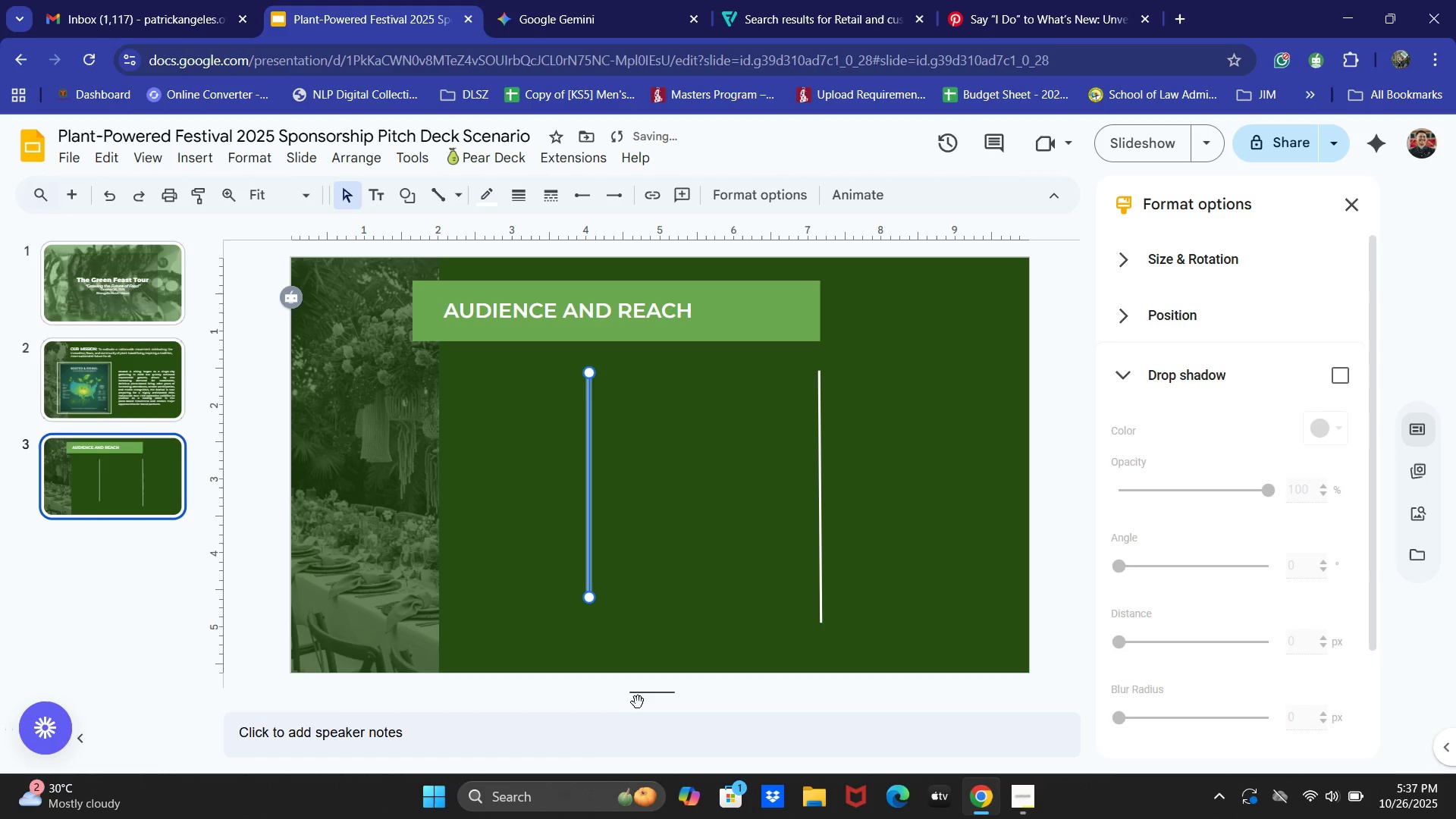 
key(Control+Z)
 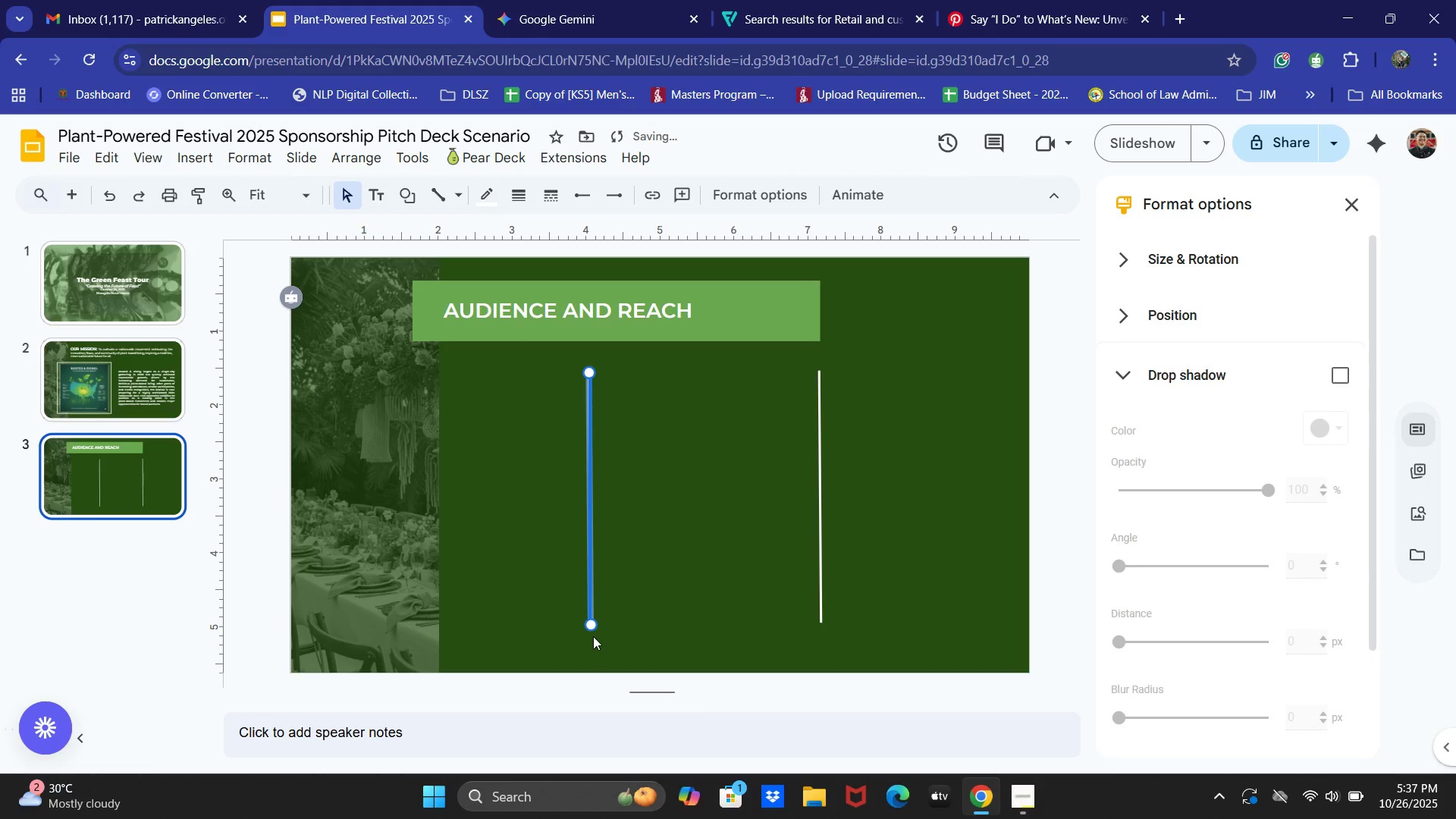 
left_click_drag(start_coordinate=[592, 626], to_coordinate=[591, 582])
 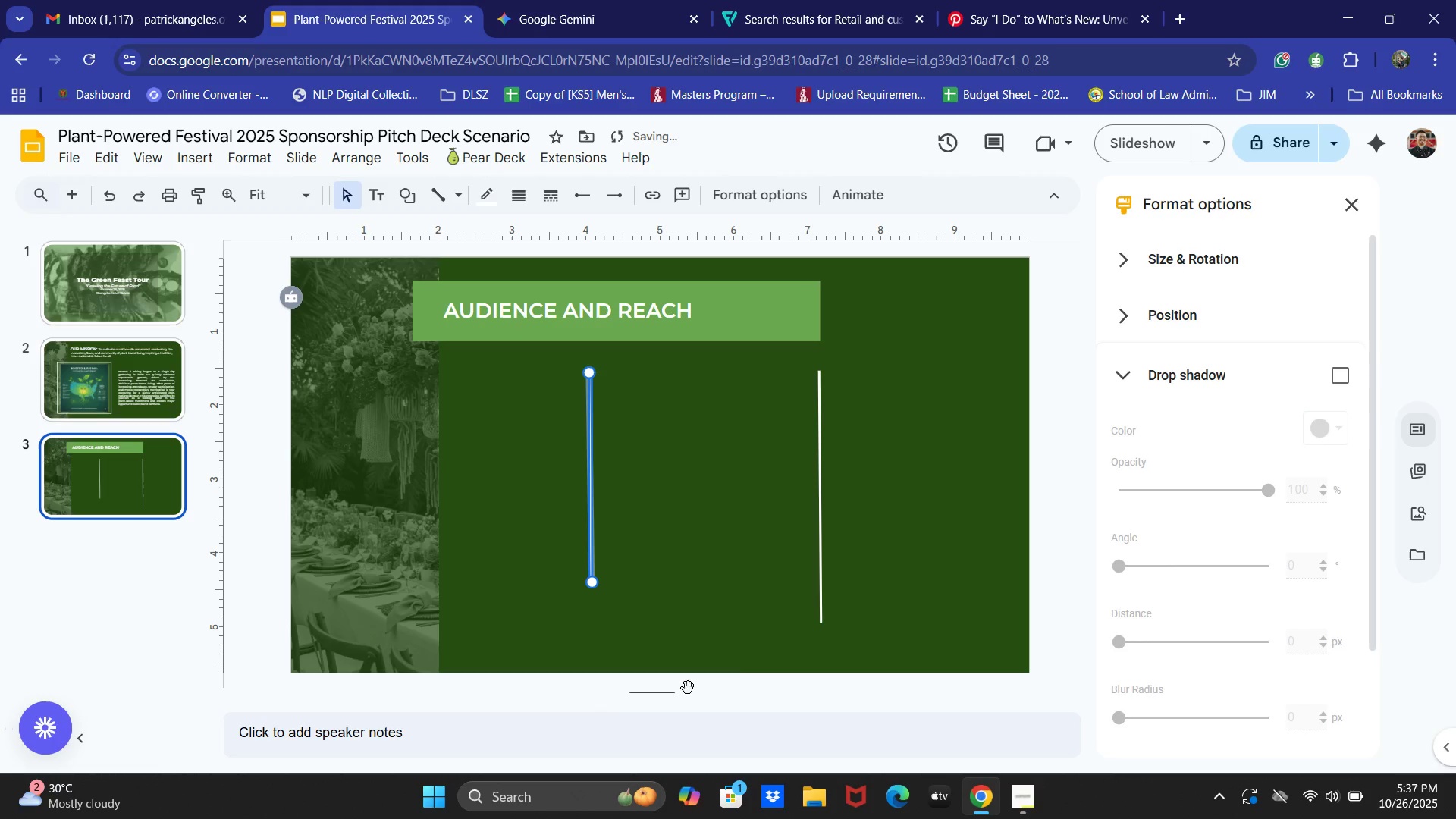 
left_click([819, 522])
 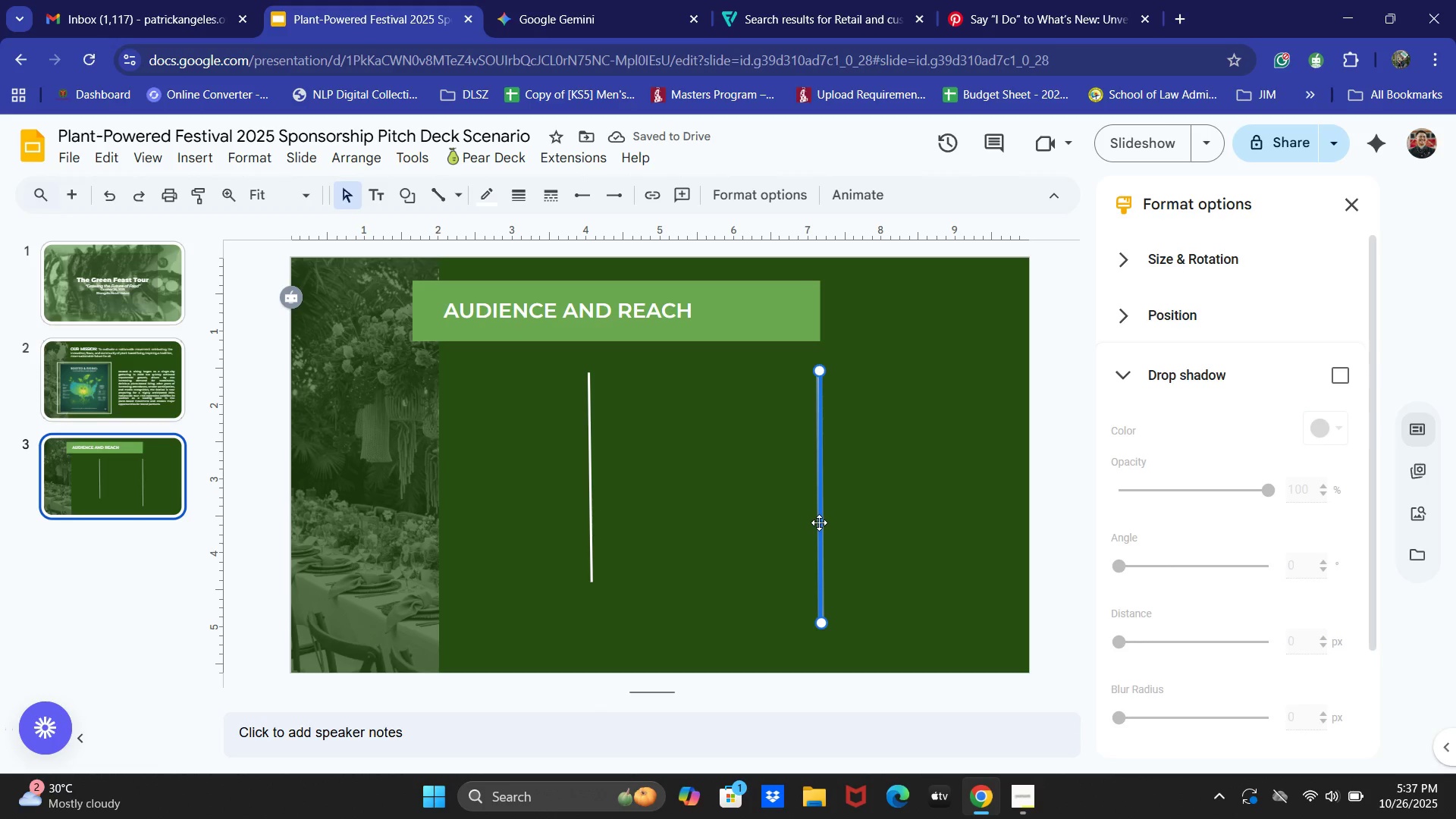 
key(Backspace)
 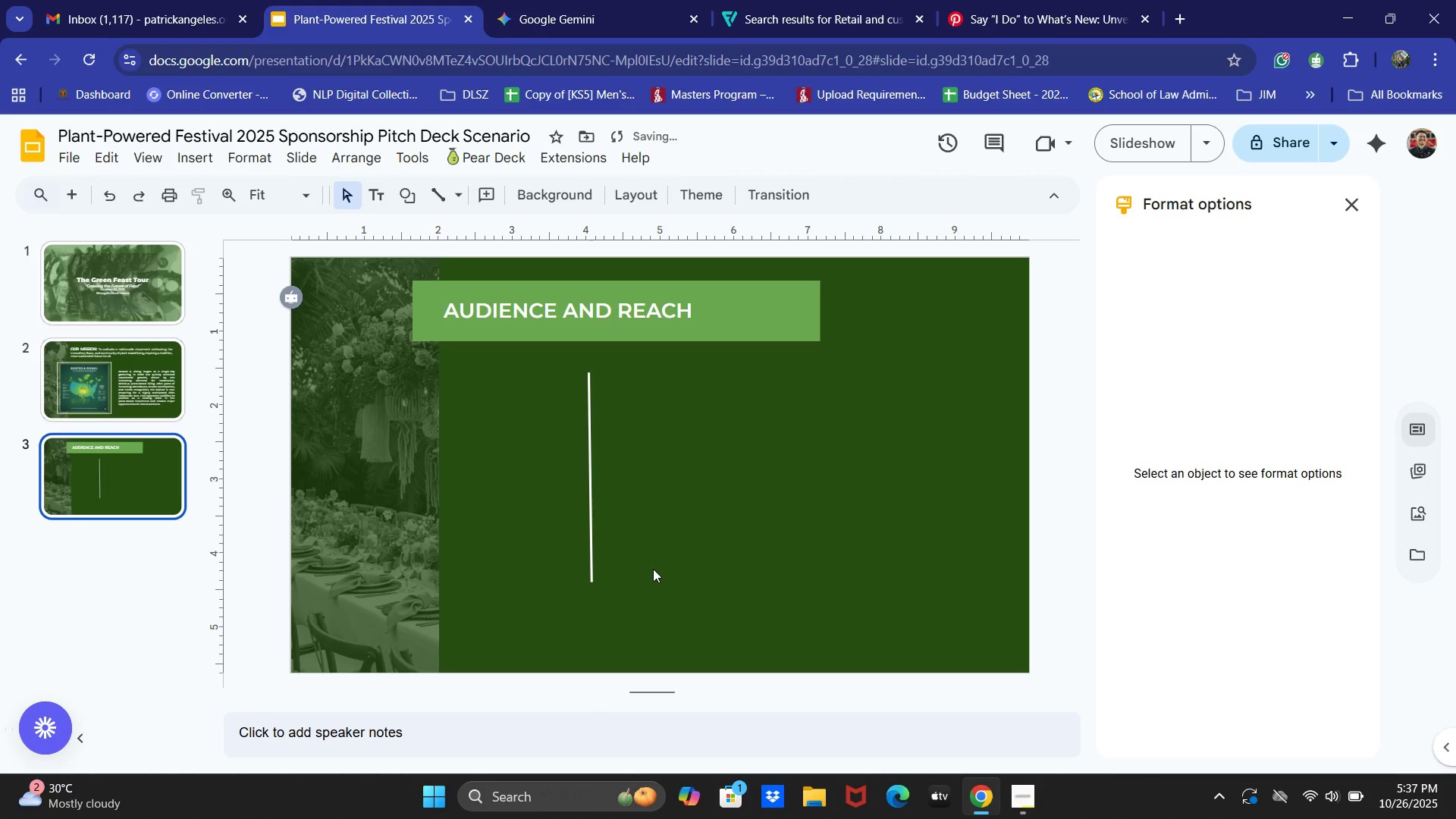 
left_click([591, 529])
 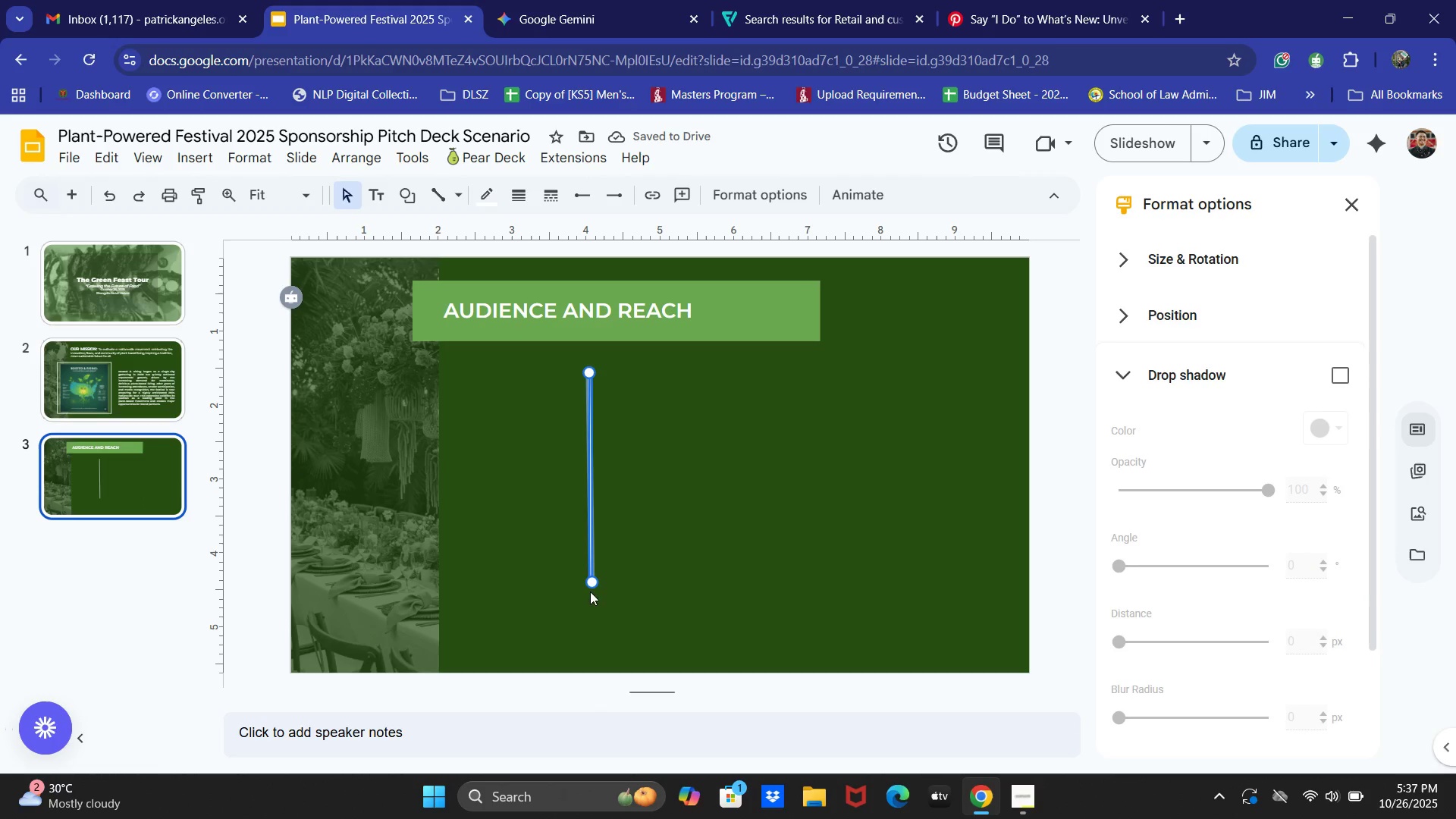 
left_click([587, 581])
 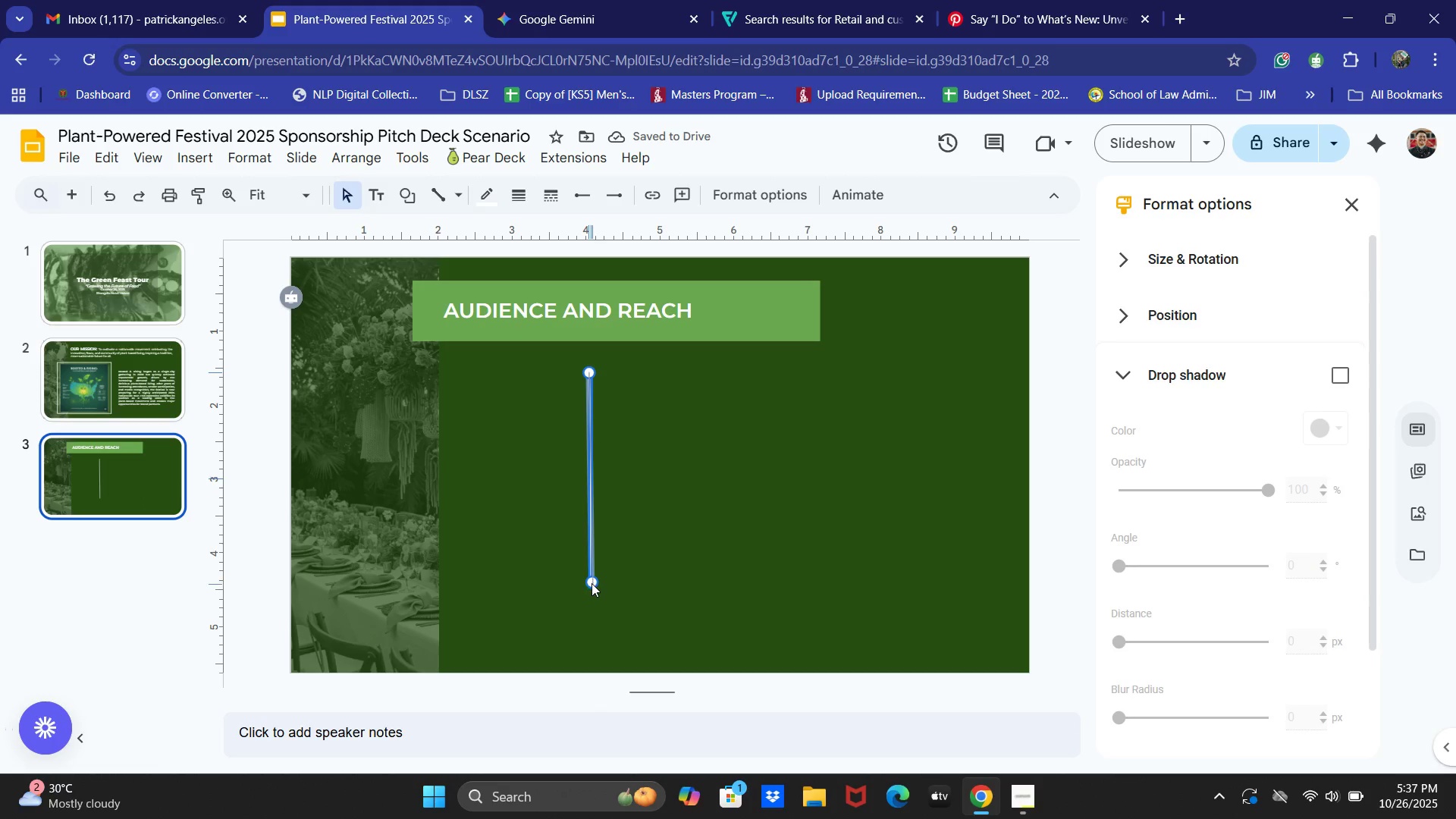 
left_click([639, 604])
 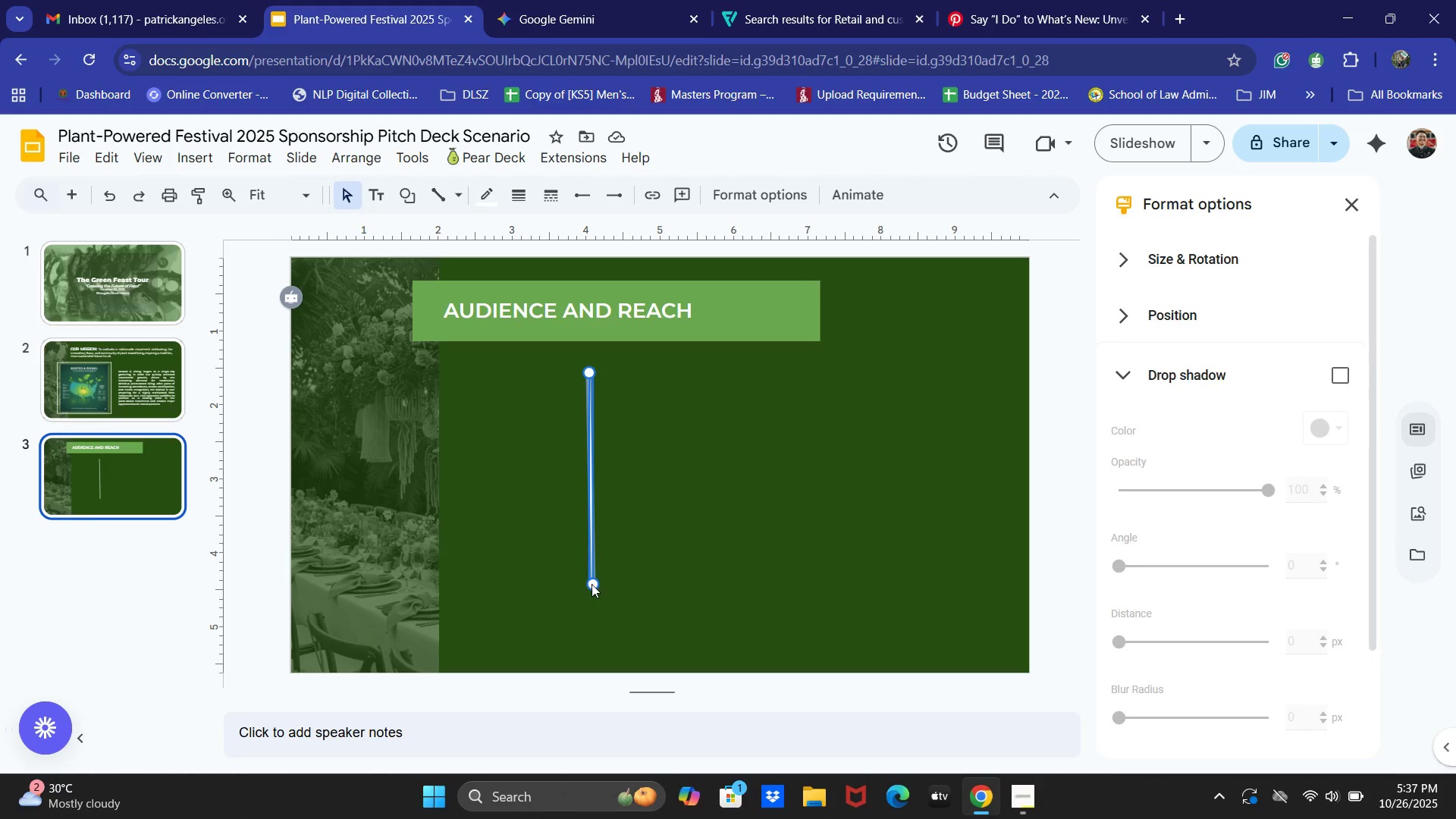 
wait(6.85)
 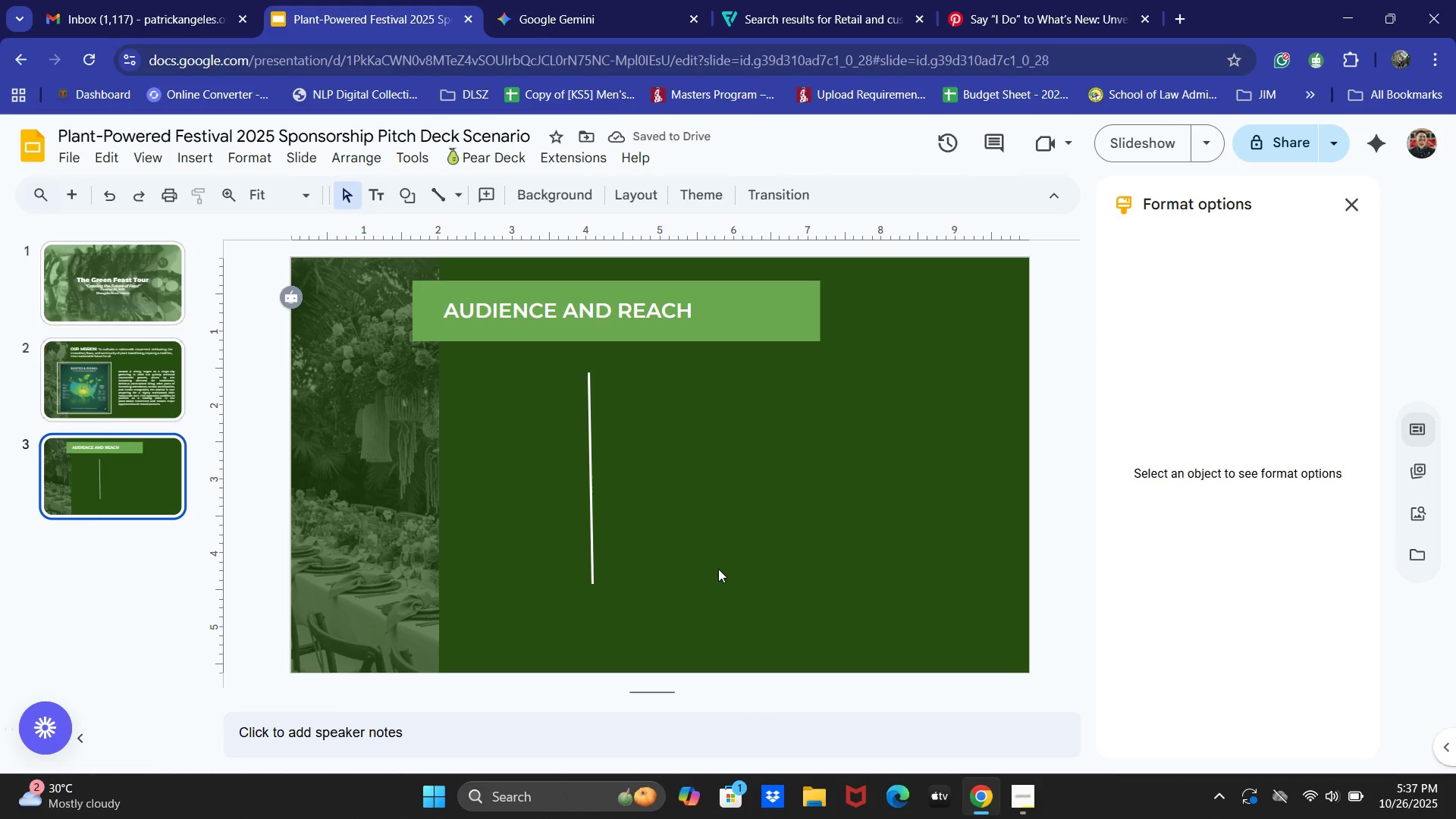 
left_click([692, 610])
 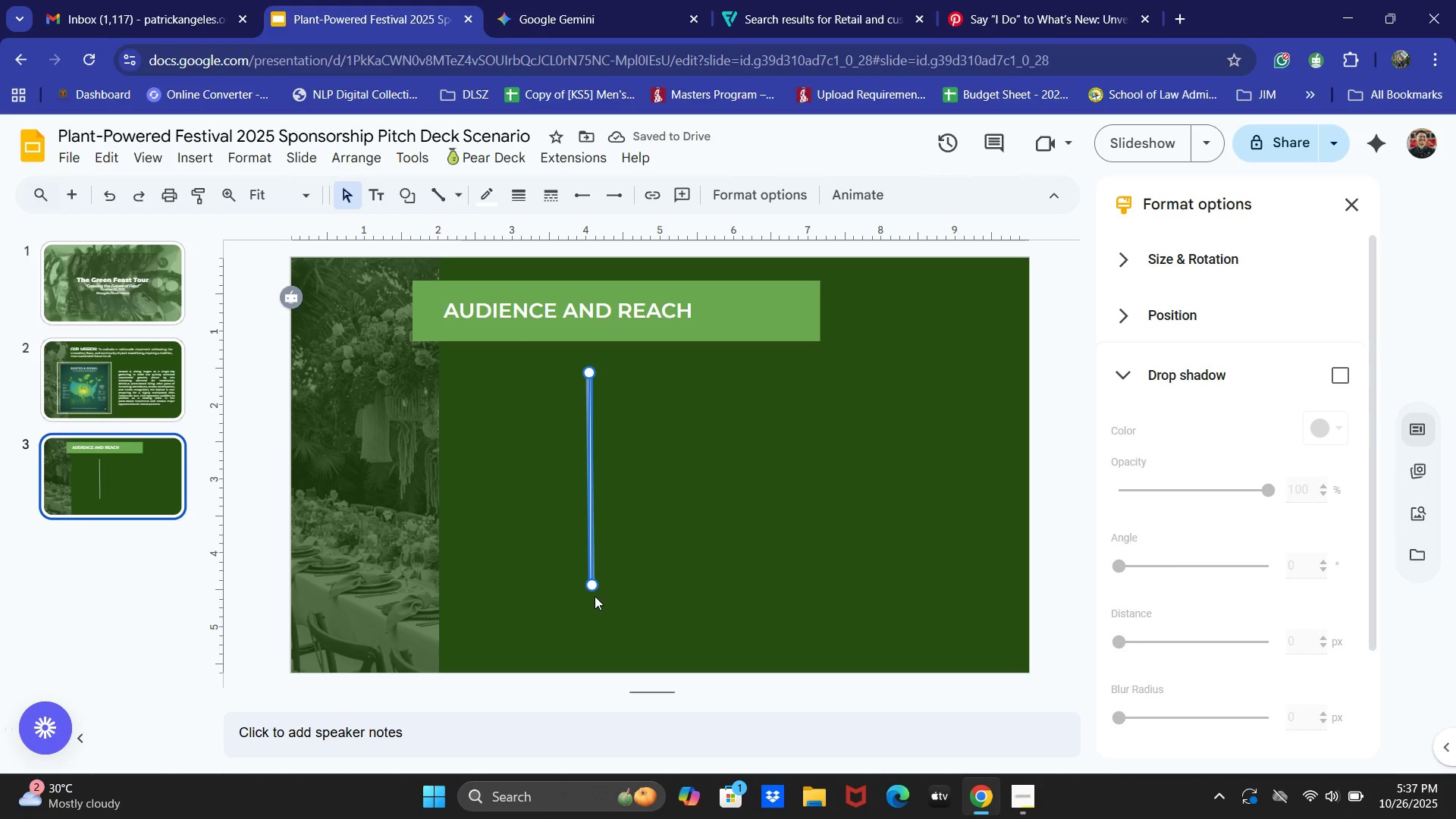 
wait(6.12)
 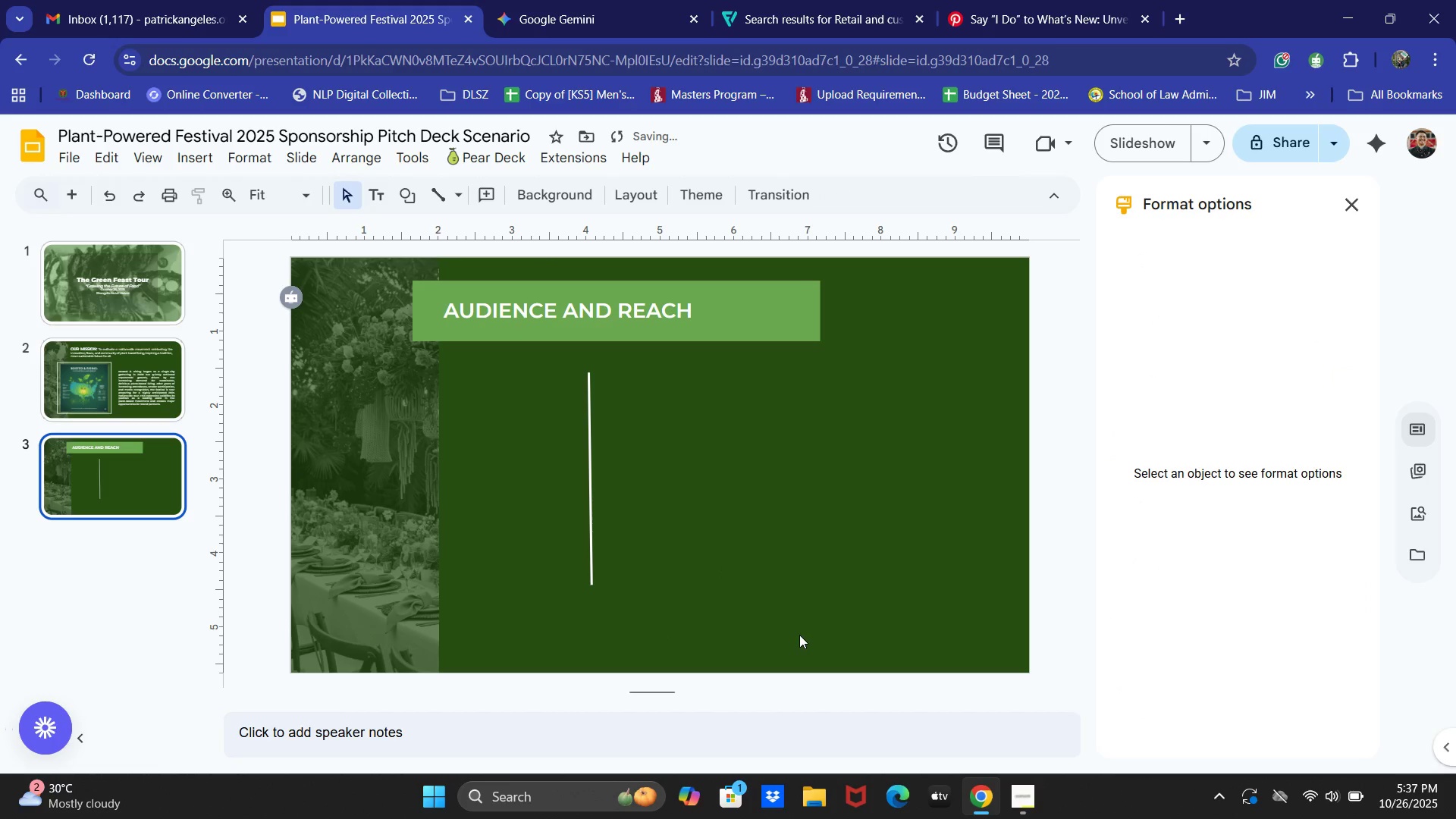 
left_click([1194, 316])
 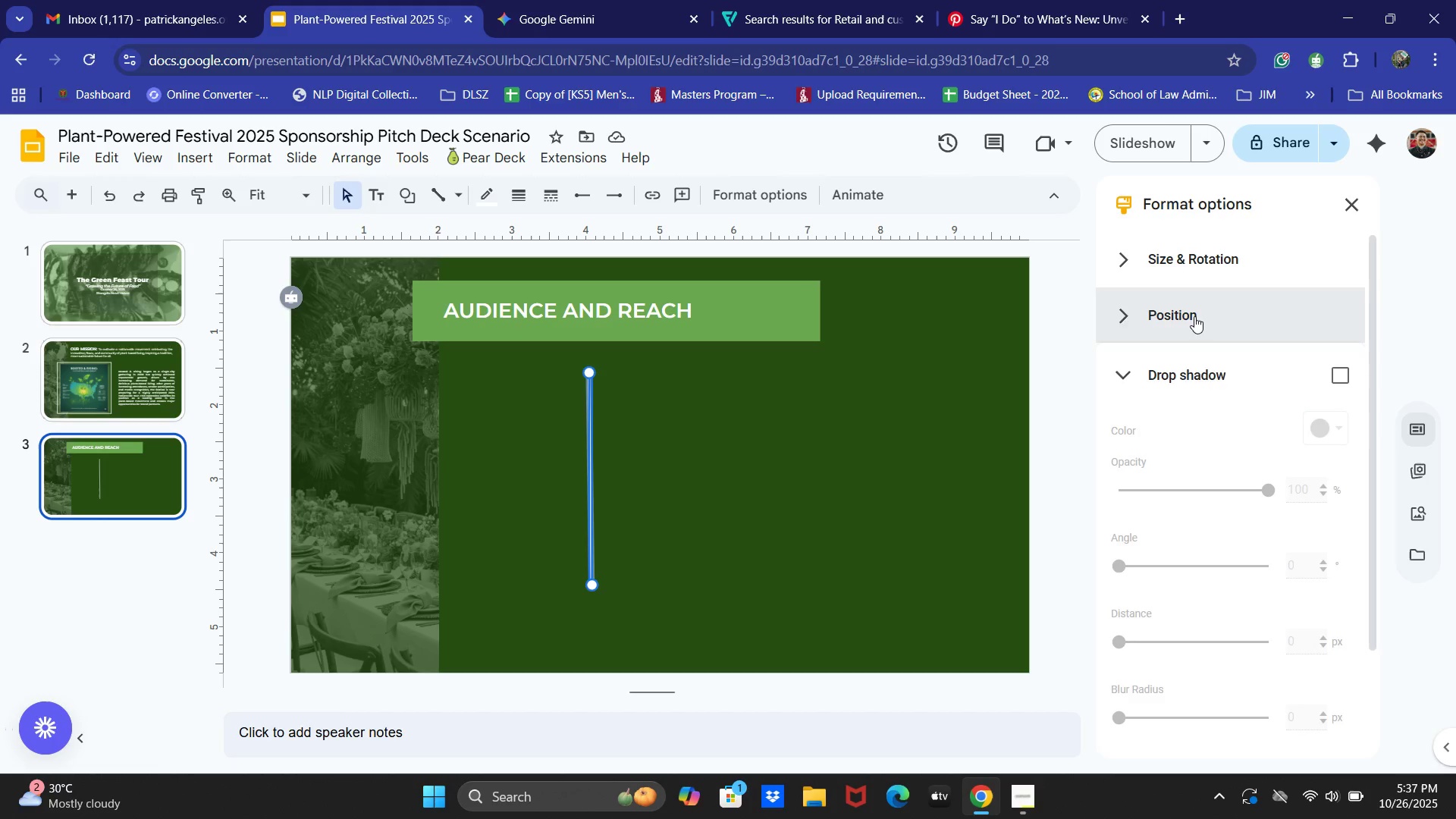 
mouse_move([1219, 325])
 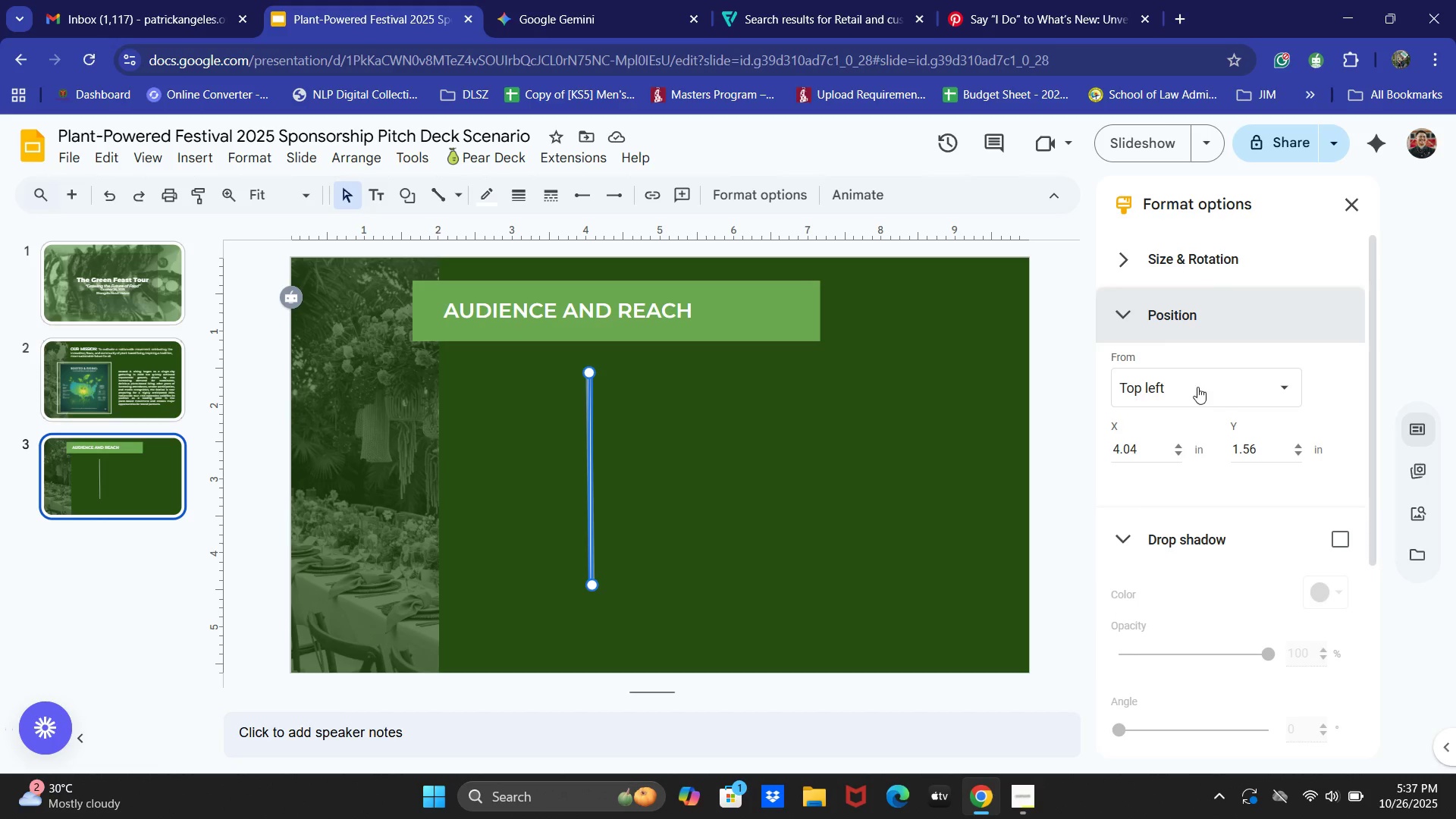 
left_click([1193, 326])
 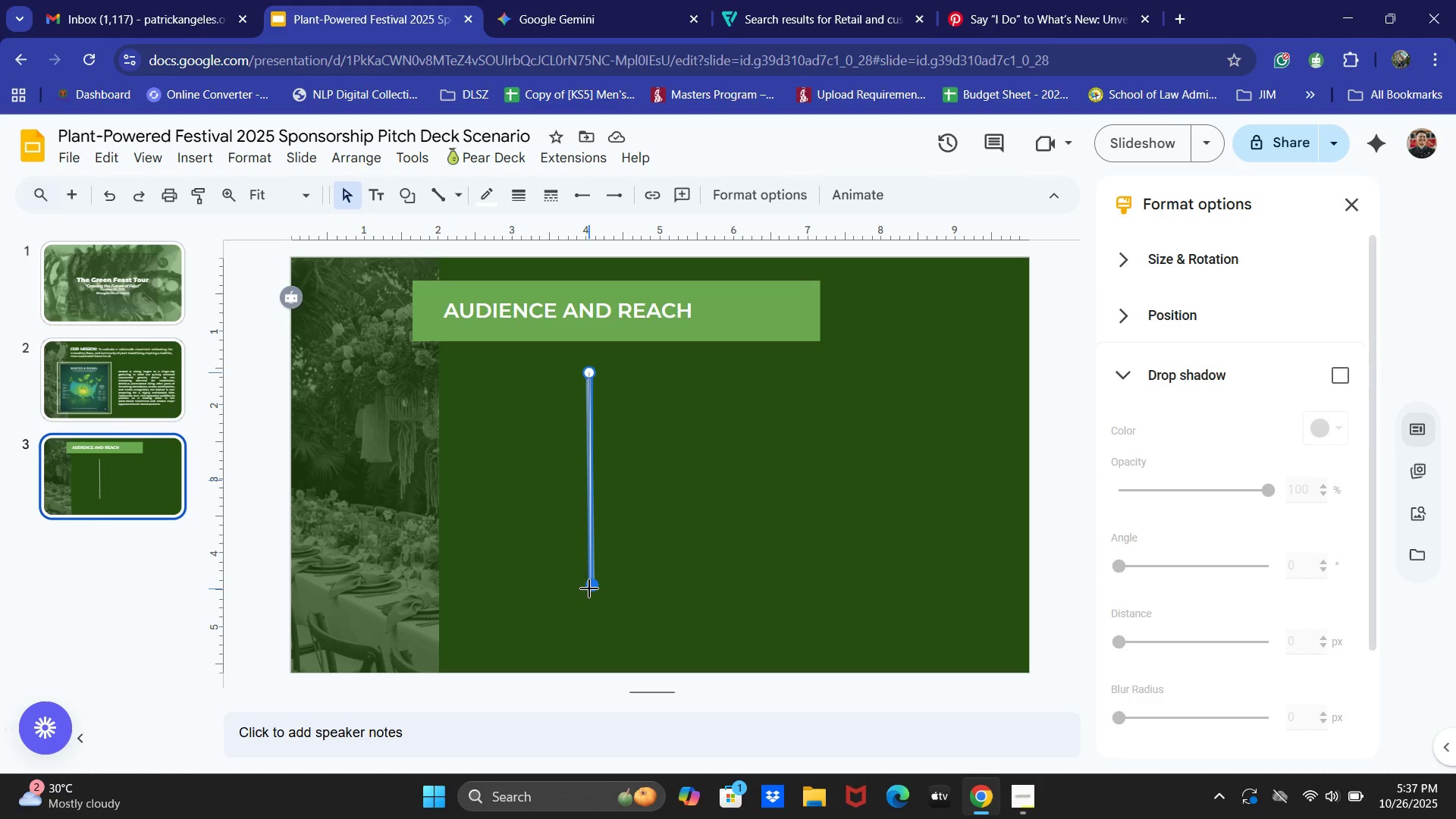 
left_click([643, 573])
 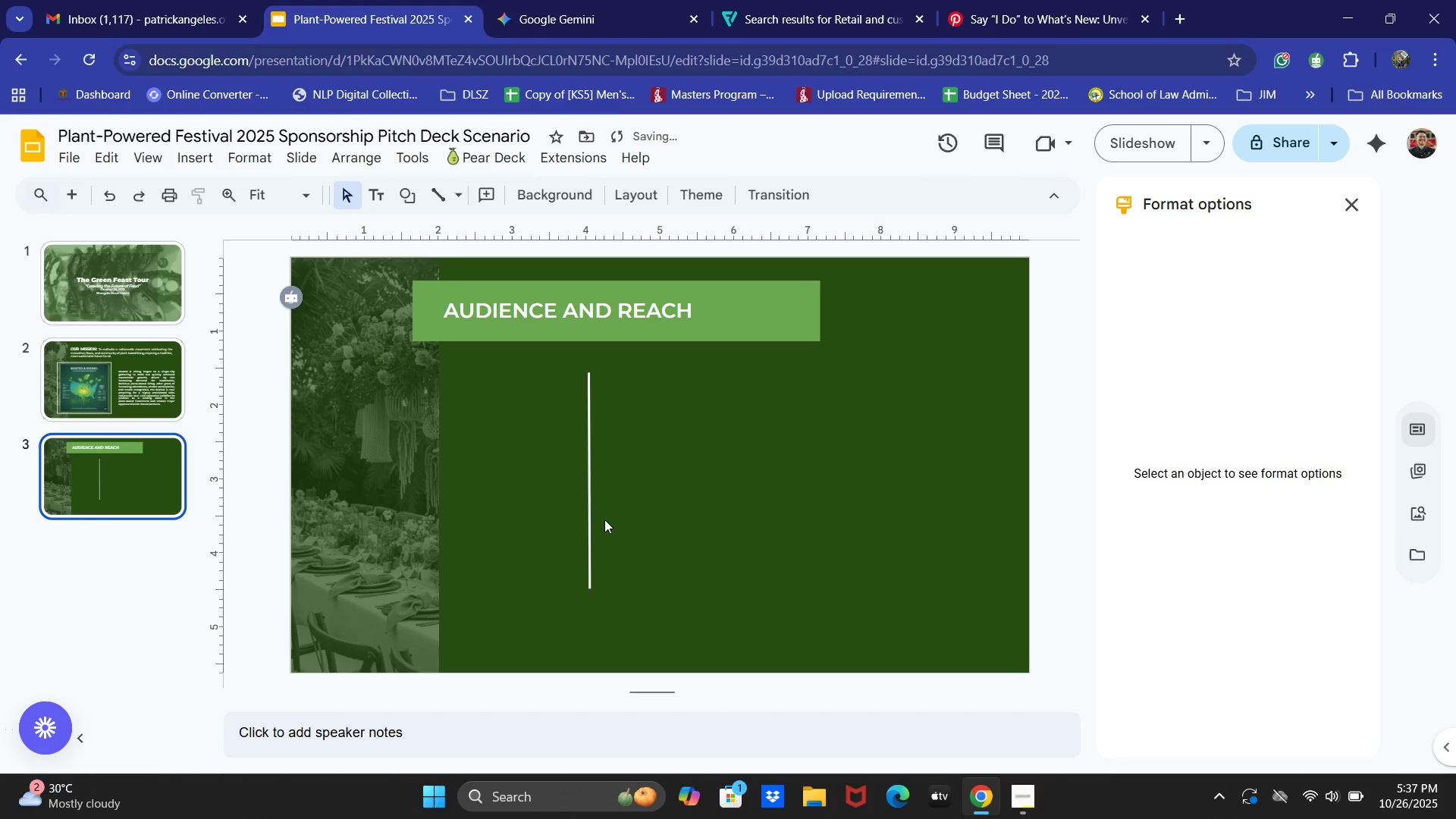 
double_click([593, 493])
 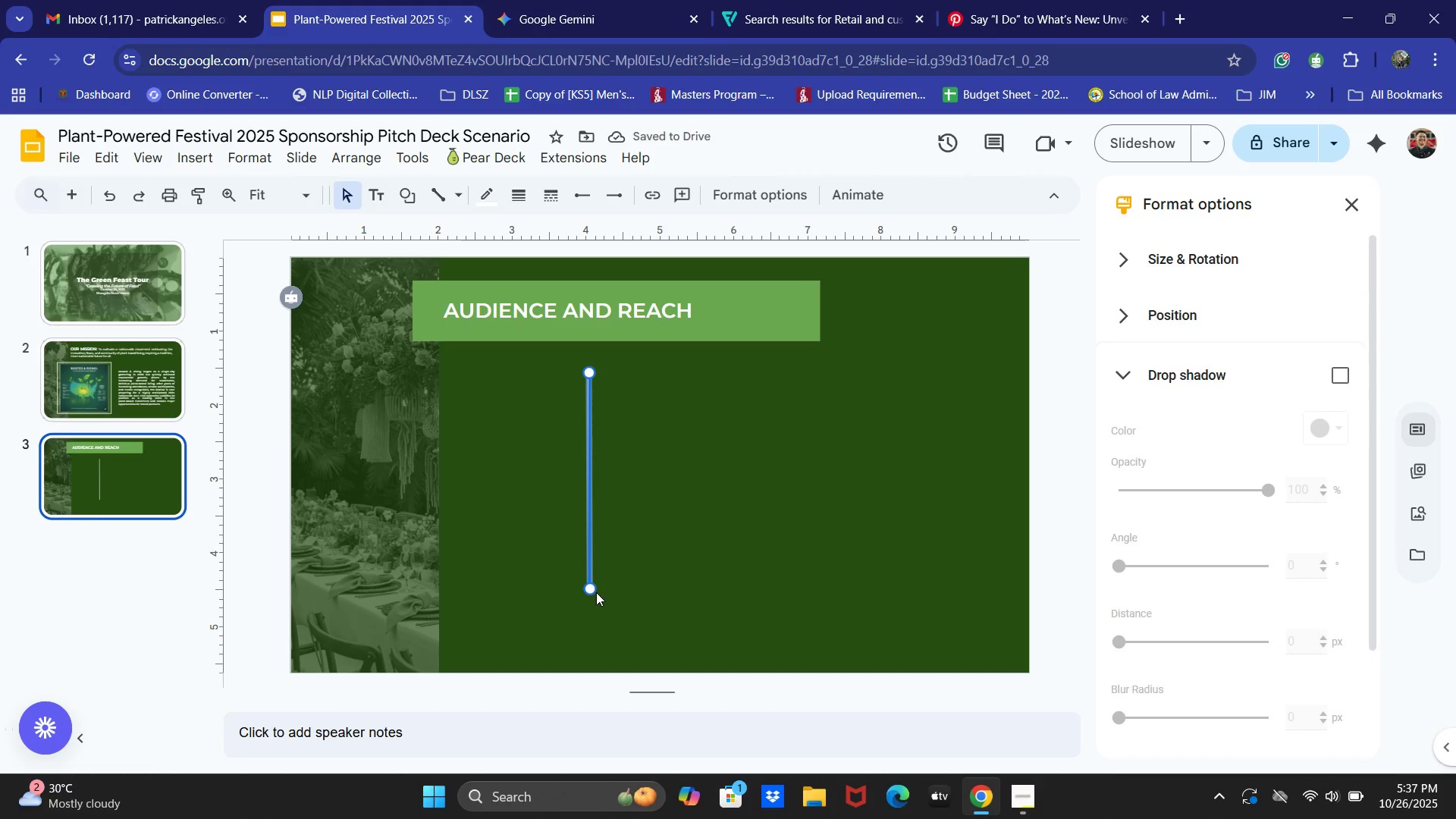 
left_click_drag(start_coordinate=[592, 590], to_coordinate=[590, 560])
 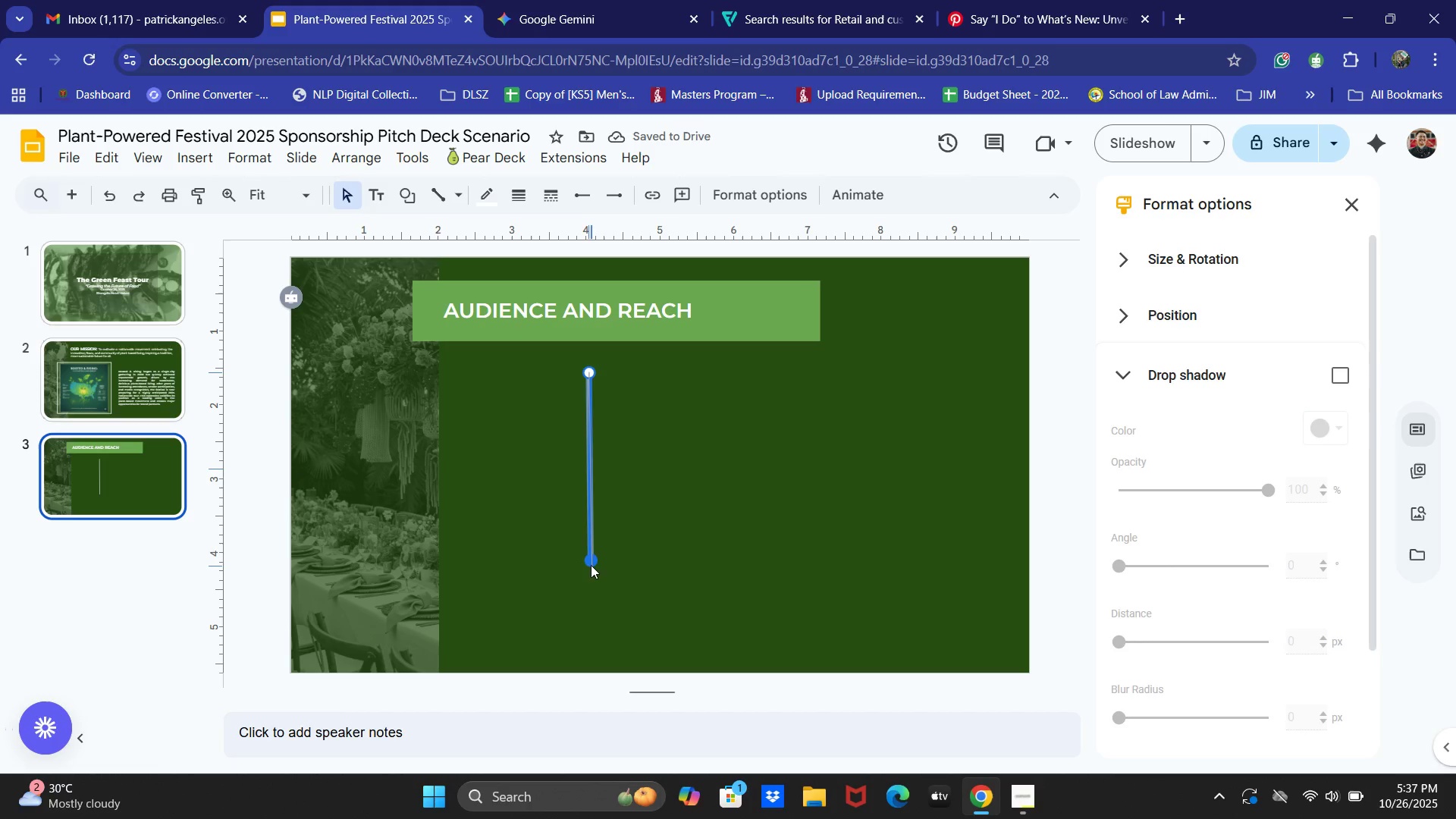 
wait(6.87)
 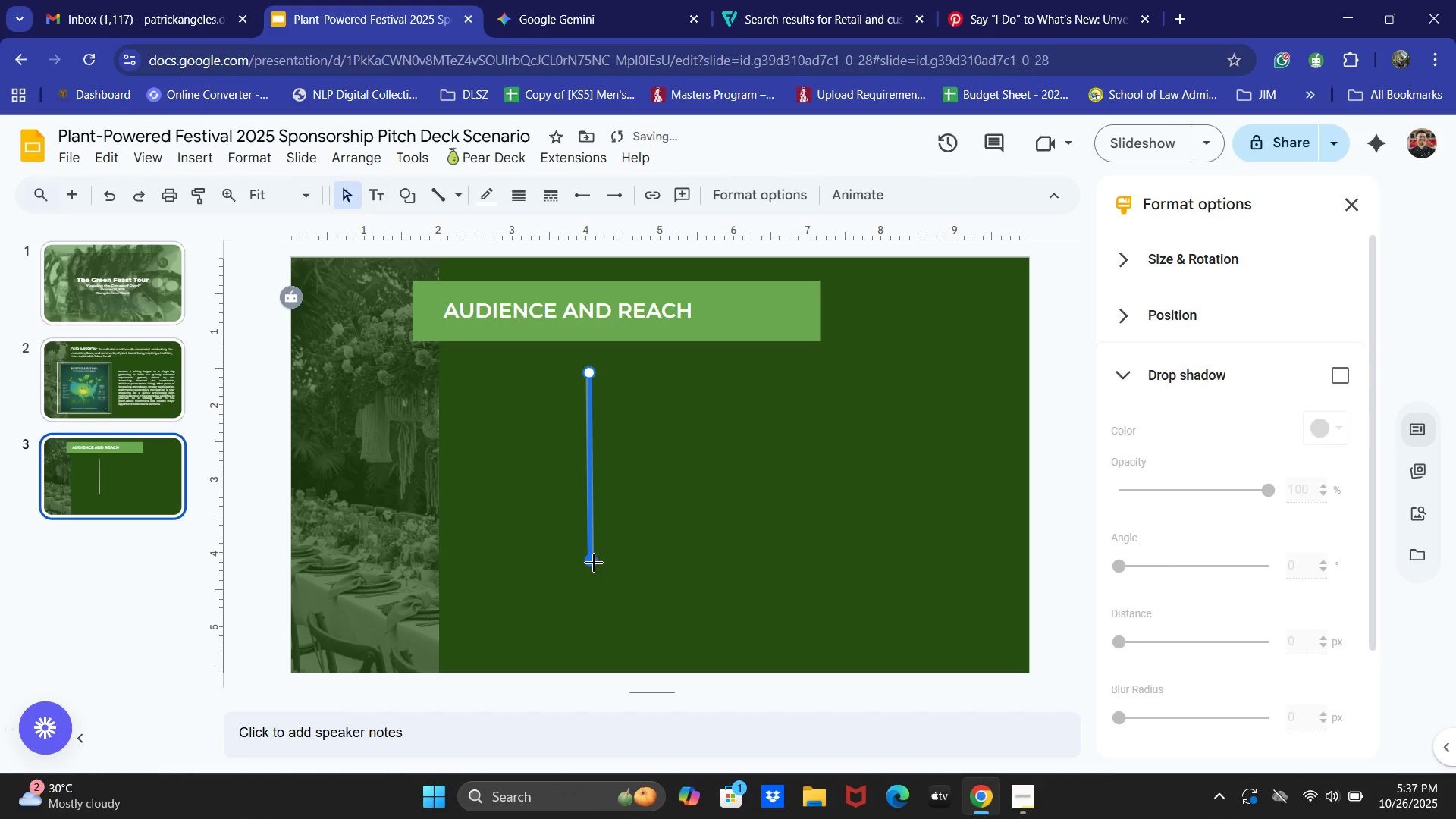 
left_click_drag(start_coordinate=[595, 566], to_coordinate=[591, 559])
 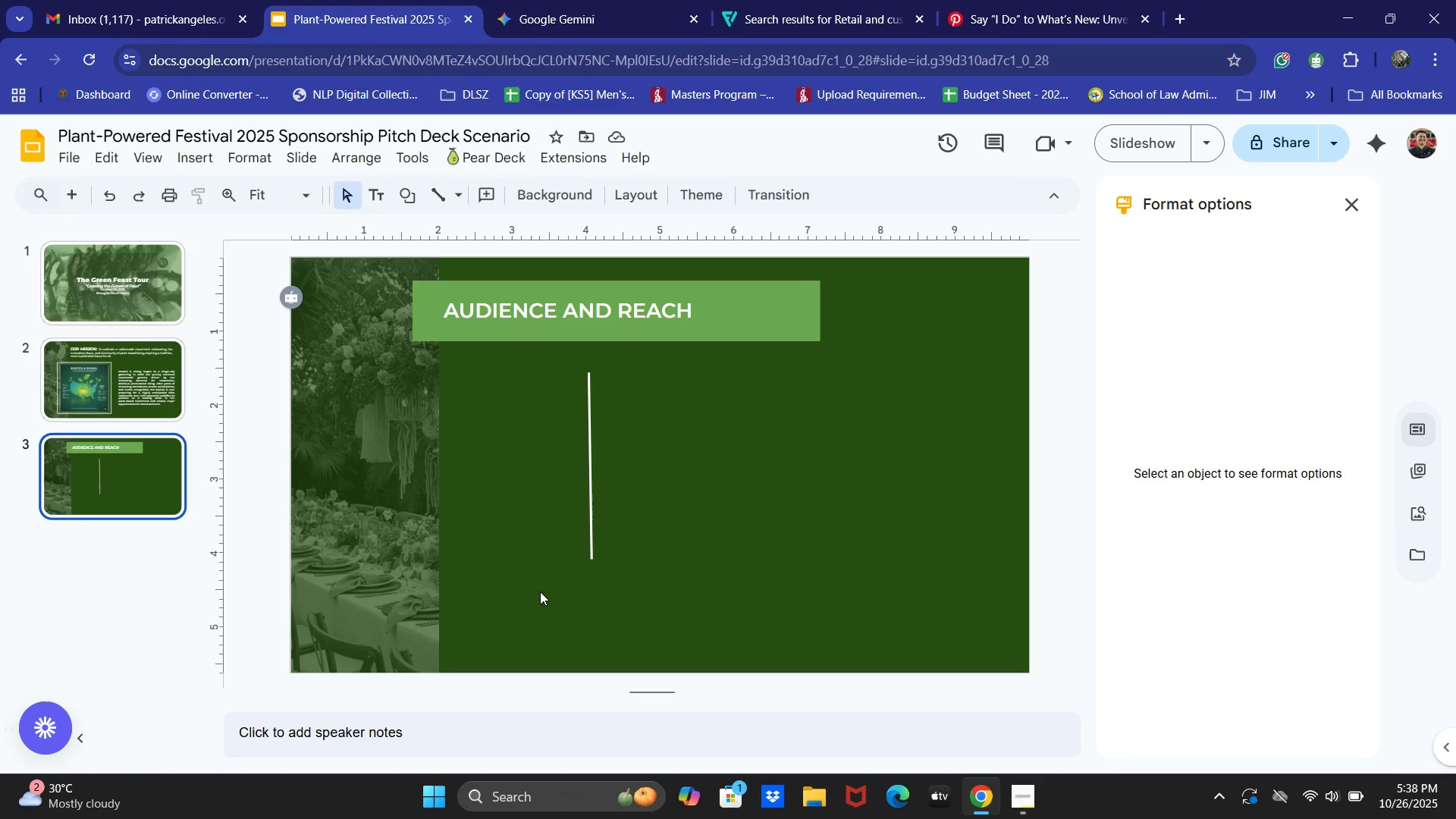 
wait(12.88)
 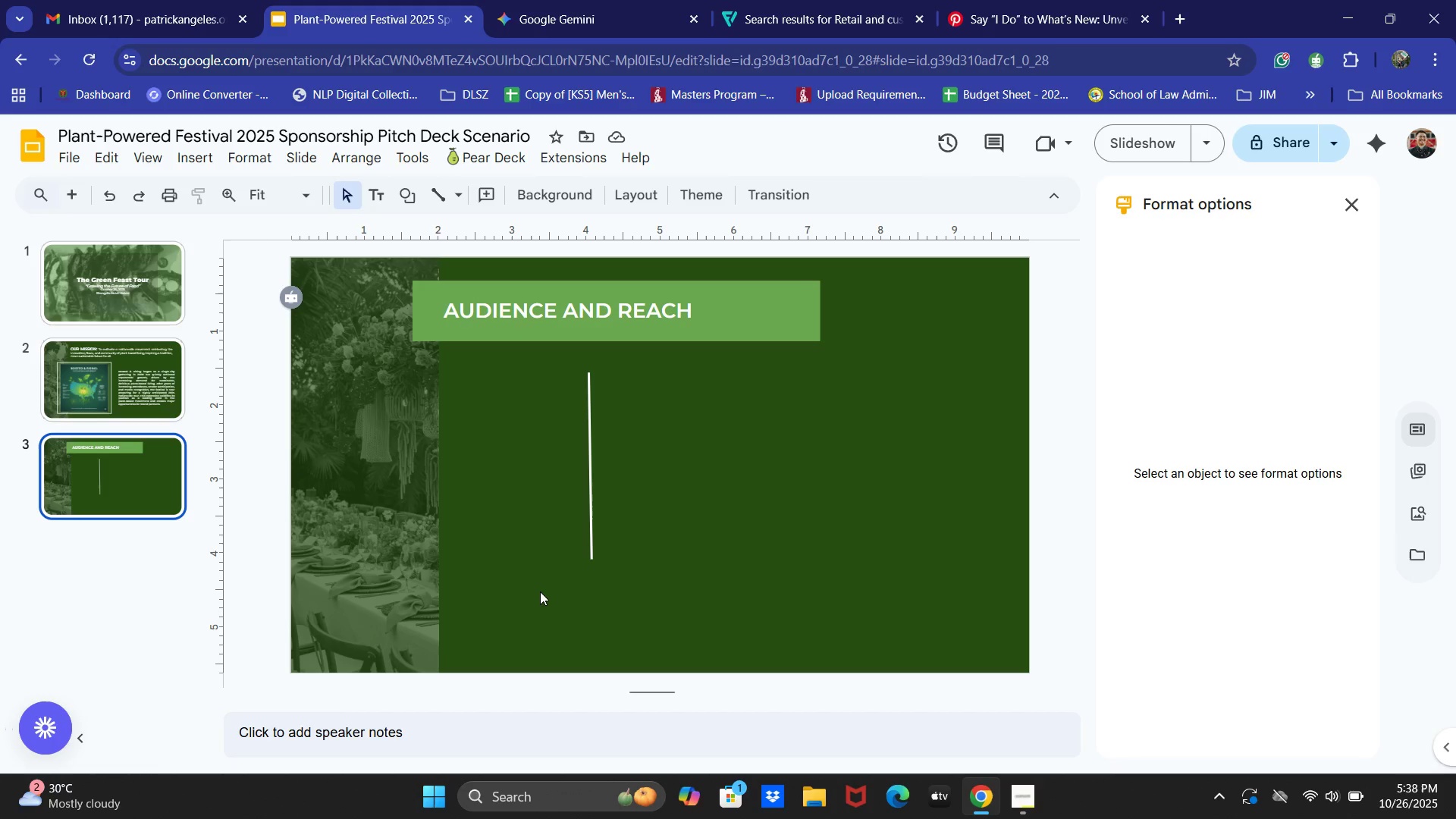 
left_click([585, 455])
 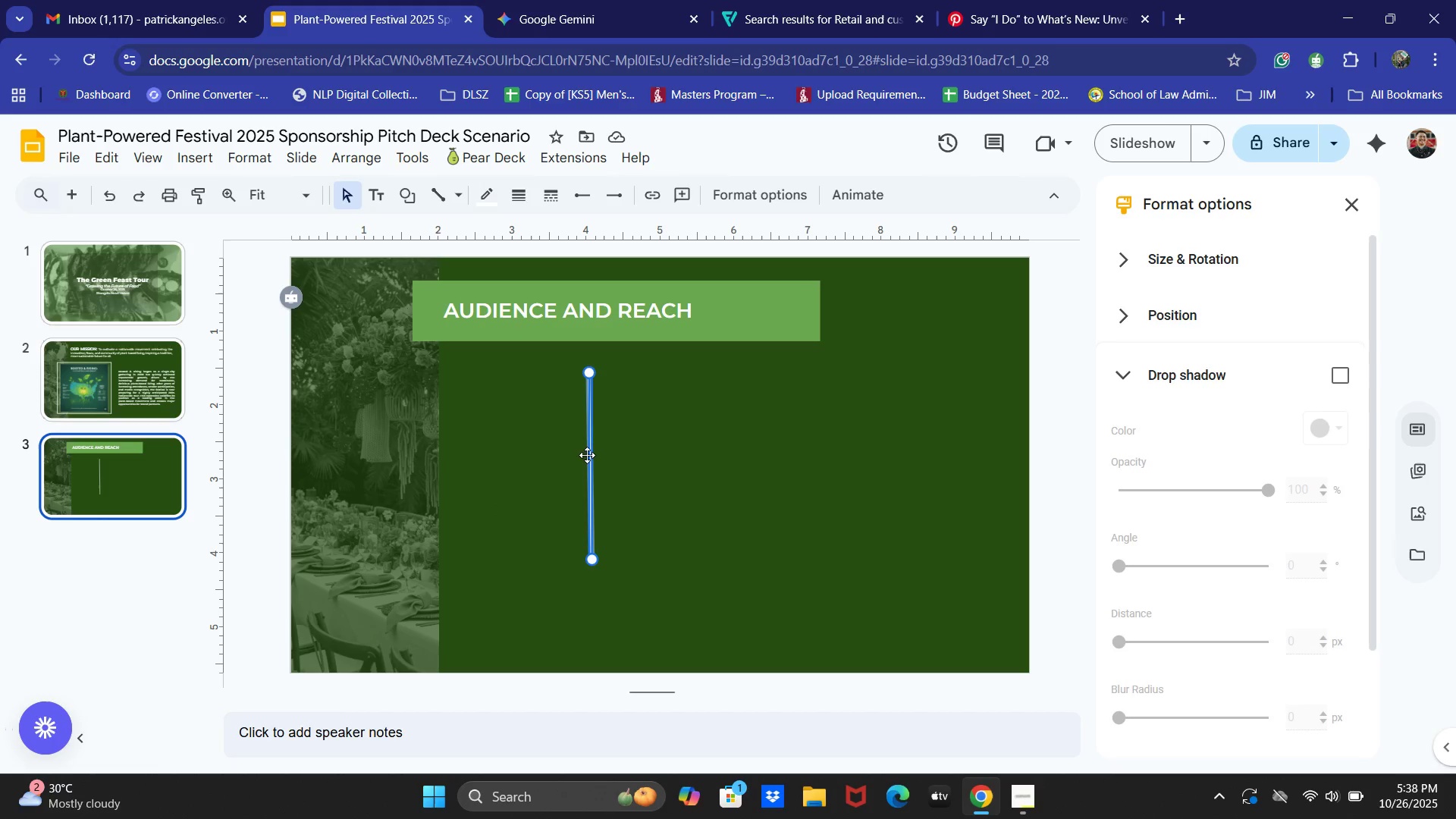 
key(Control+C)
 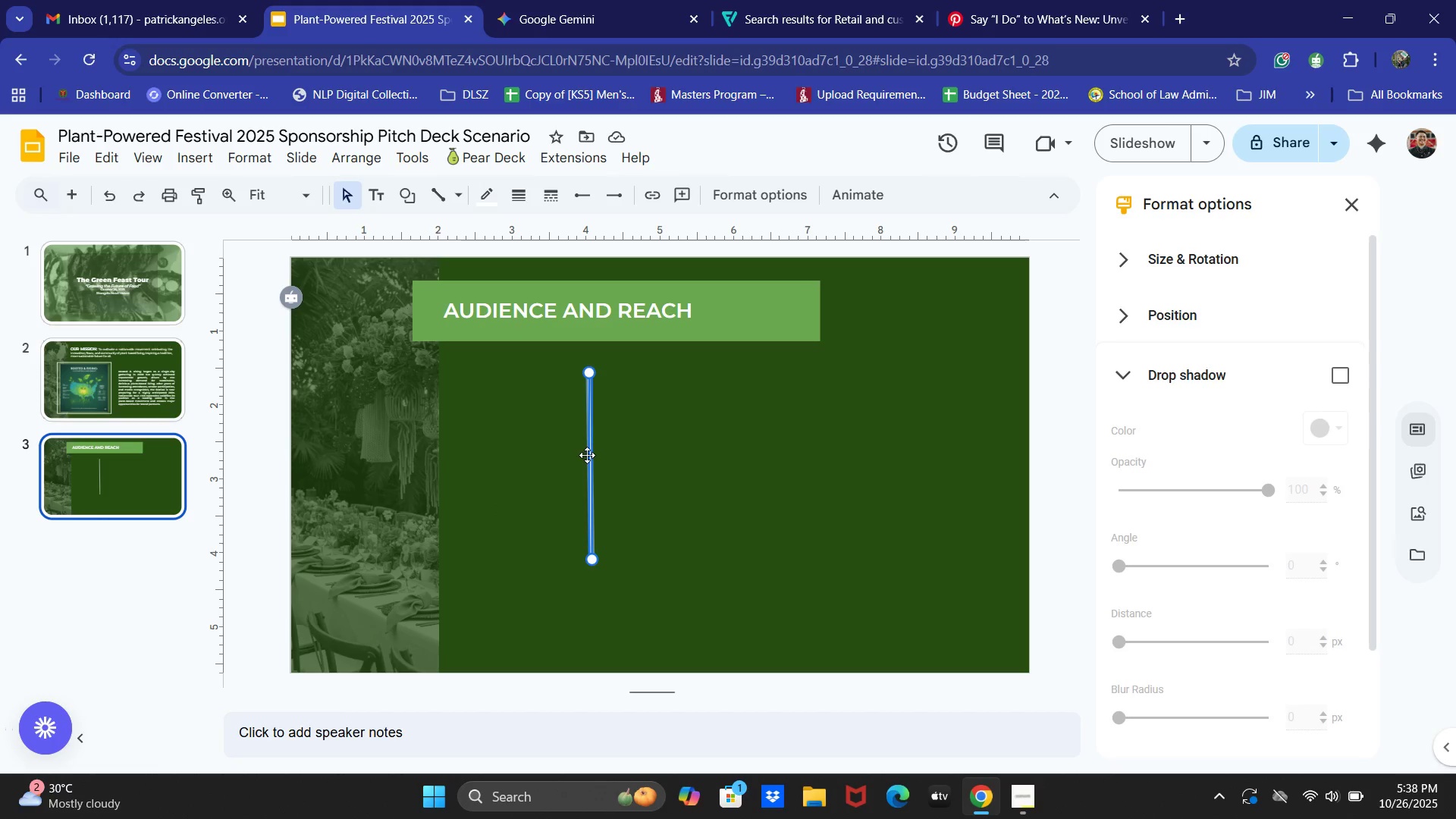 
key(Control+V)
 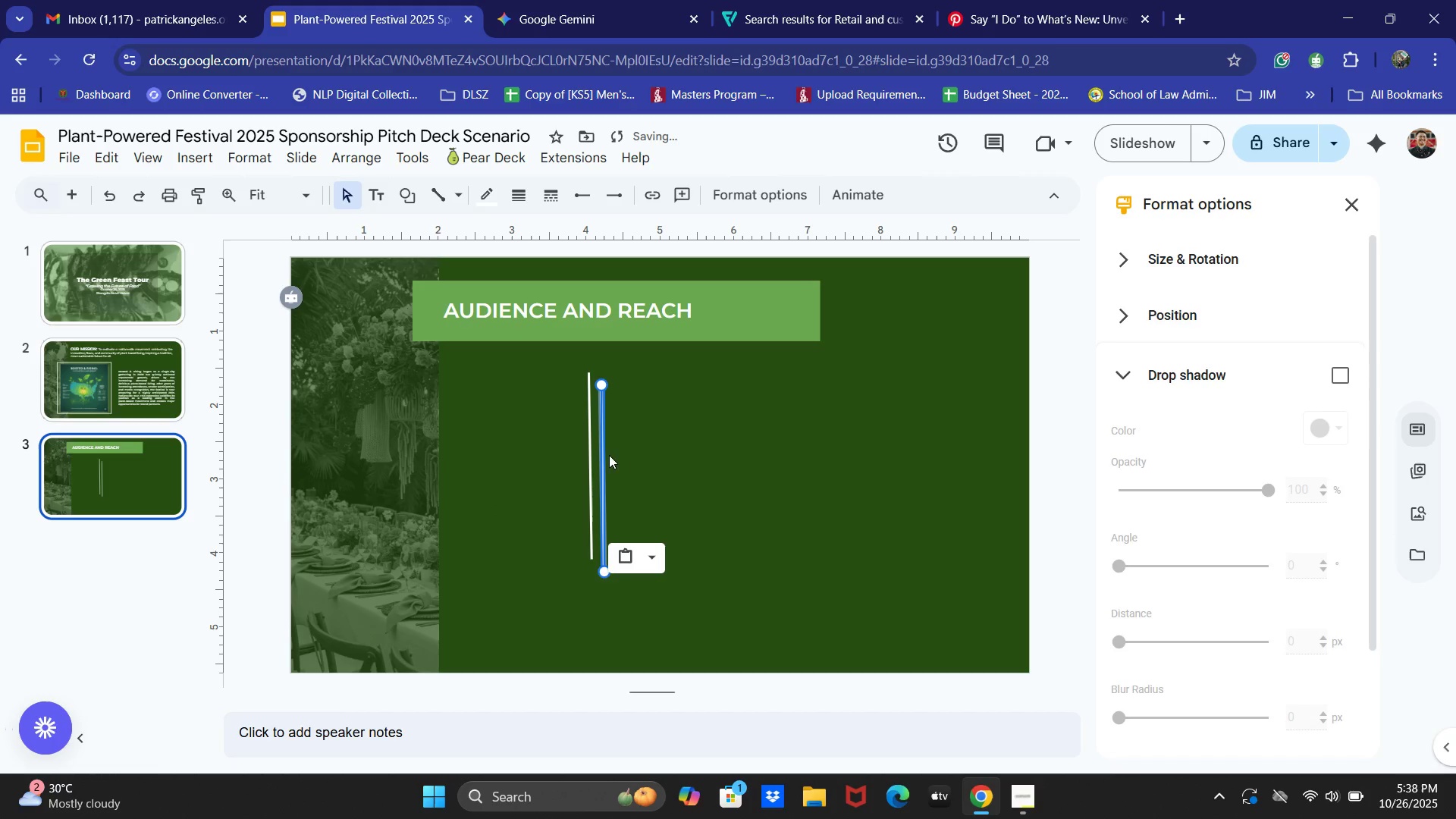 
left_click_drag(start_coordinate=[599, 450], to_coordinate=[816, 440])
 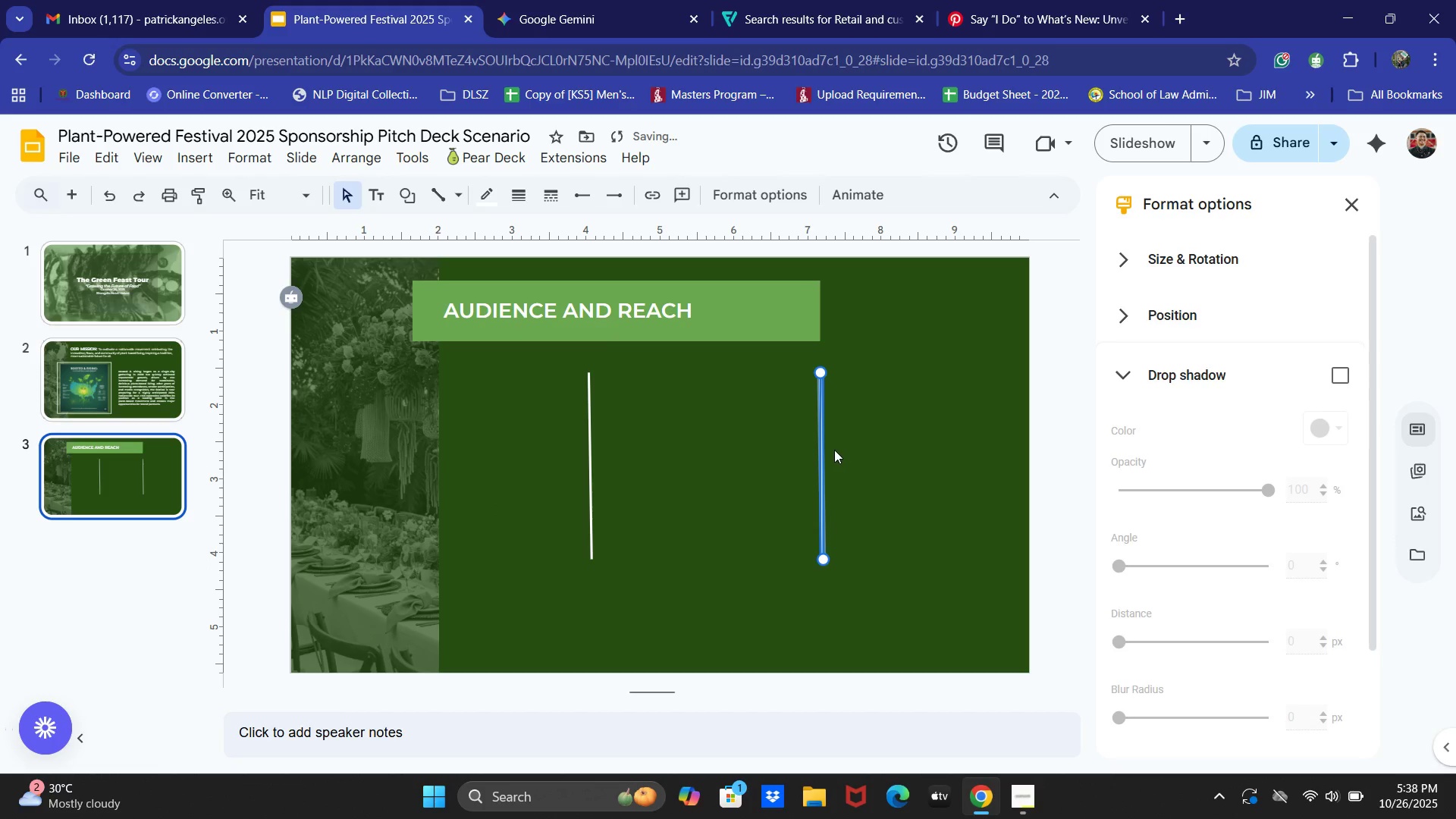 
key(Control+ControlLeft)
 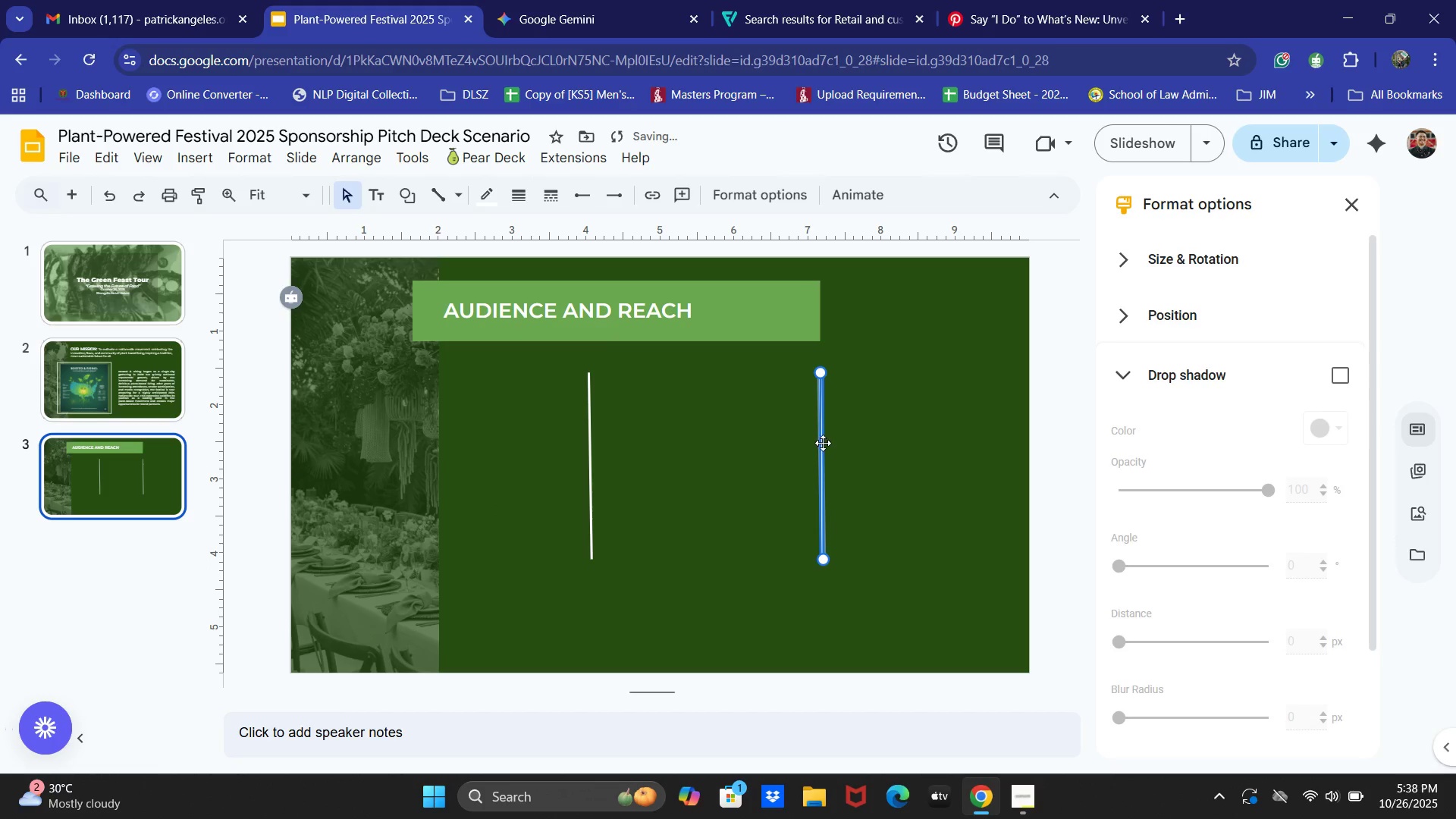 
left_click_drag(start_coordinate=[824, 444], to_coordinate=[820, 441])
 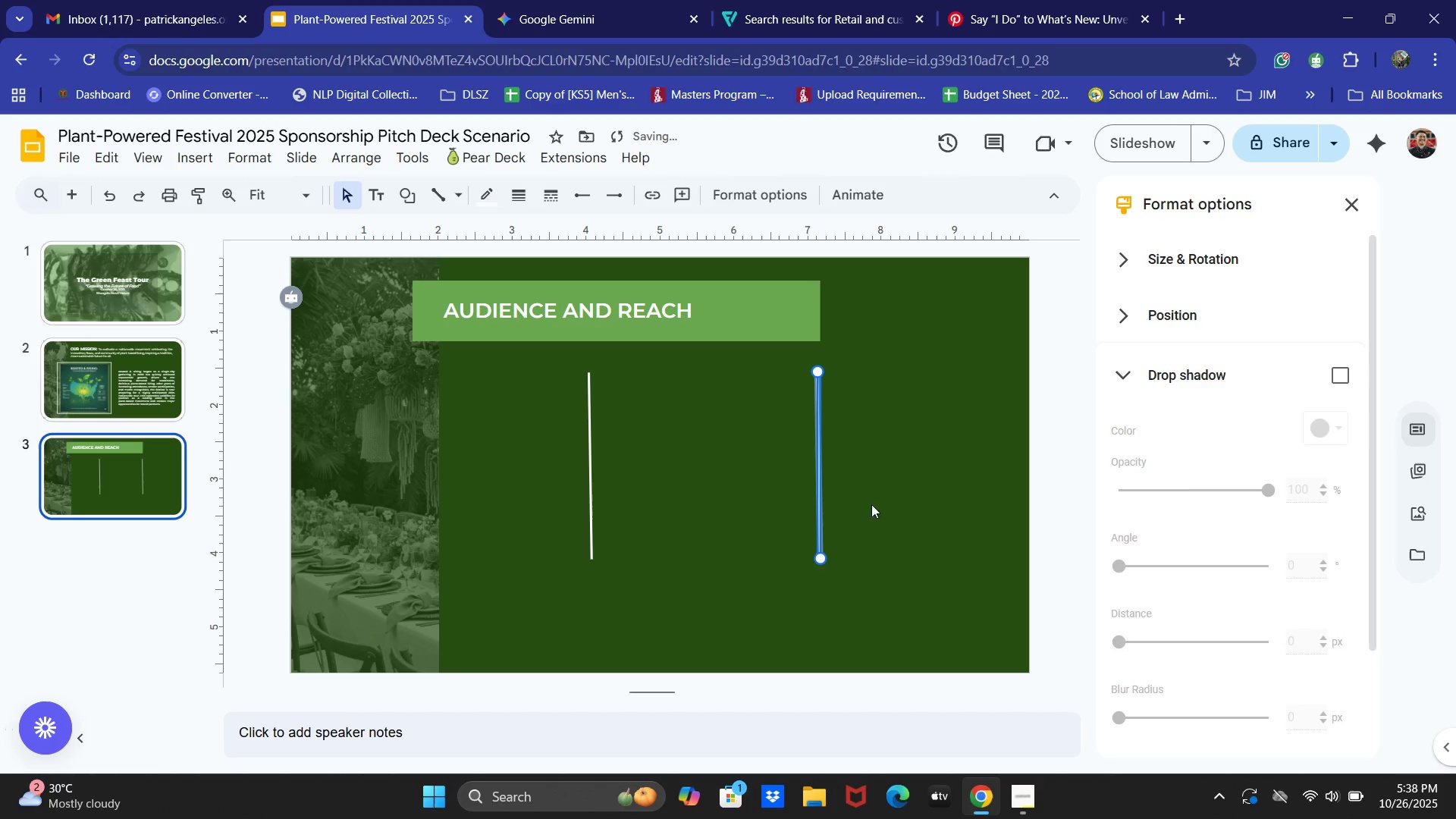 
left_click([900, 524])
 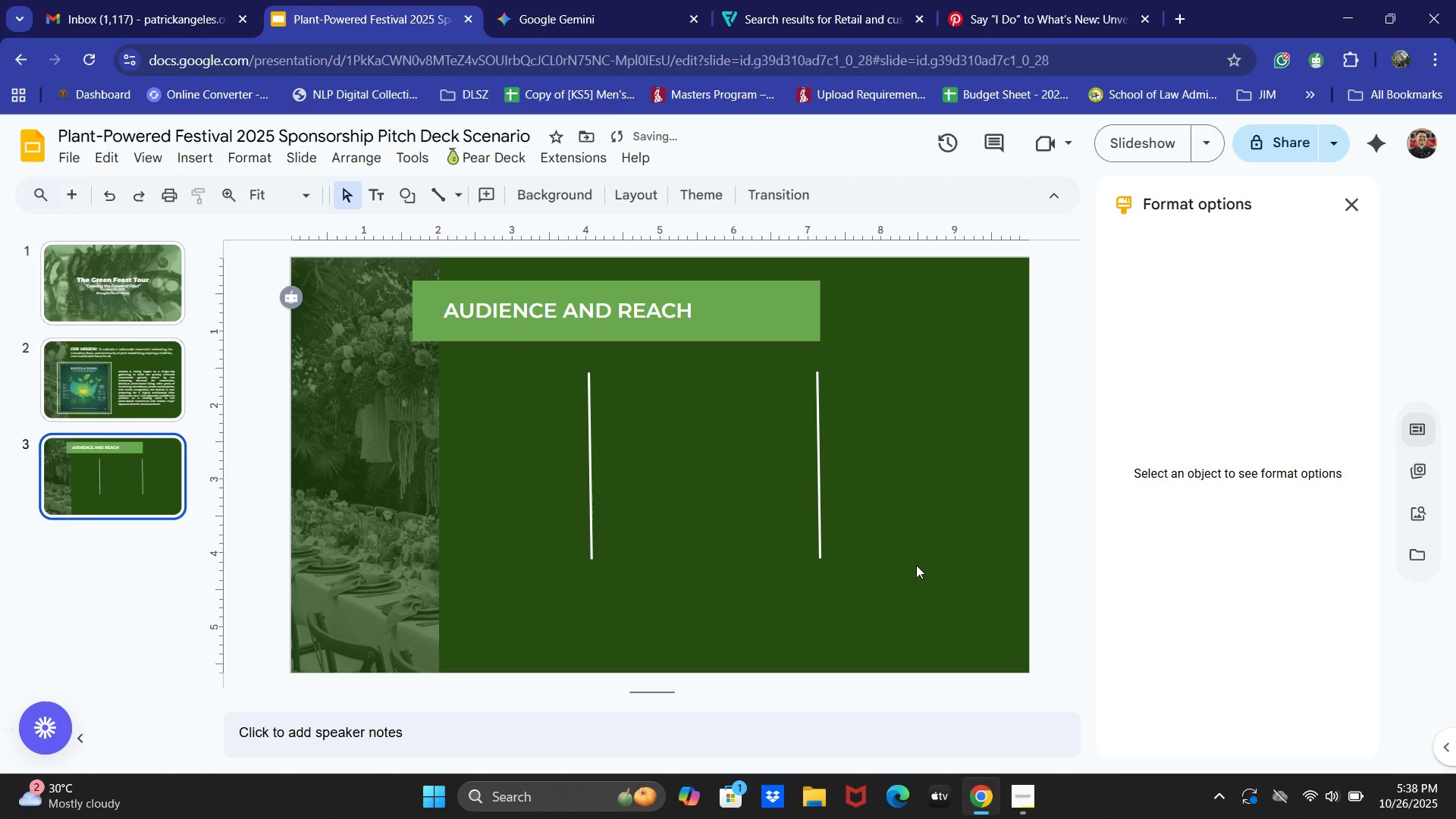 
key(Control+Z)
 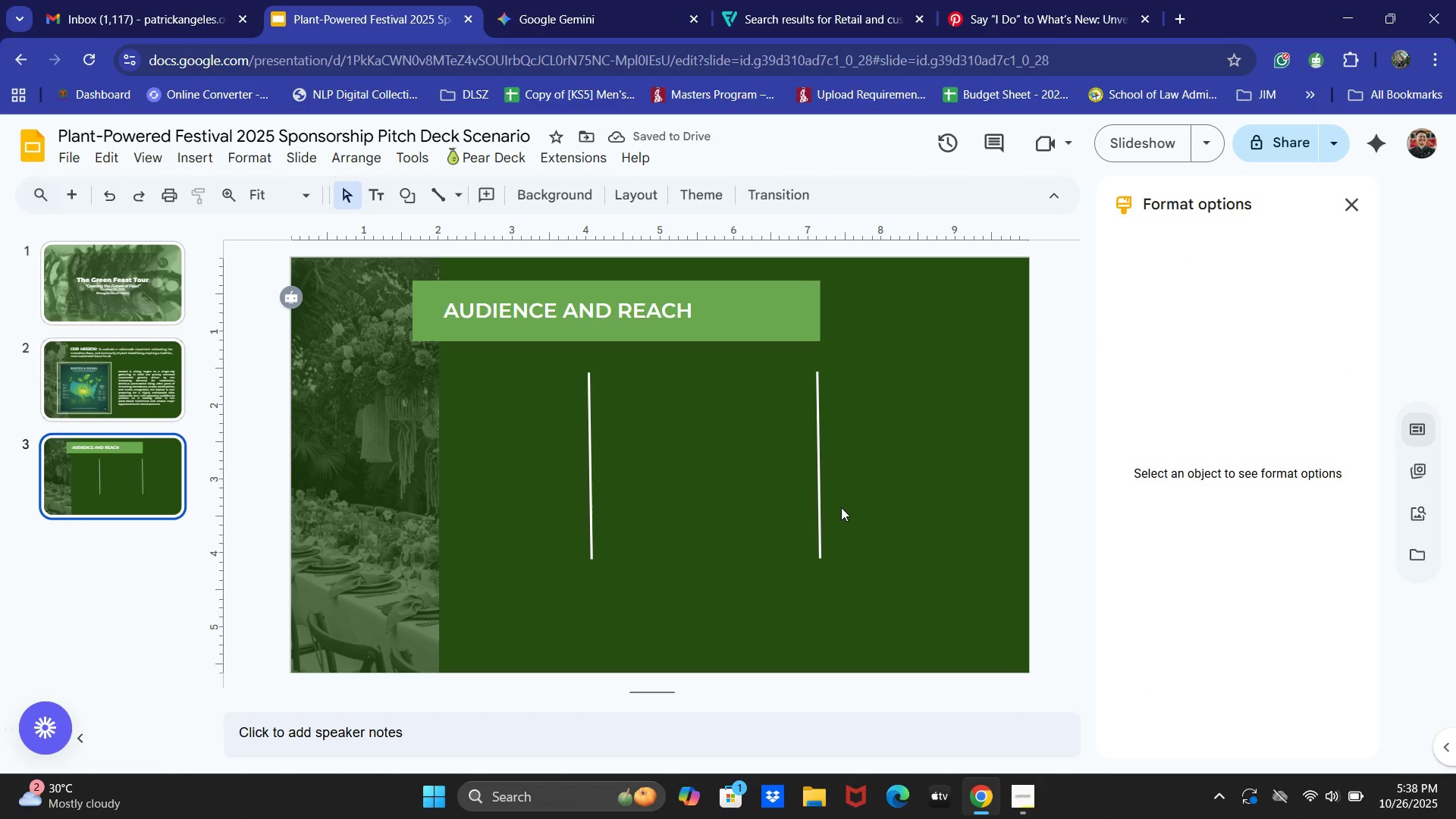 
key(Control+Z)
 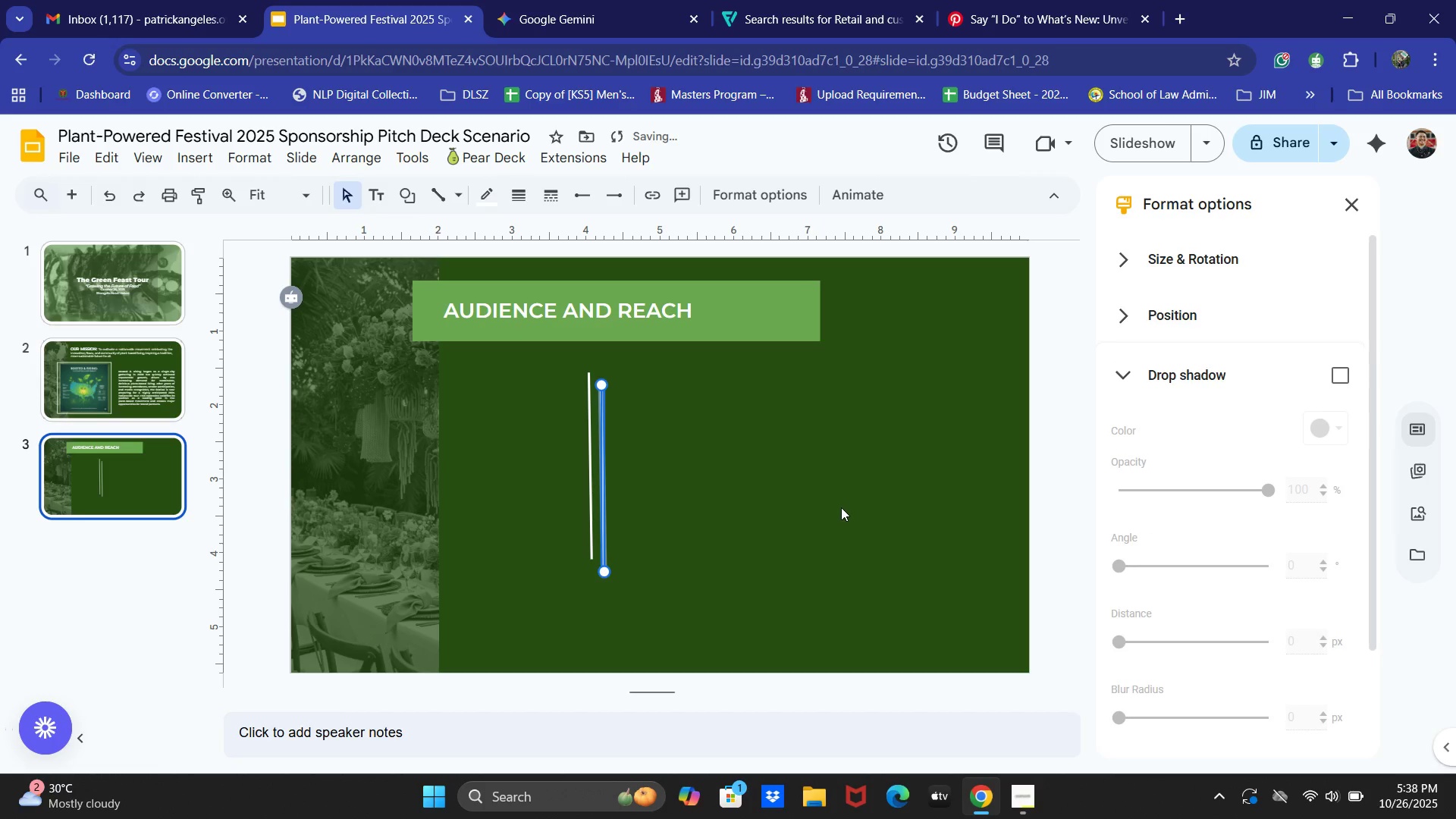 
key(Control+Z)
 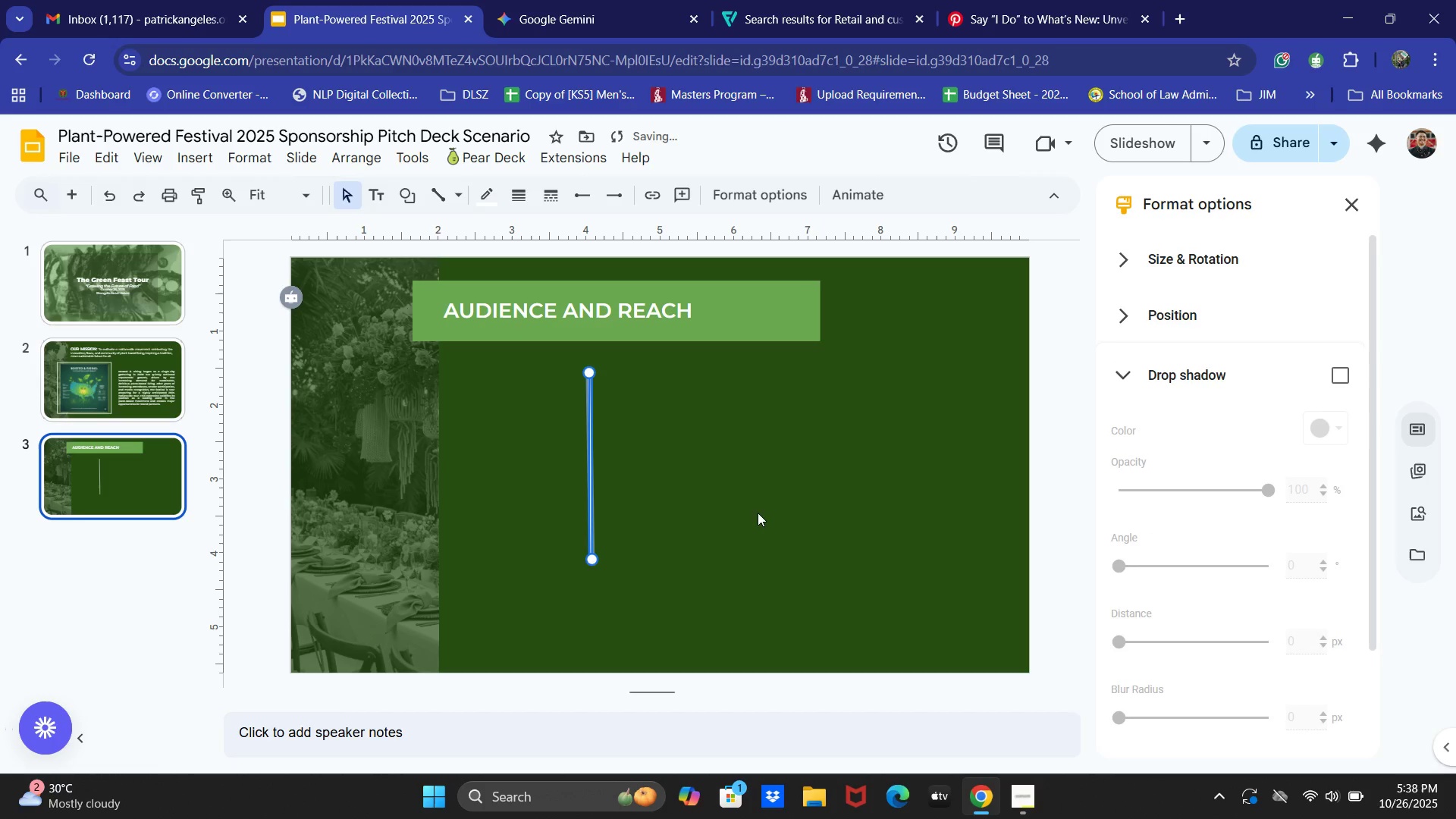 
key(Control+C)
 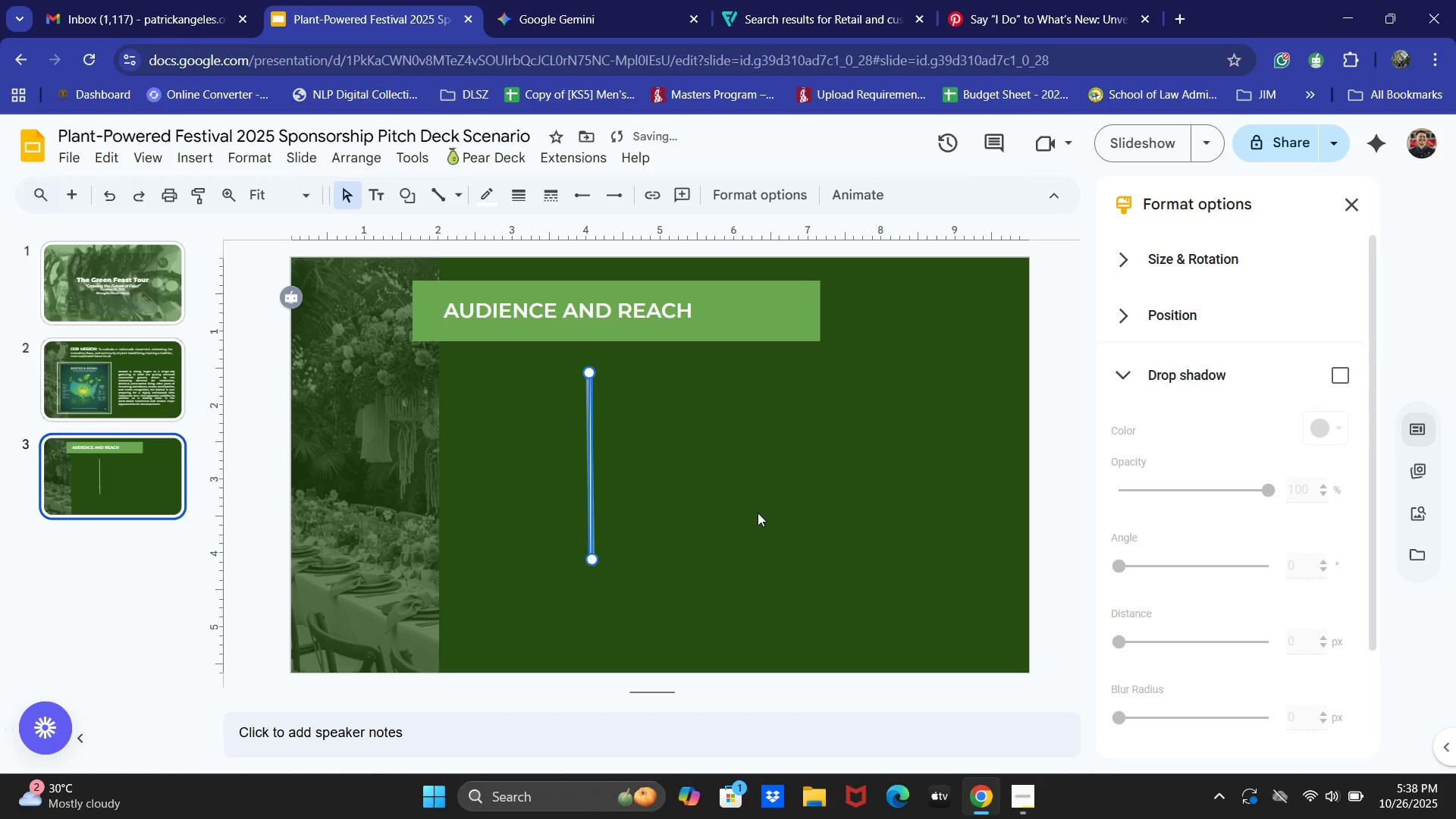 
key(Control+V)
 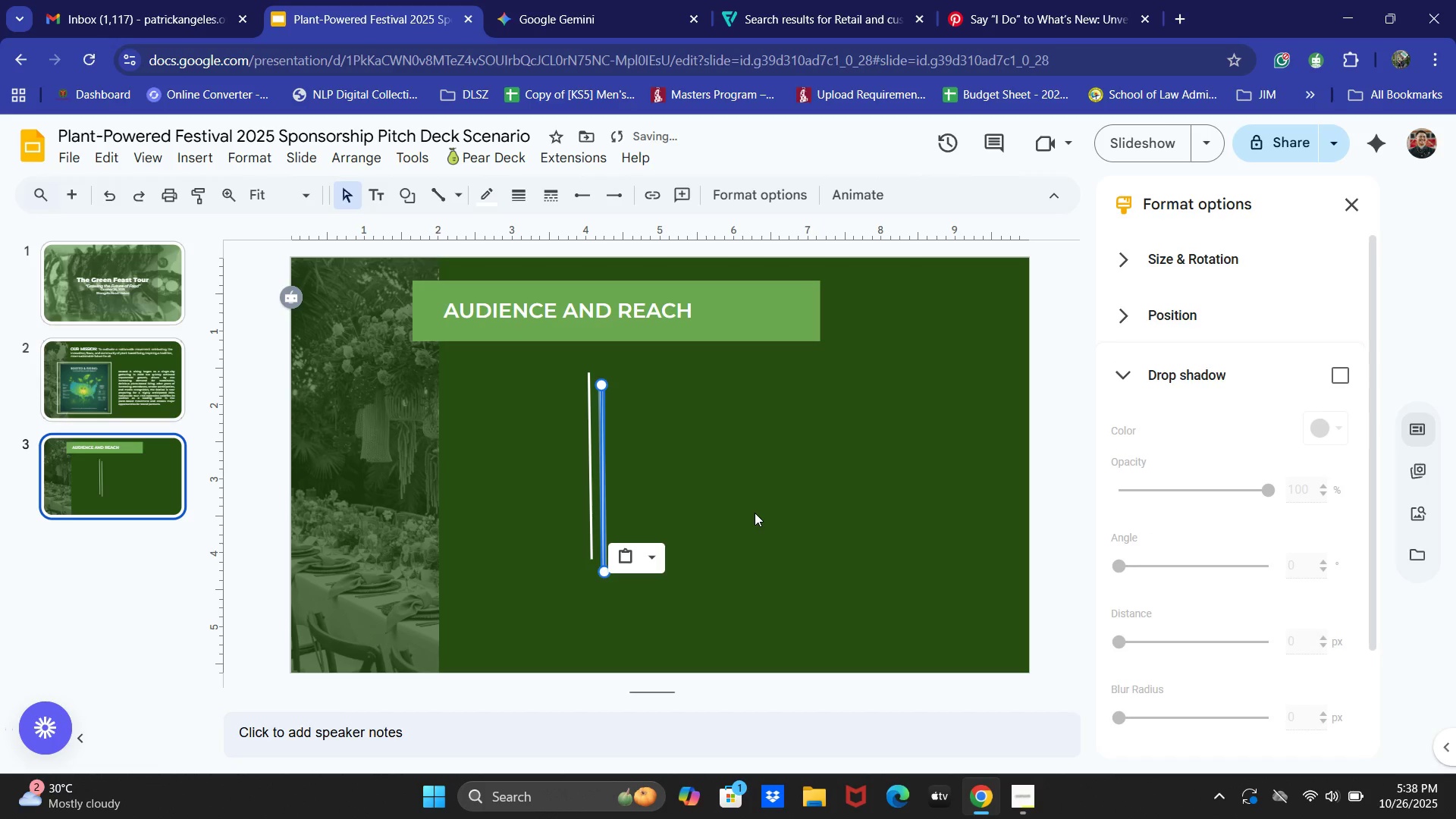 
key(ArrowUp)
 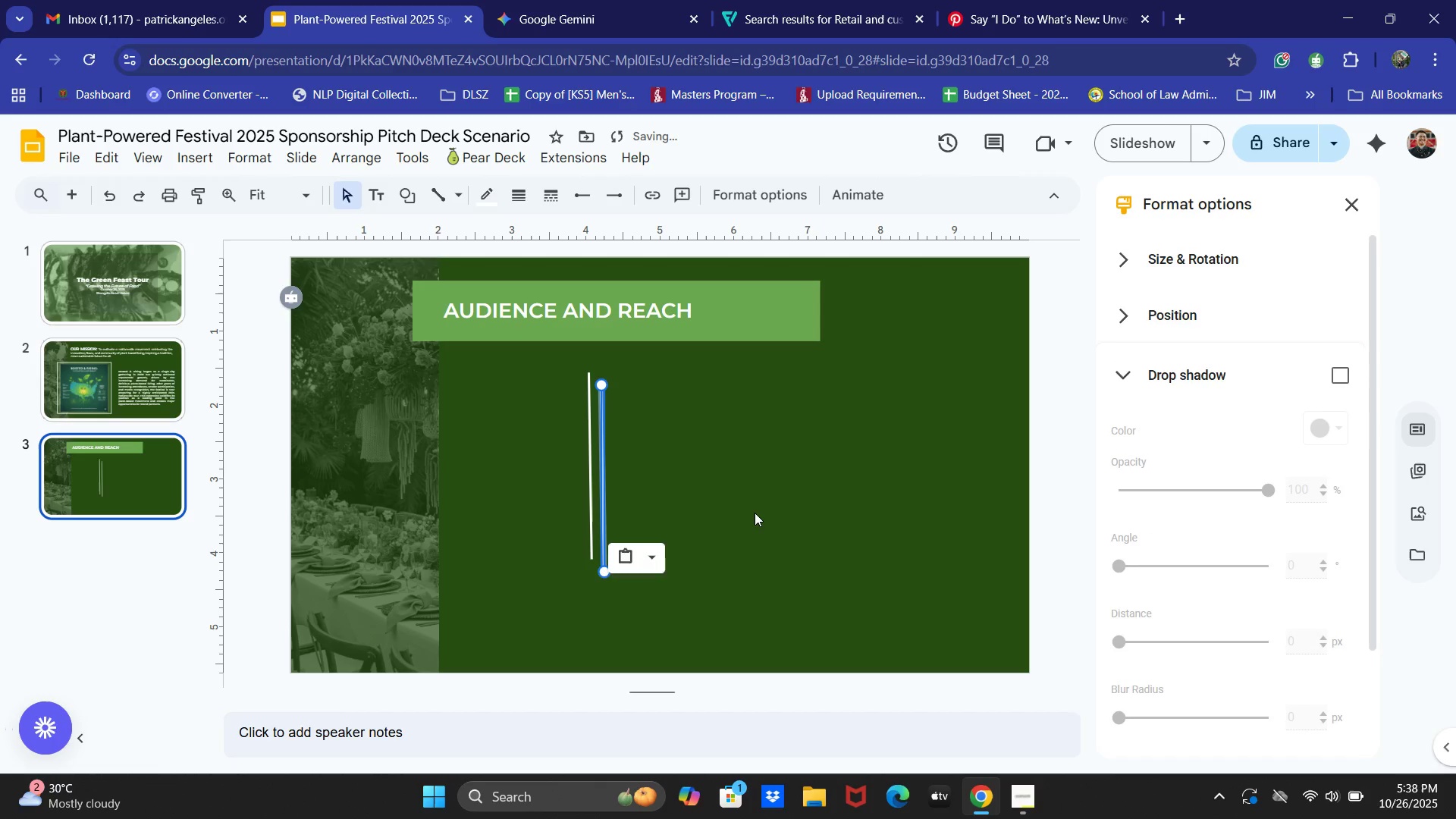 
key(ArrowUp)
 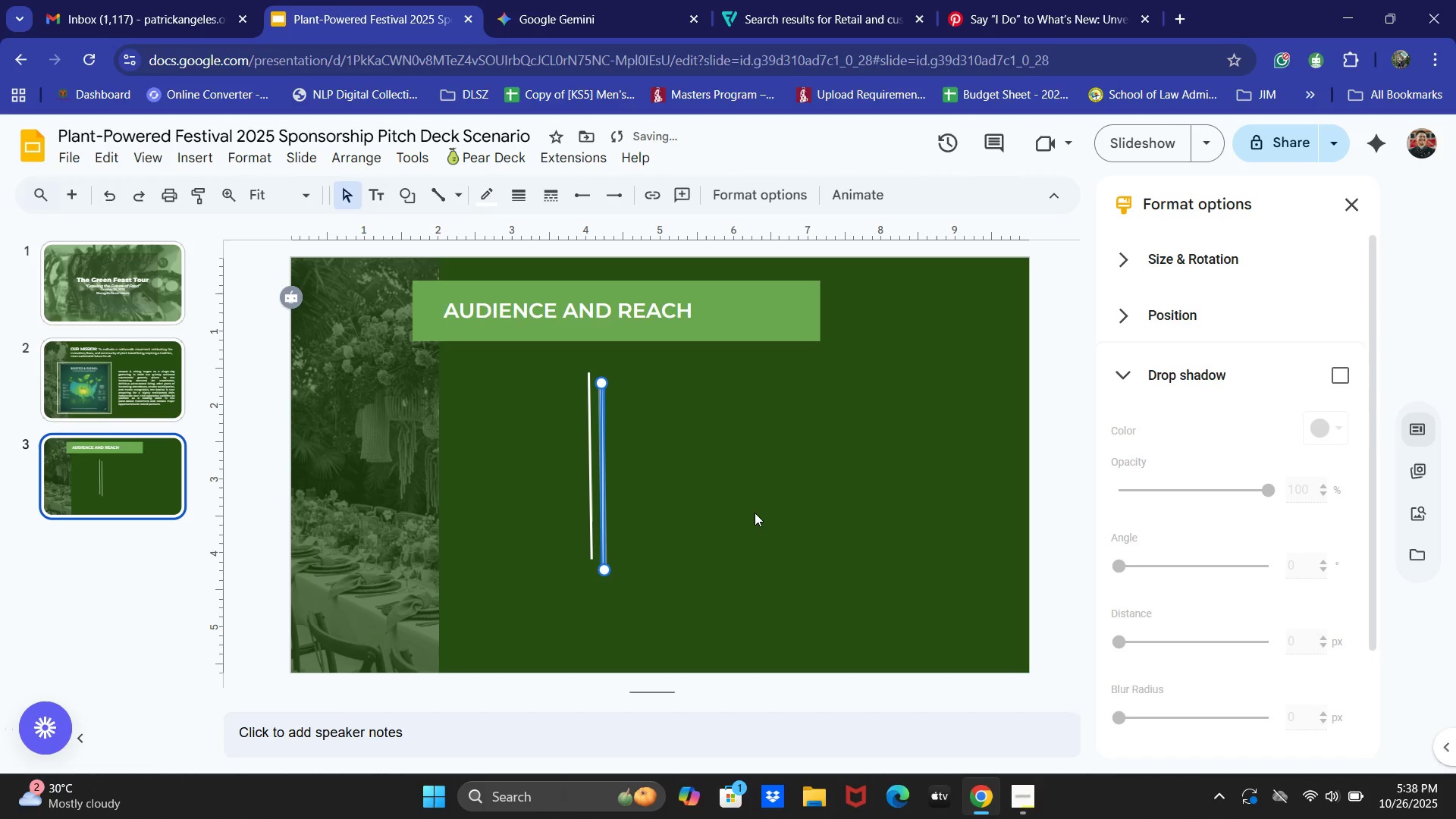 
key(ArrowUp)
 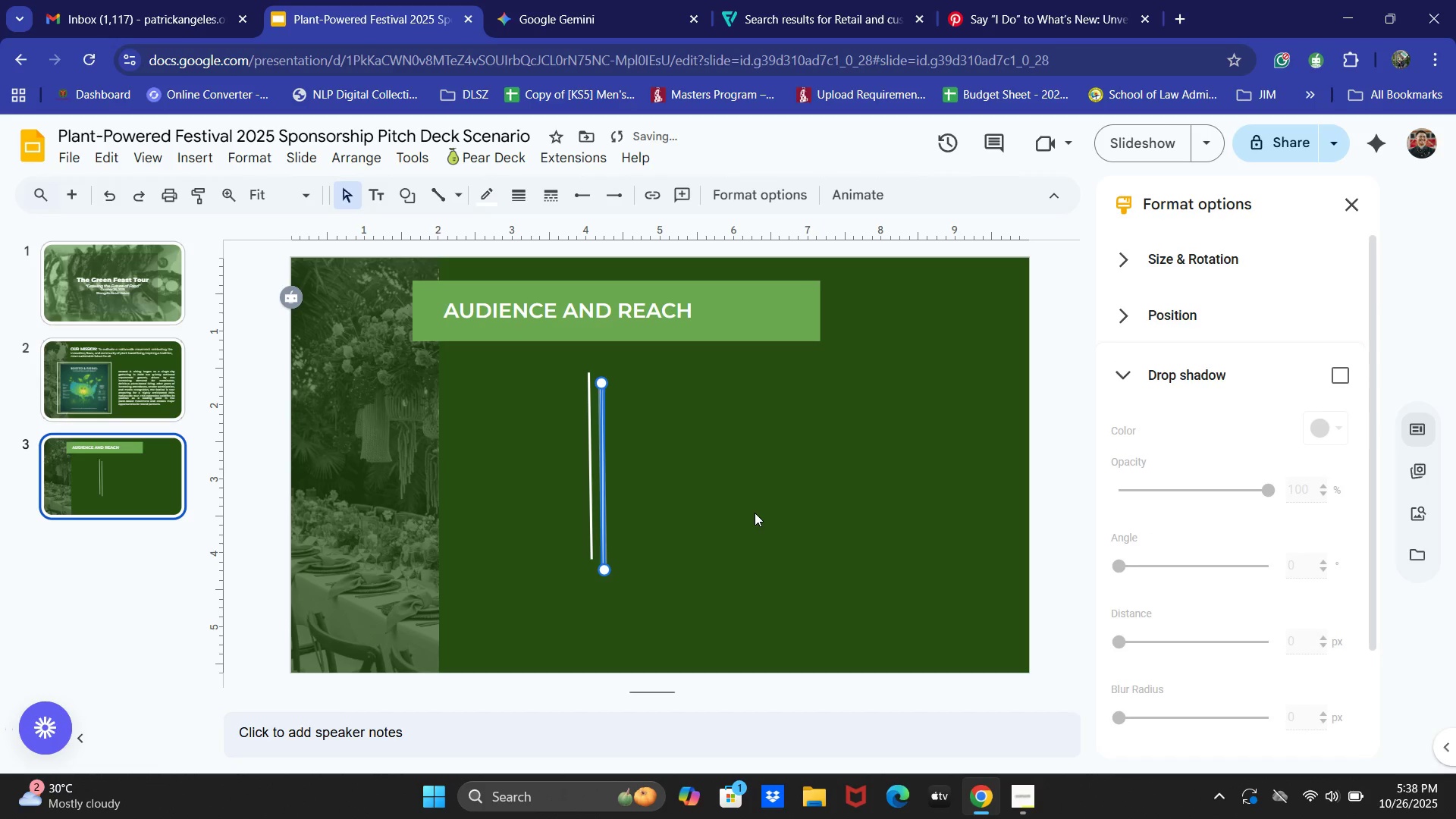 
key(ArrowUp)
 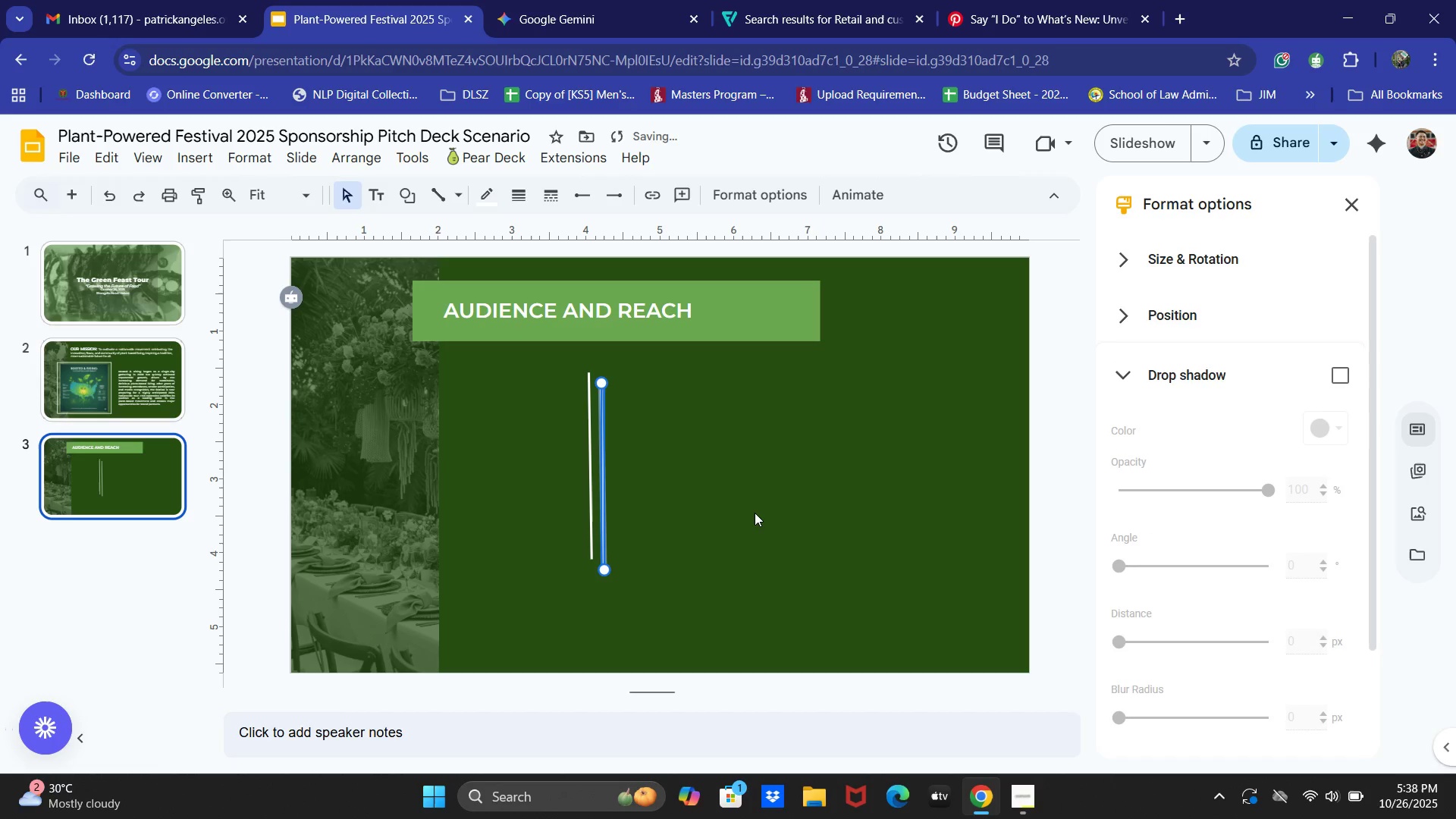 
key(ArrowUp)
 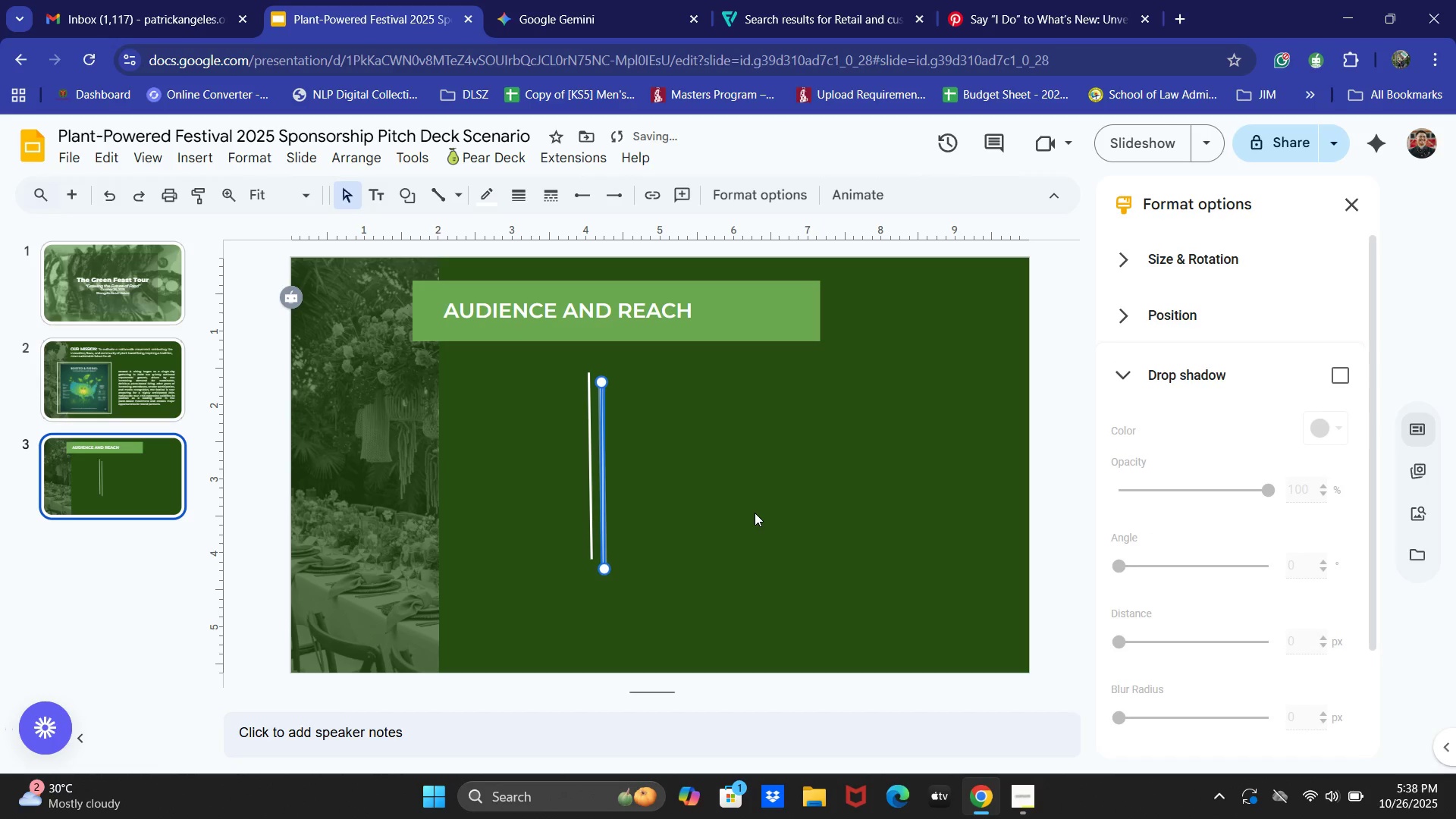 
key(ArrowUp)
 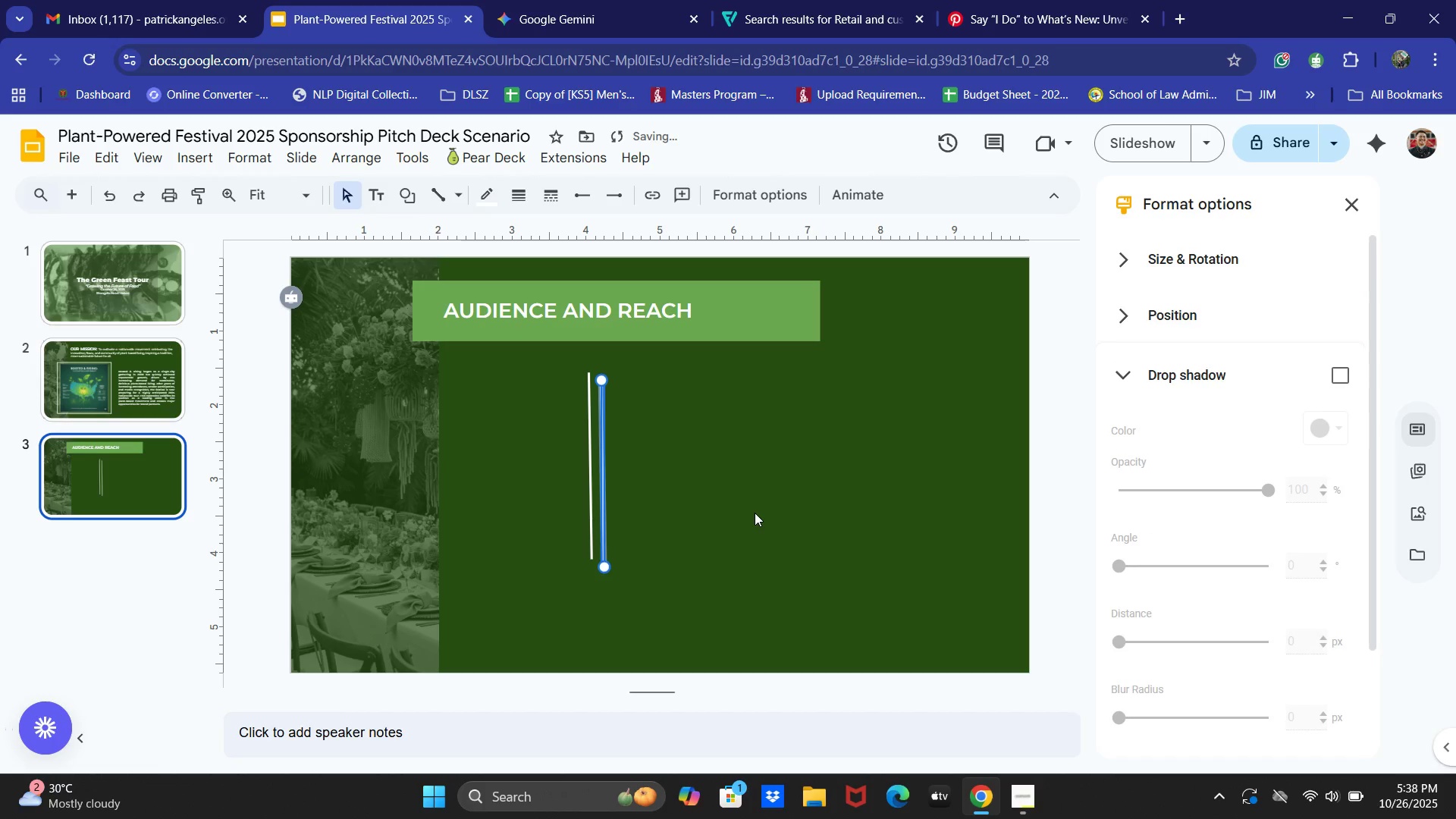 
key(ArrowUp)
 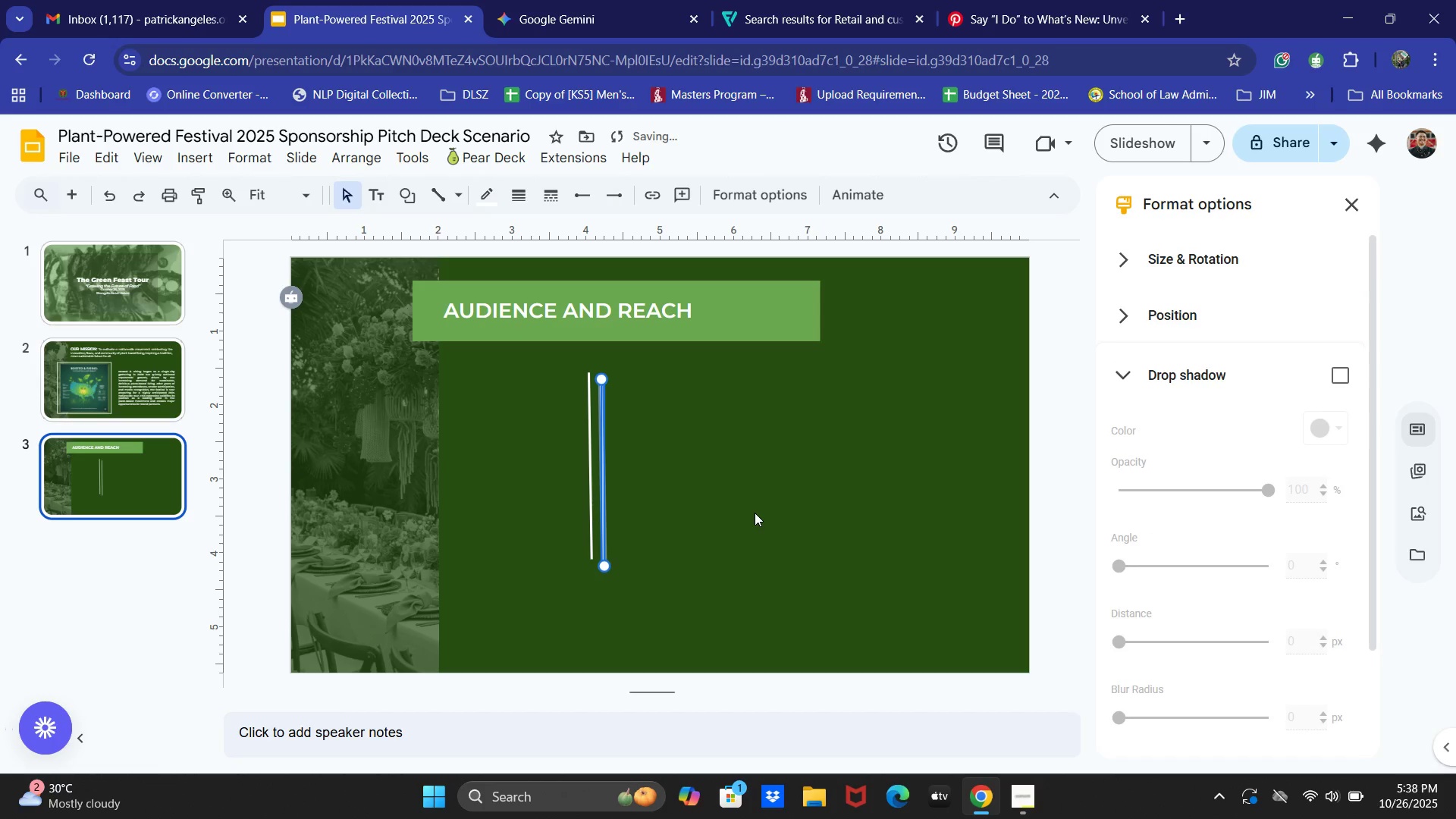 
key(ArrowUp)
 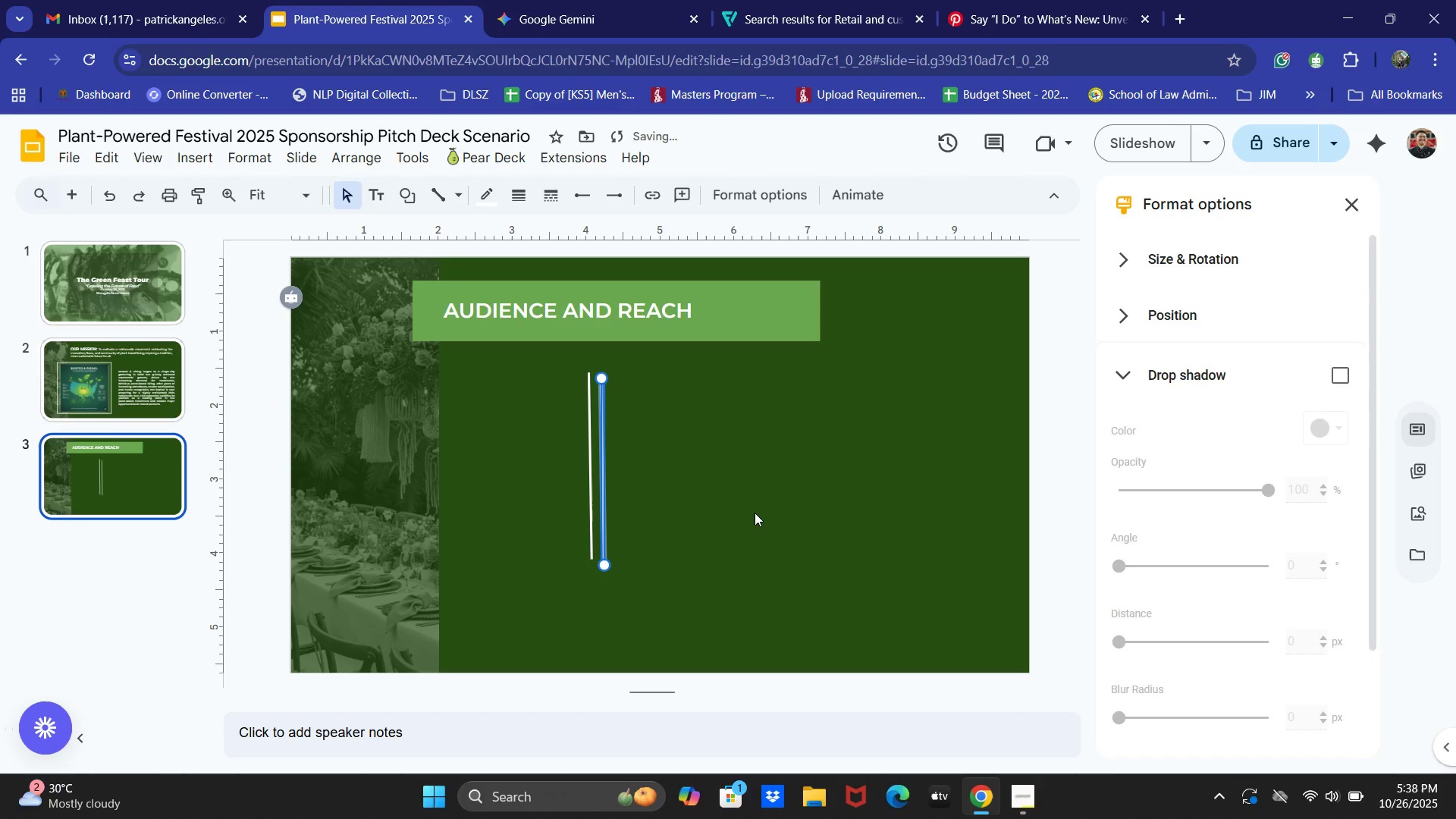 
key(ArrowUp)
 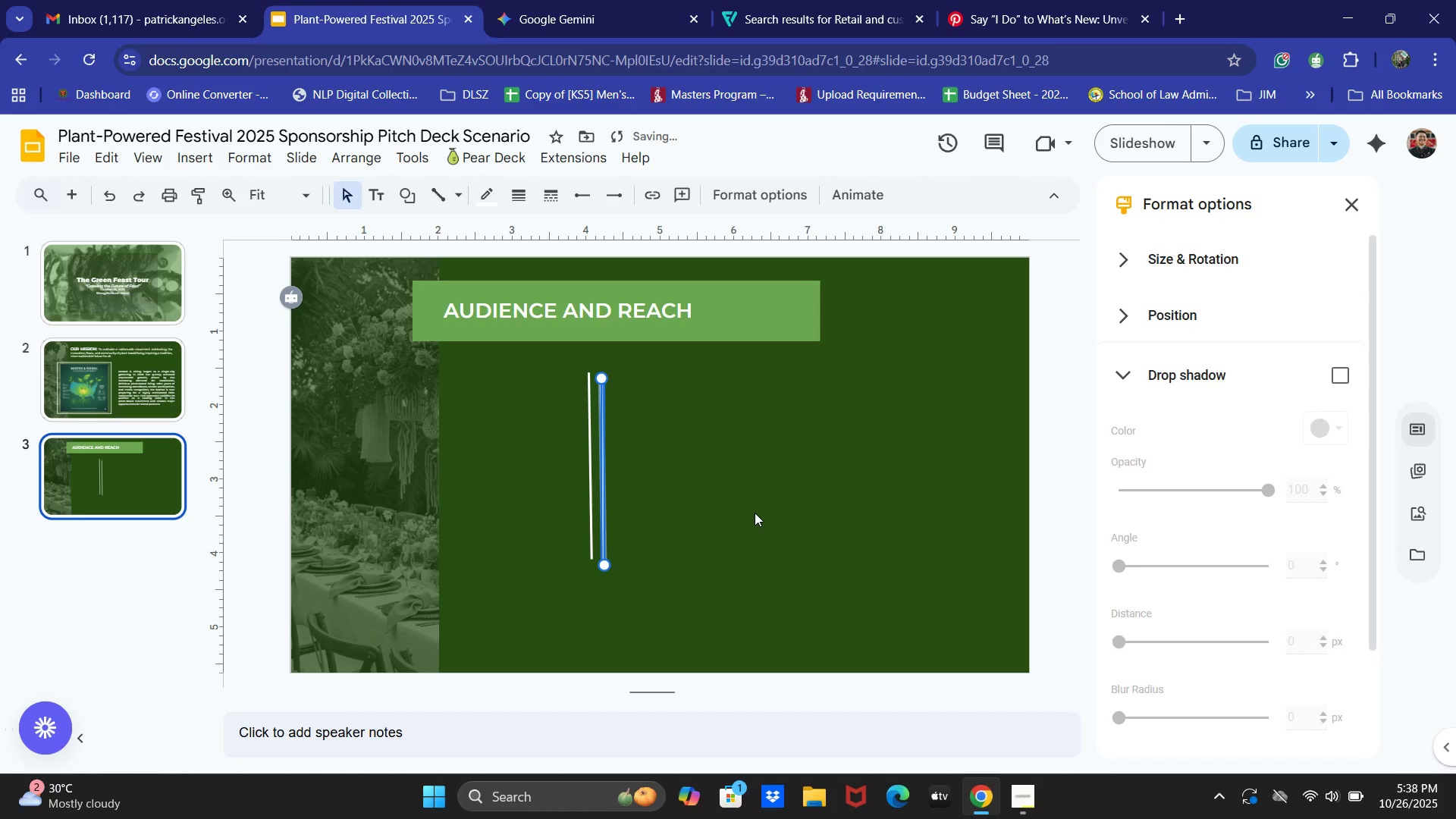 
key(ArrowUp)
 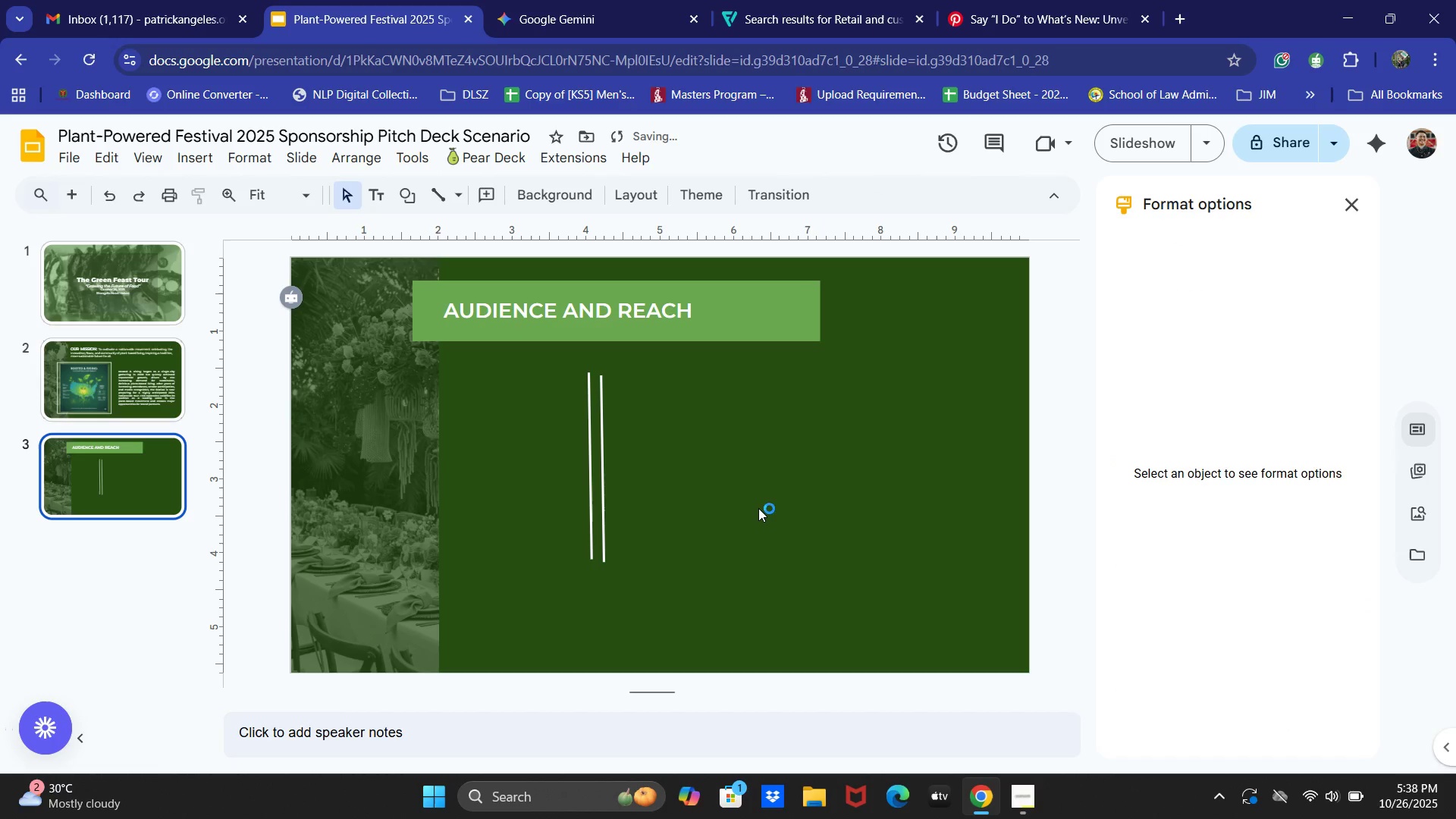 
key(ArrowUp)
 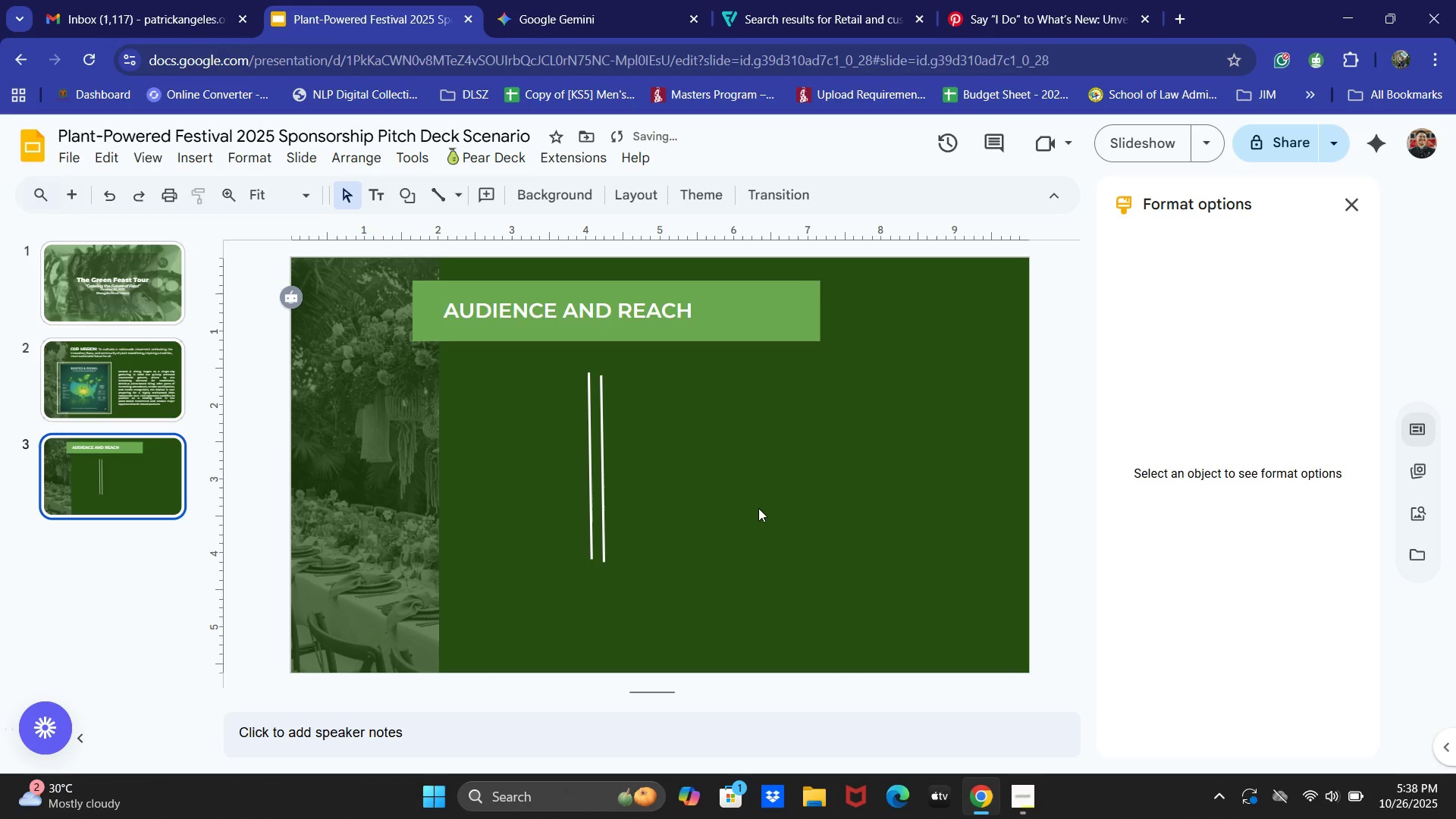 
key(ArrowUp)
 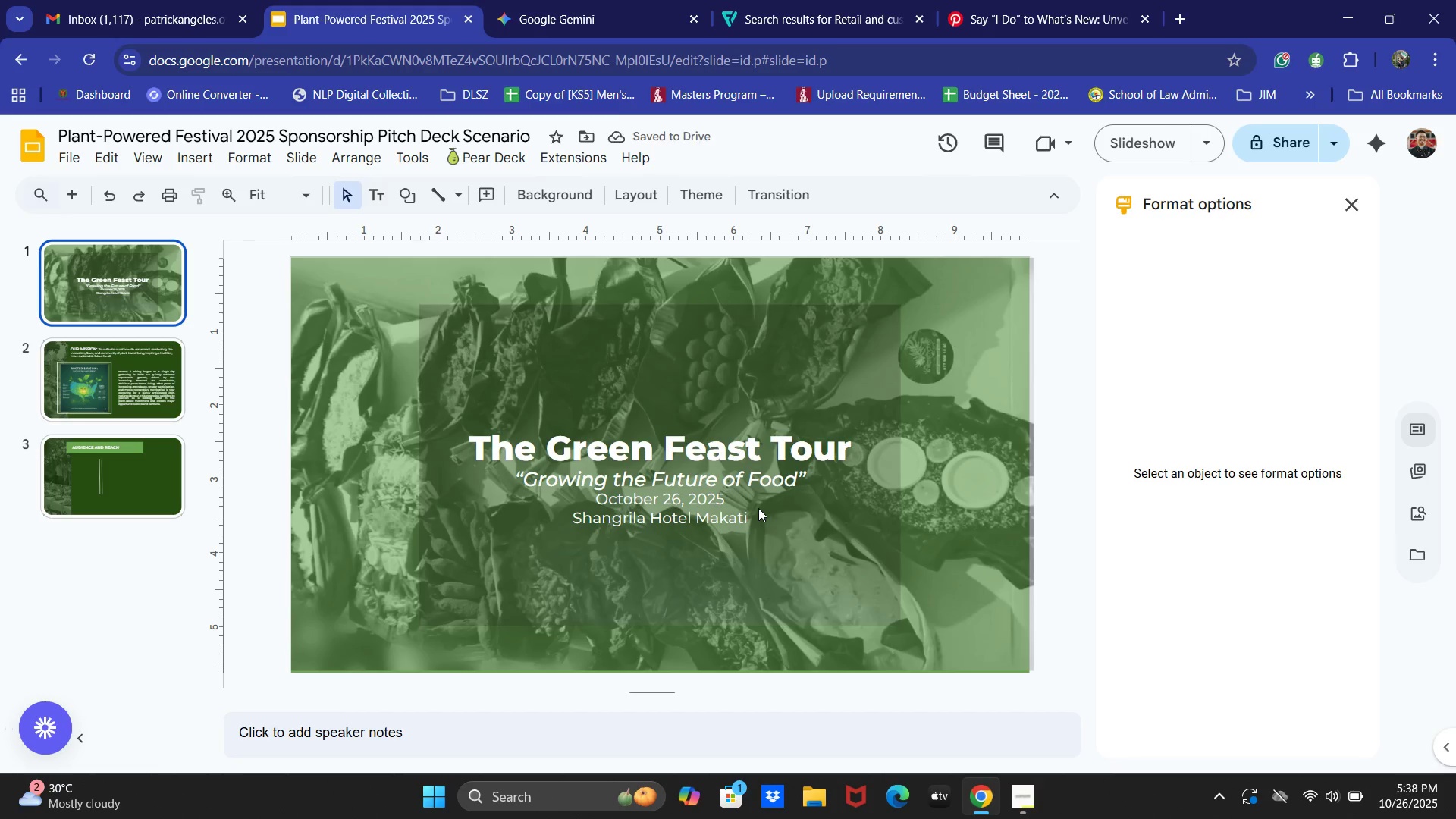 
key(ArrowDown)
 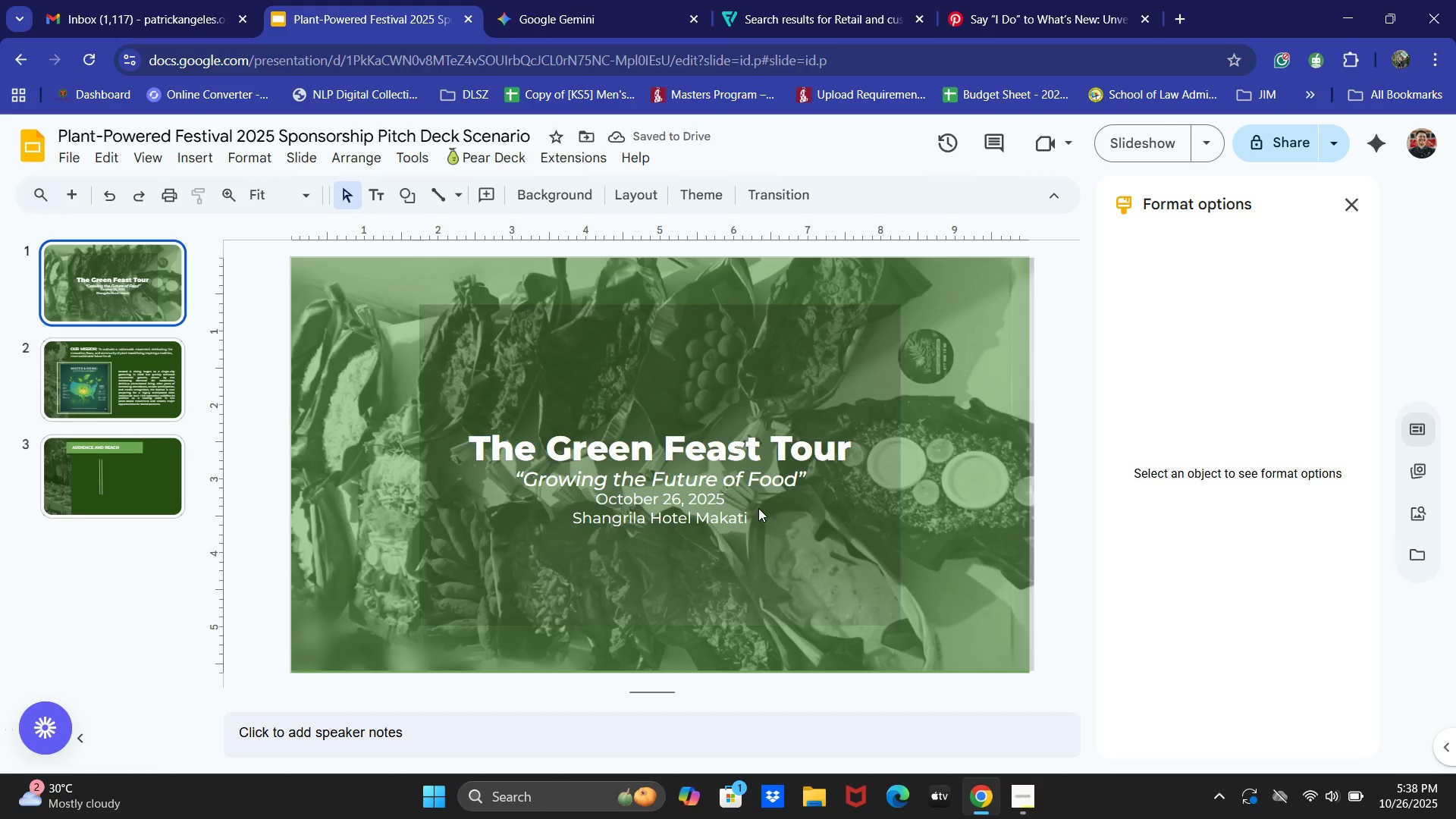 
key(ArrowDown)
 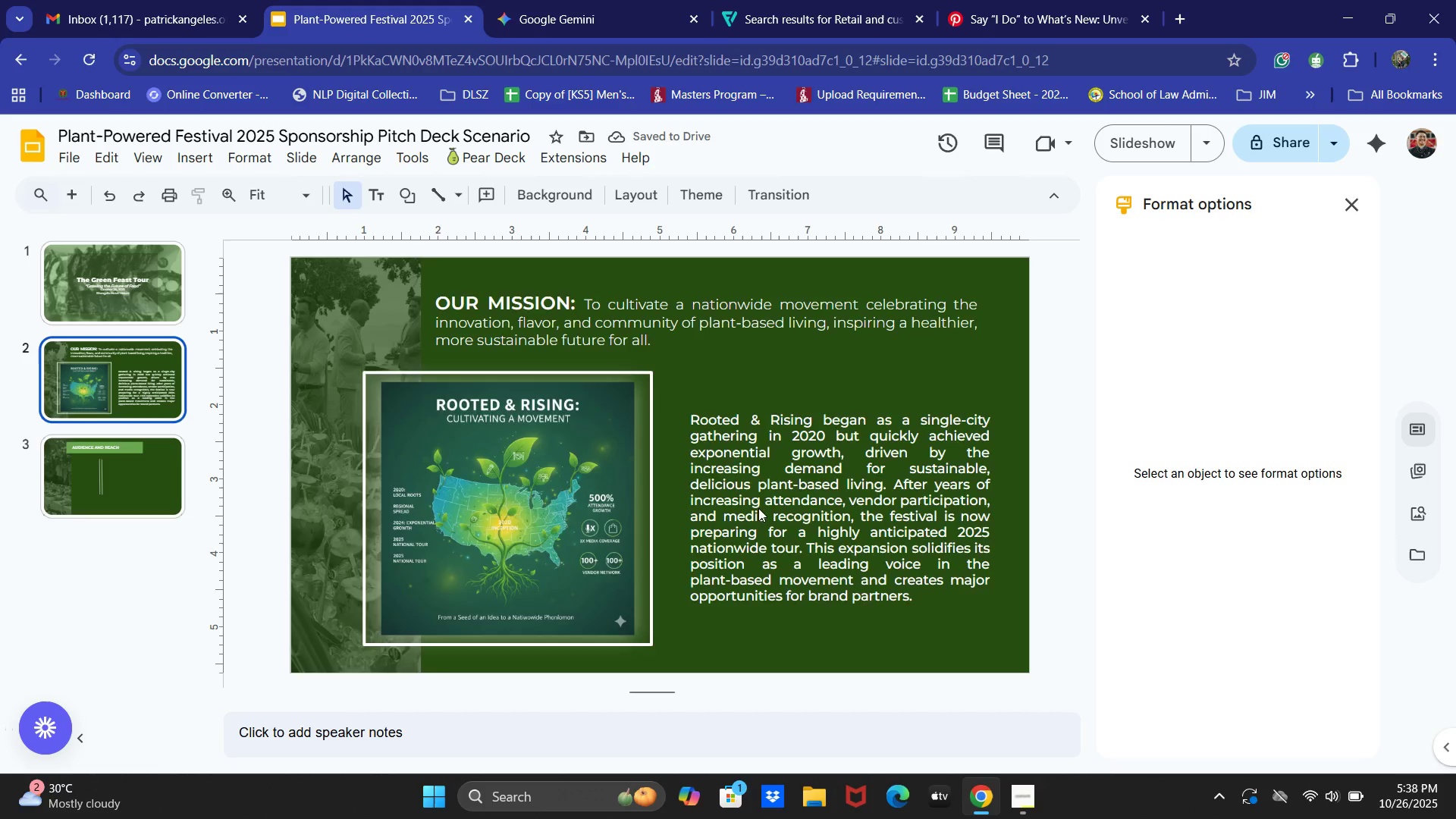 
key(ArrowDown)
 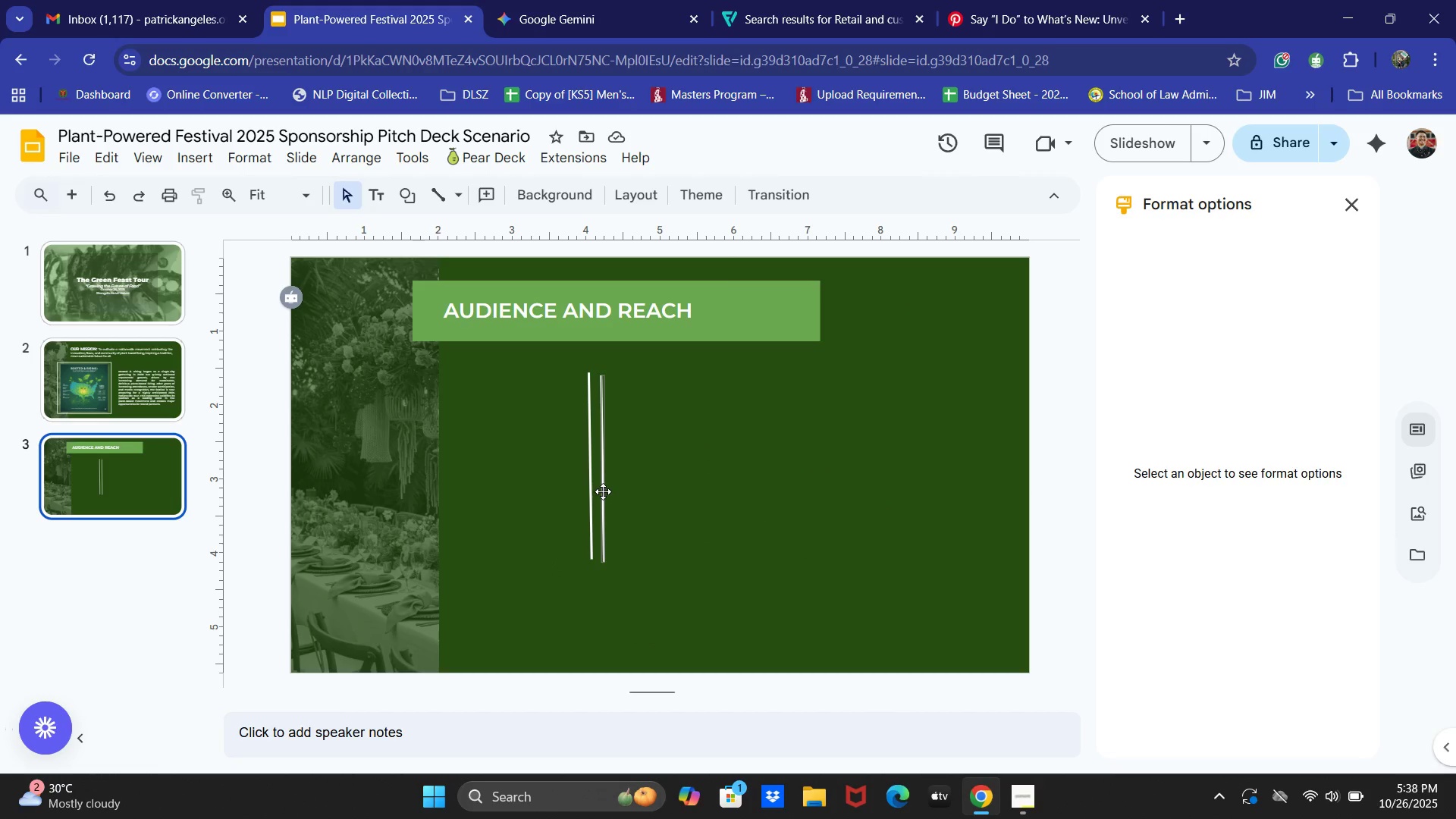 
key(ArrowUp)
 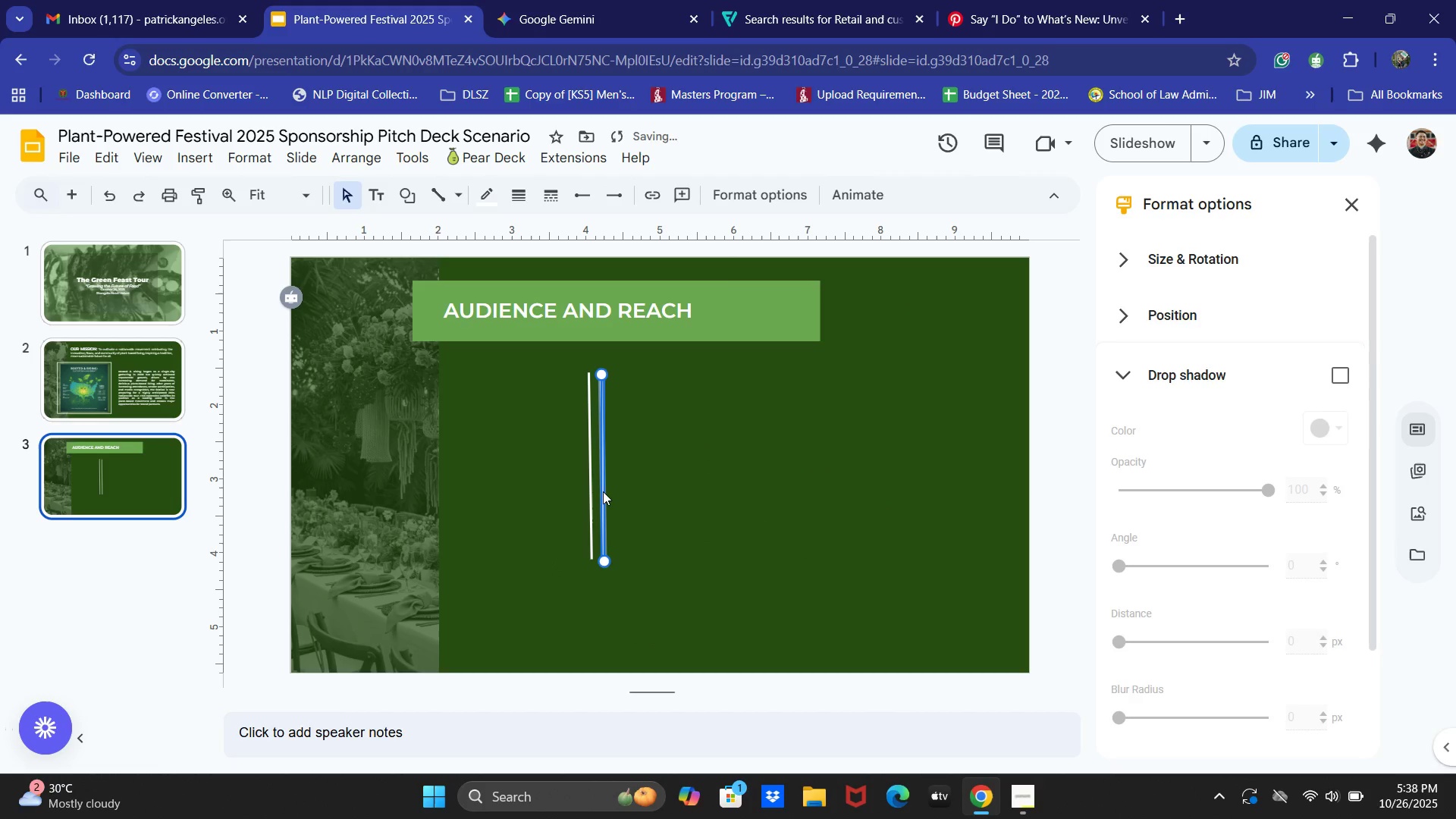 
key(ArrowUp)
 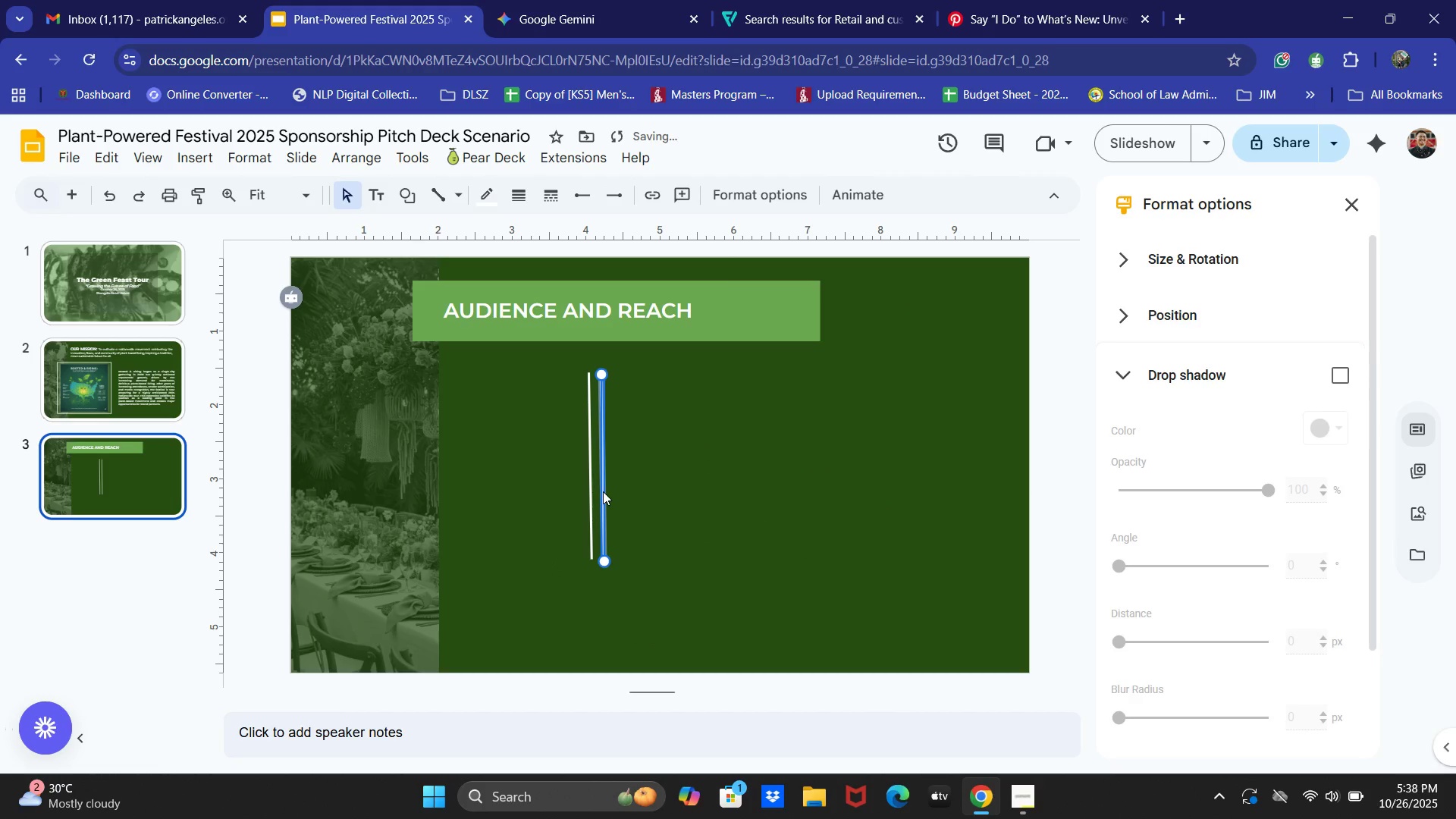 
key(ArrowUp)
 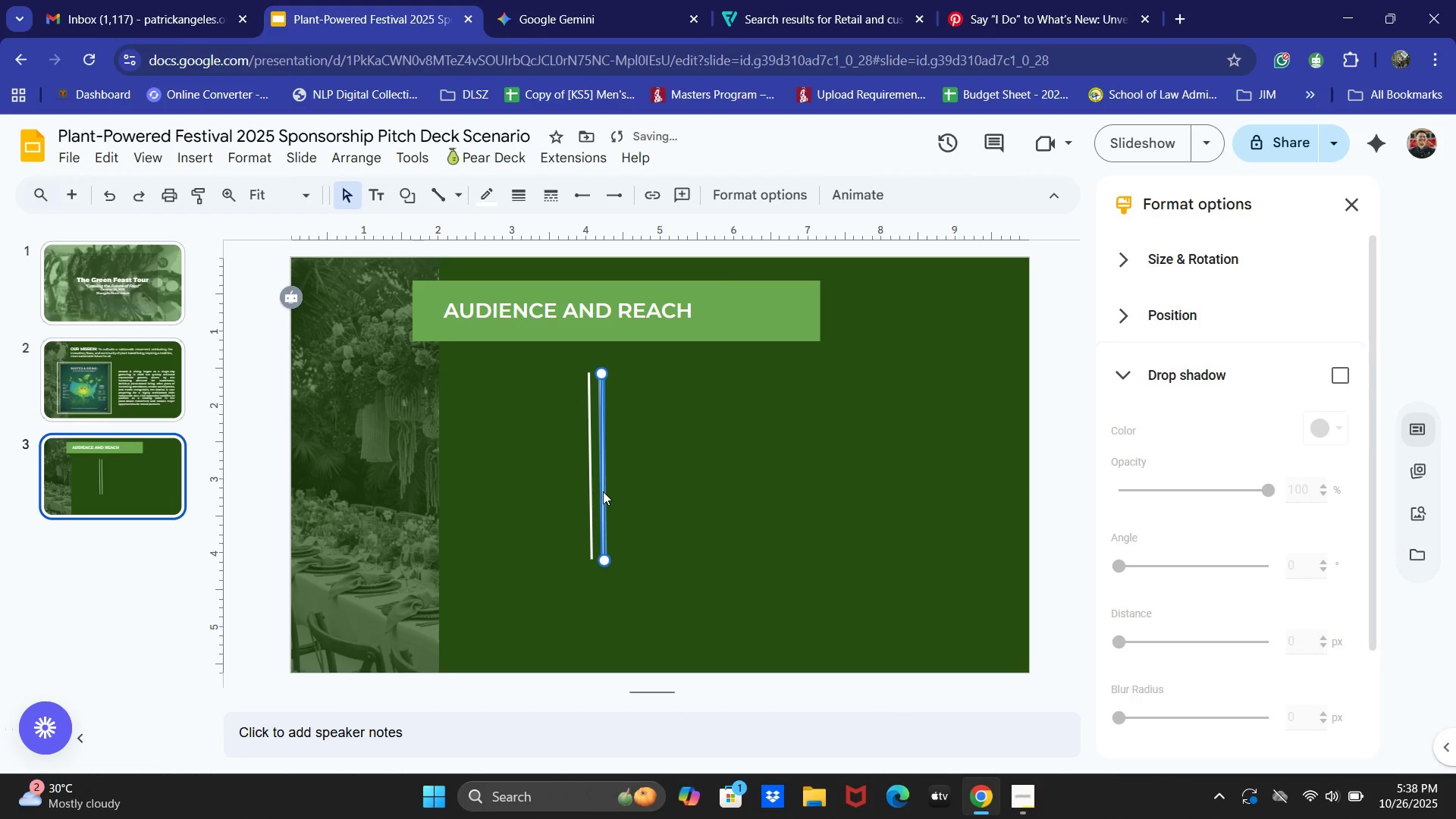 
key(ArrowUp)
 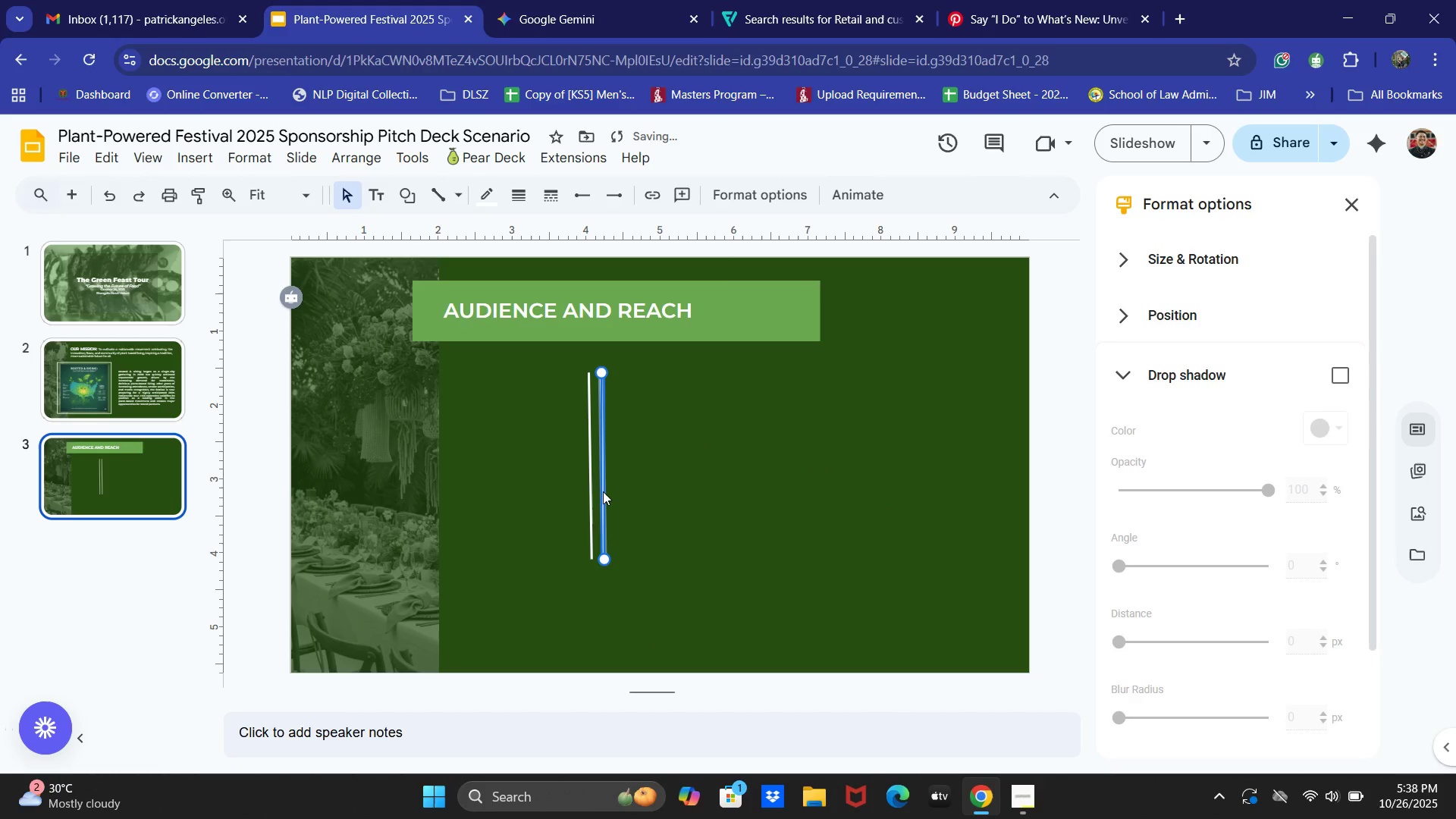 
key(ArrowUp)
 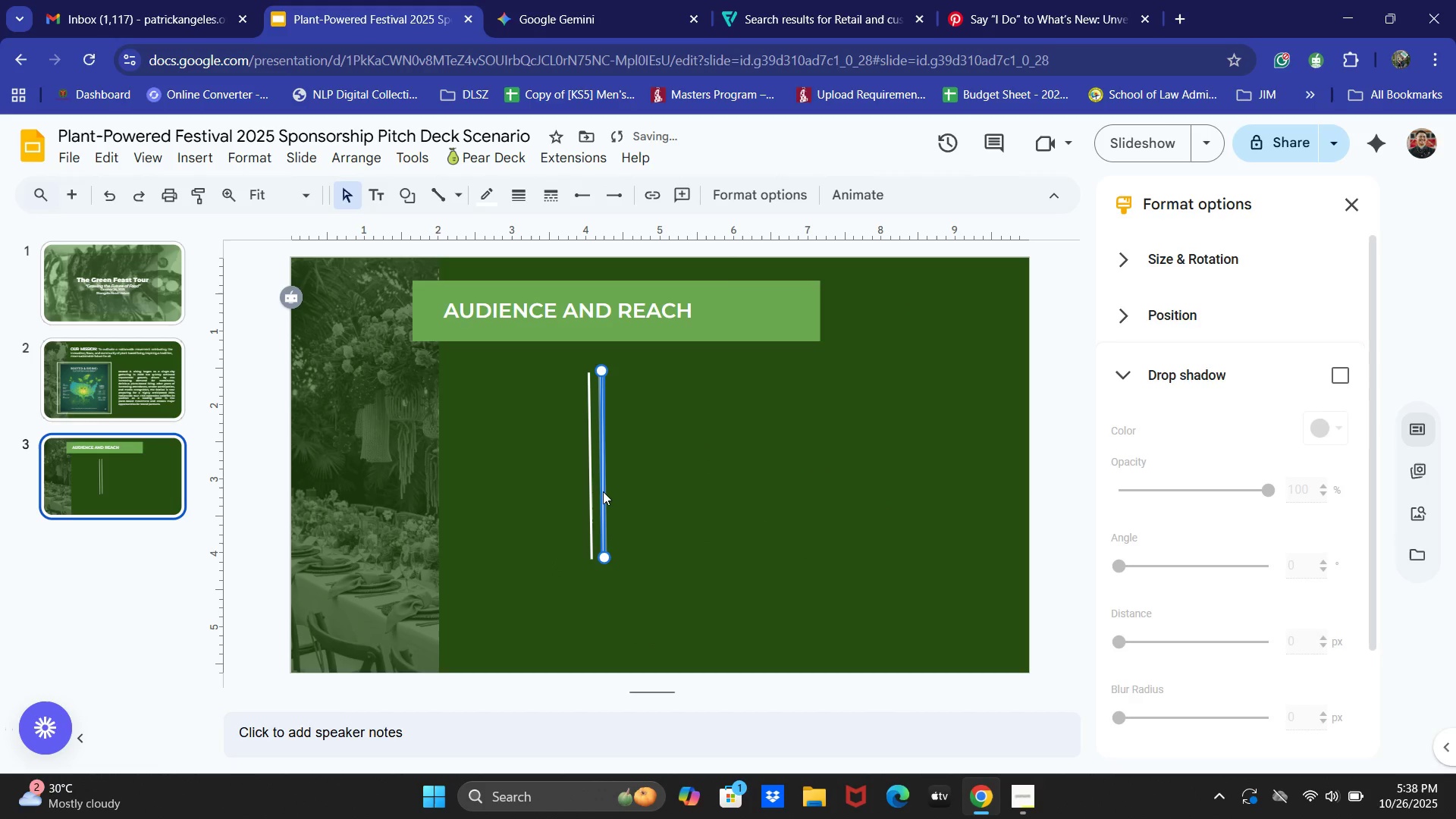 
key(ArrowUp)
 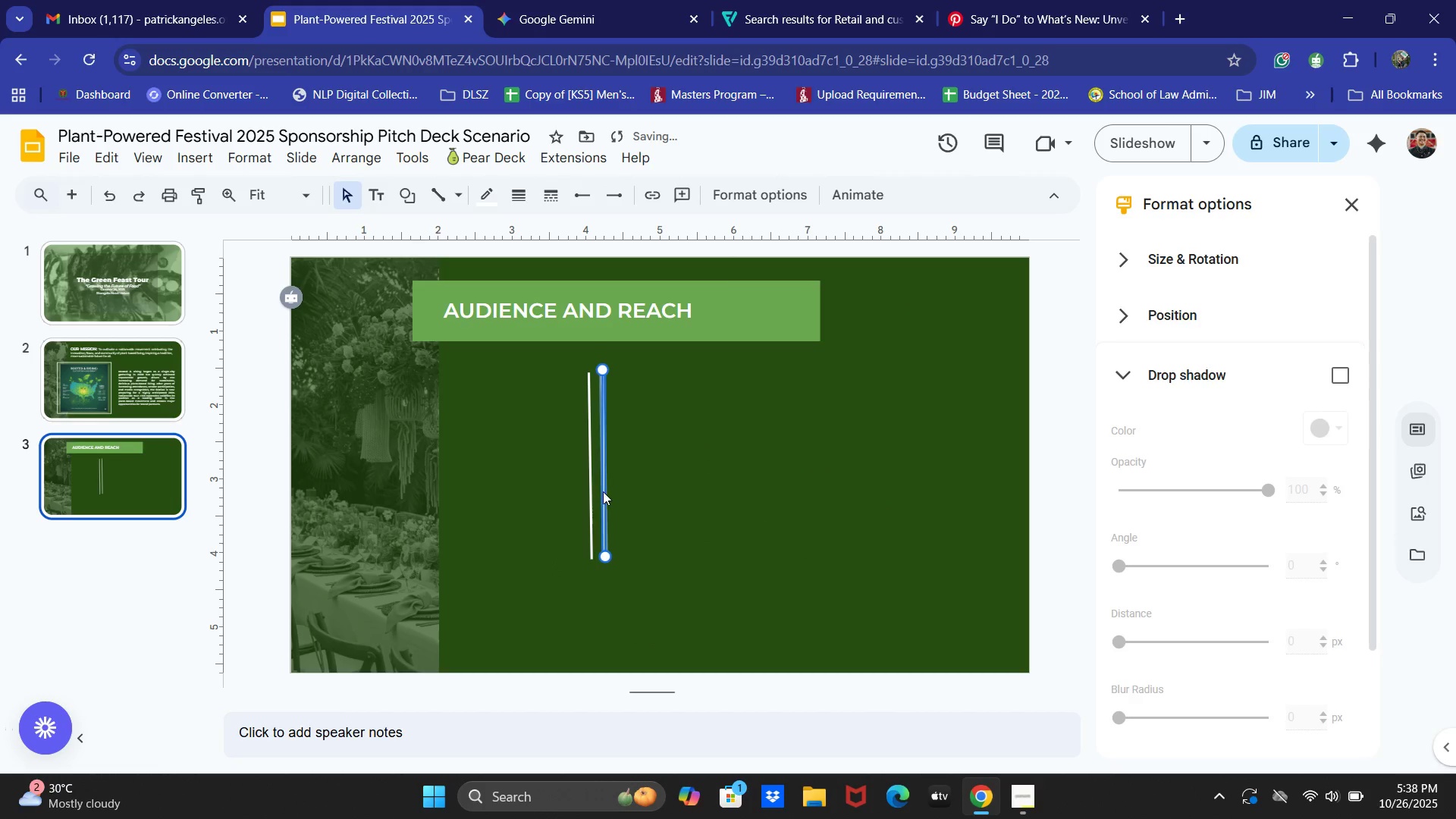 
hold_key(key=ArrowRight, duration=1.51)
 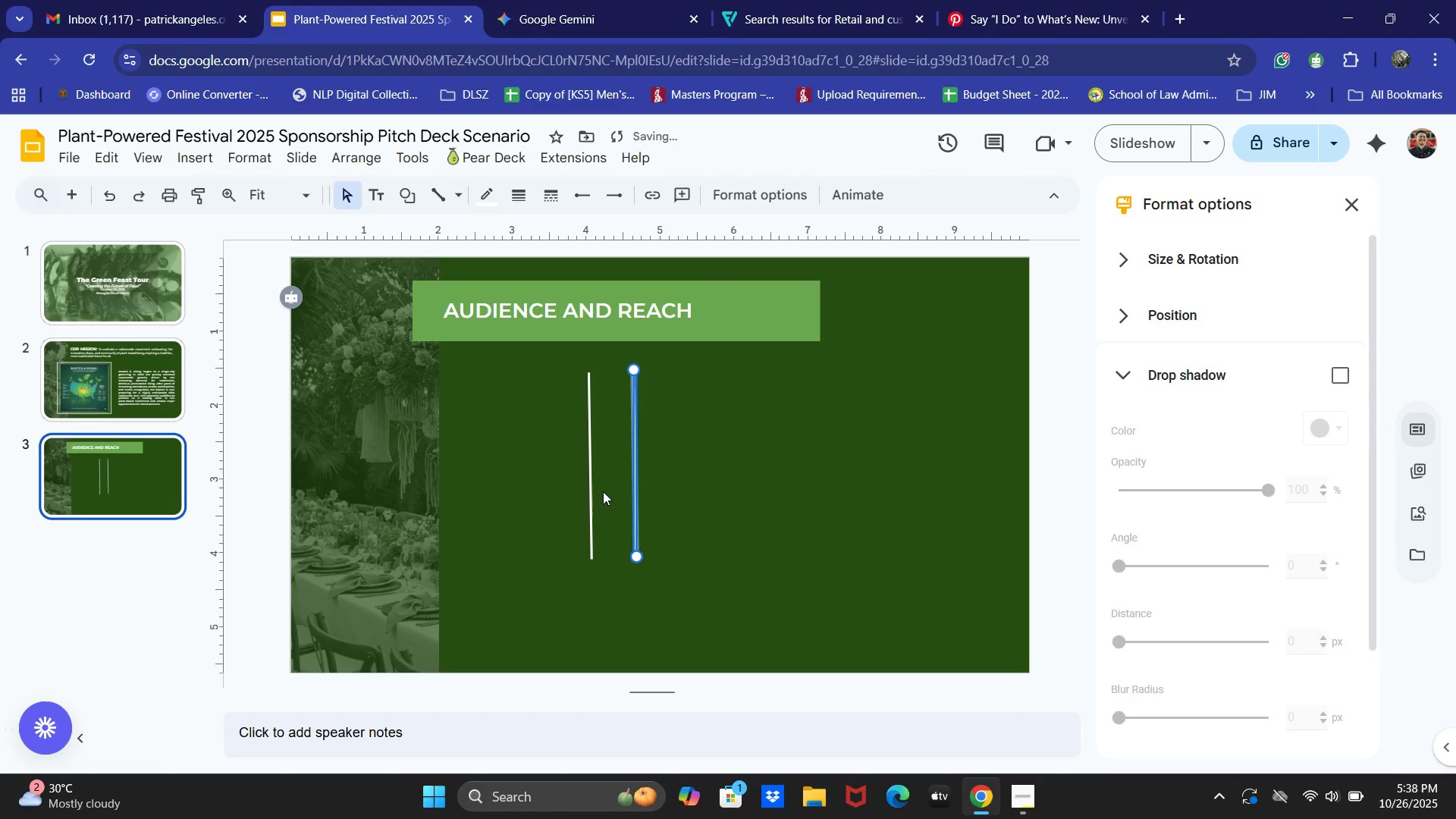 
hold_key(key=ArrowRight, duration=1.52)
 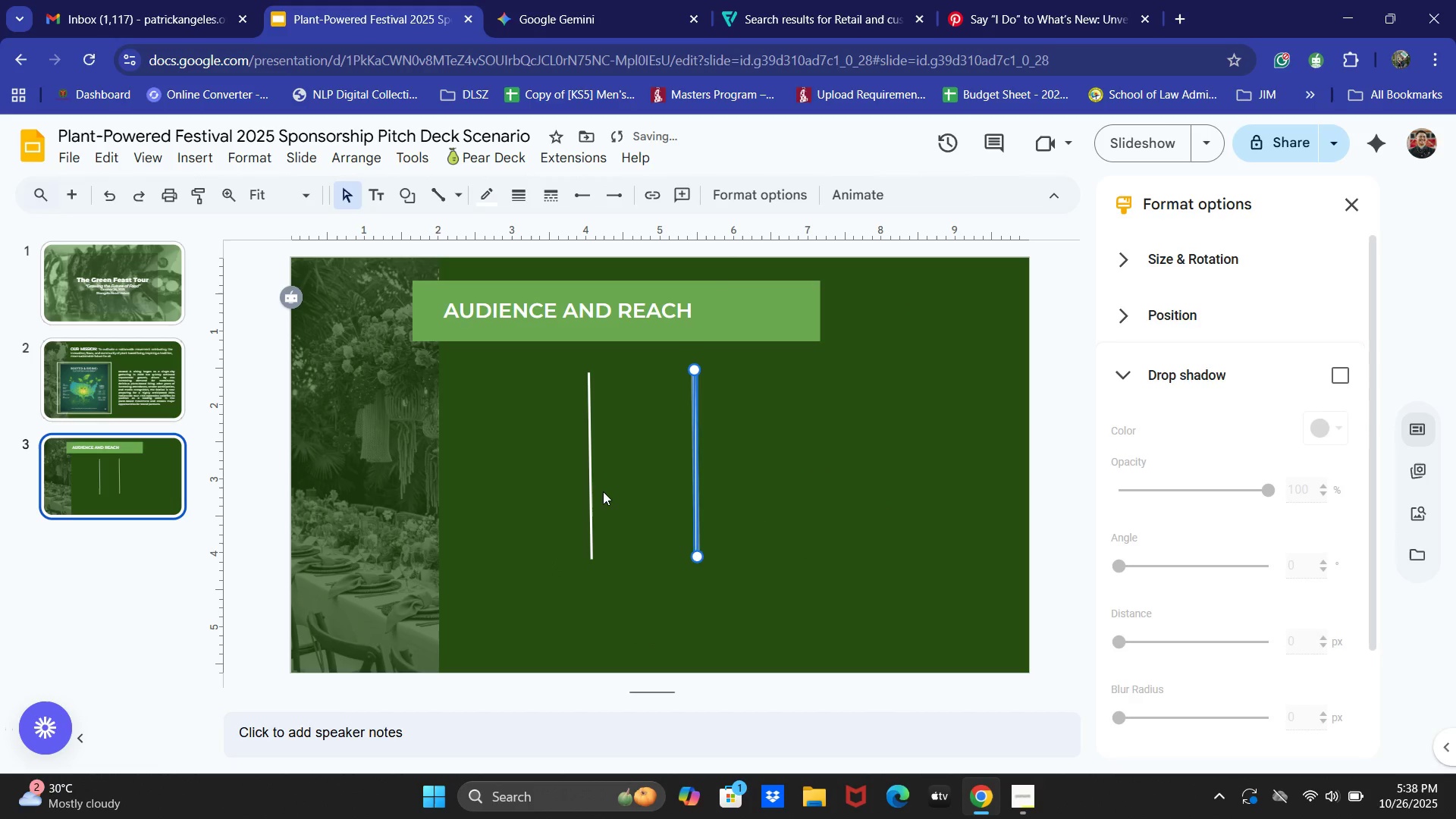 
hold_key(key=ArrowRight, duration=1.52)
 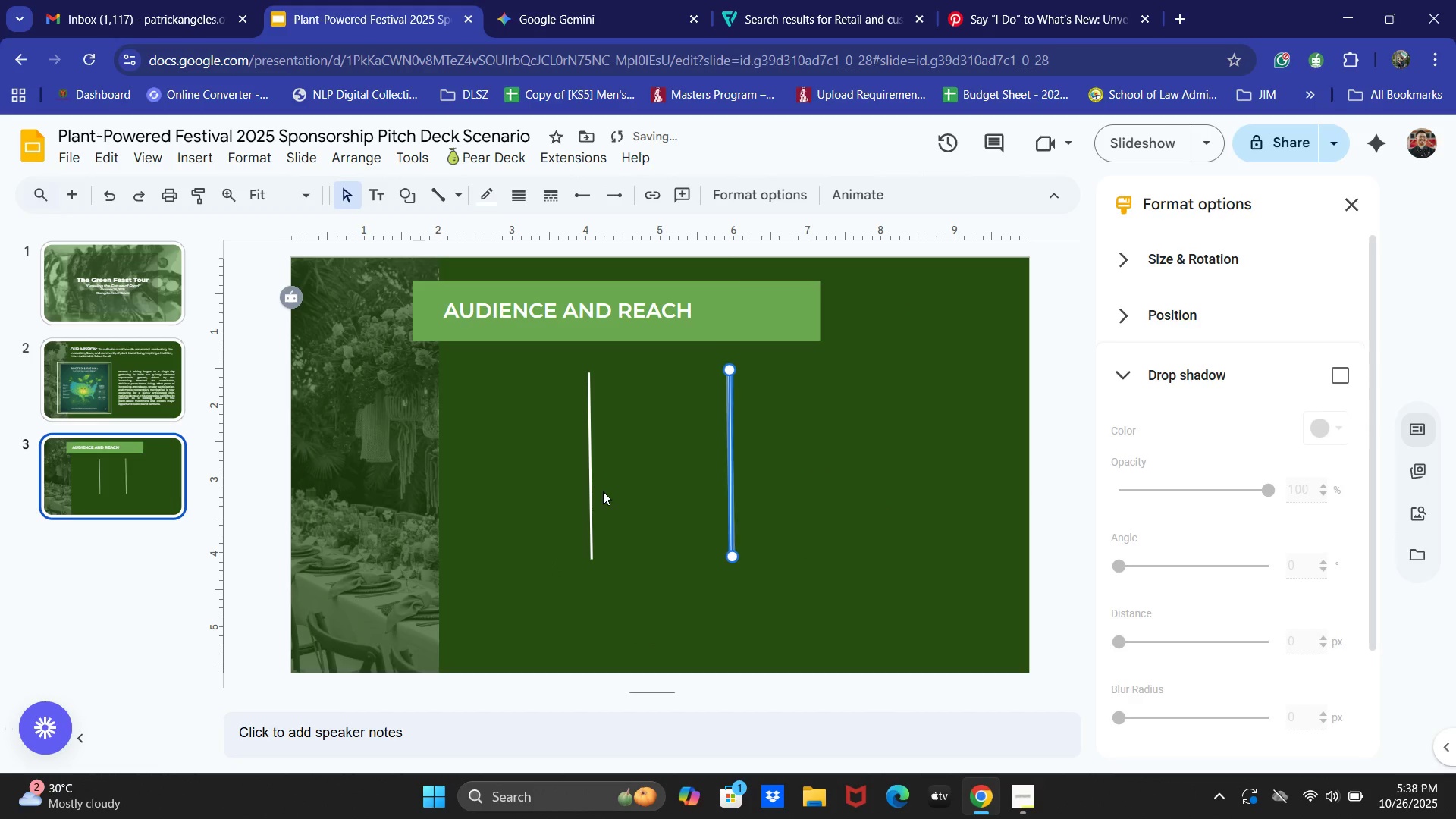 
hold_key(key=ArrowRight, duration=1.51)
 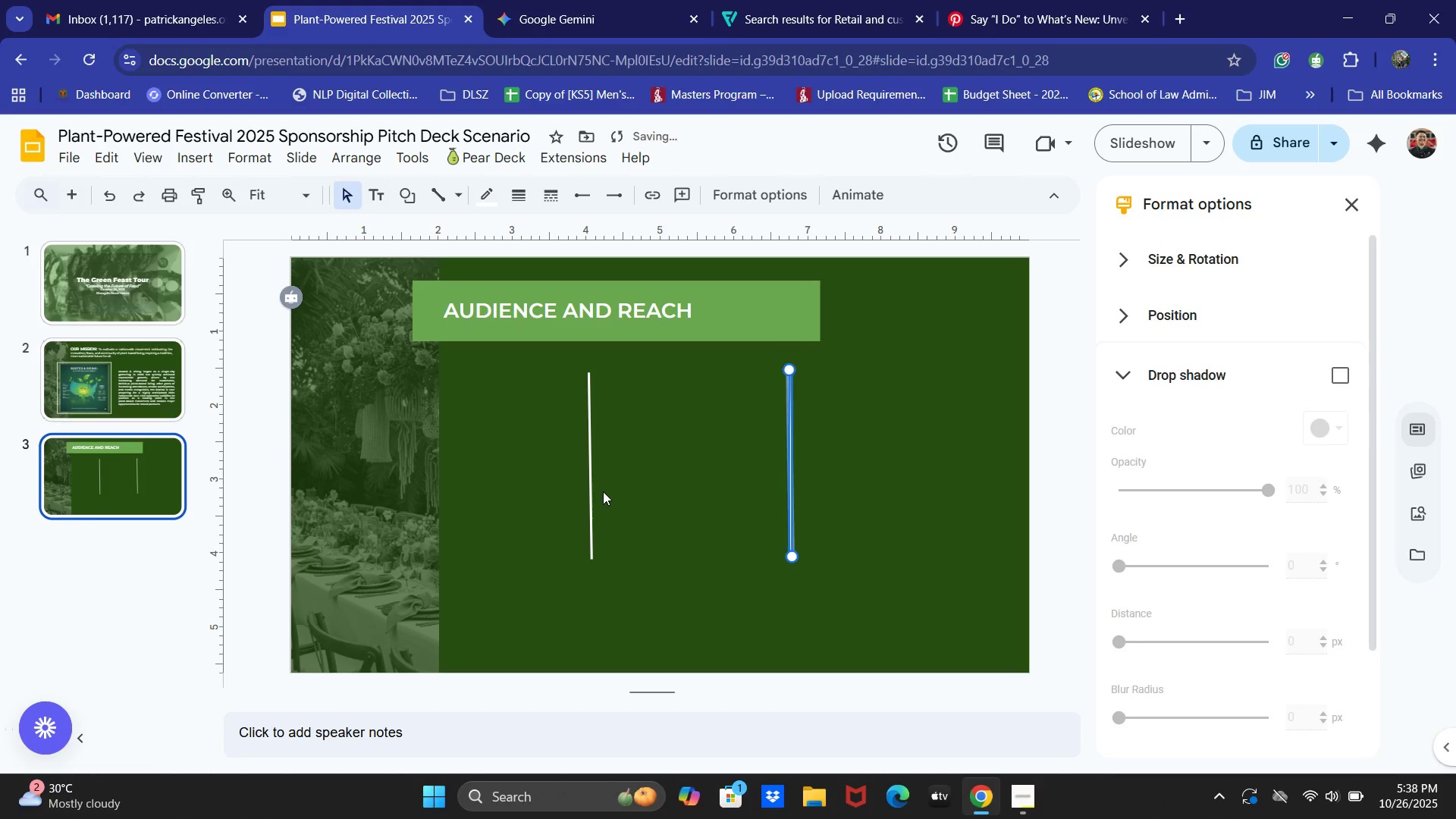 
hold_key(key=ArrowRight, duration=1.4)
 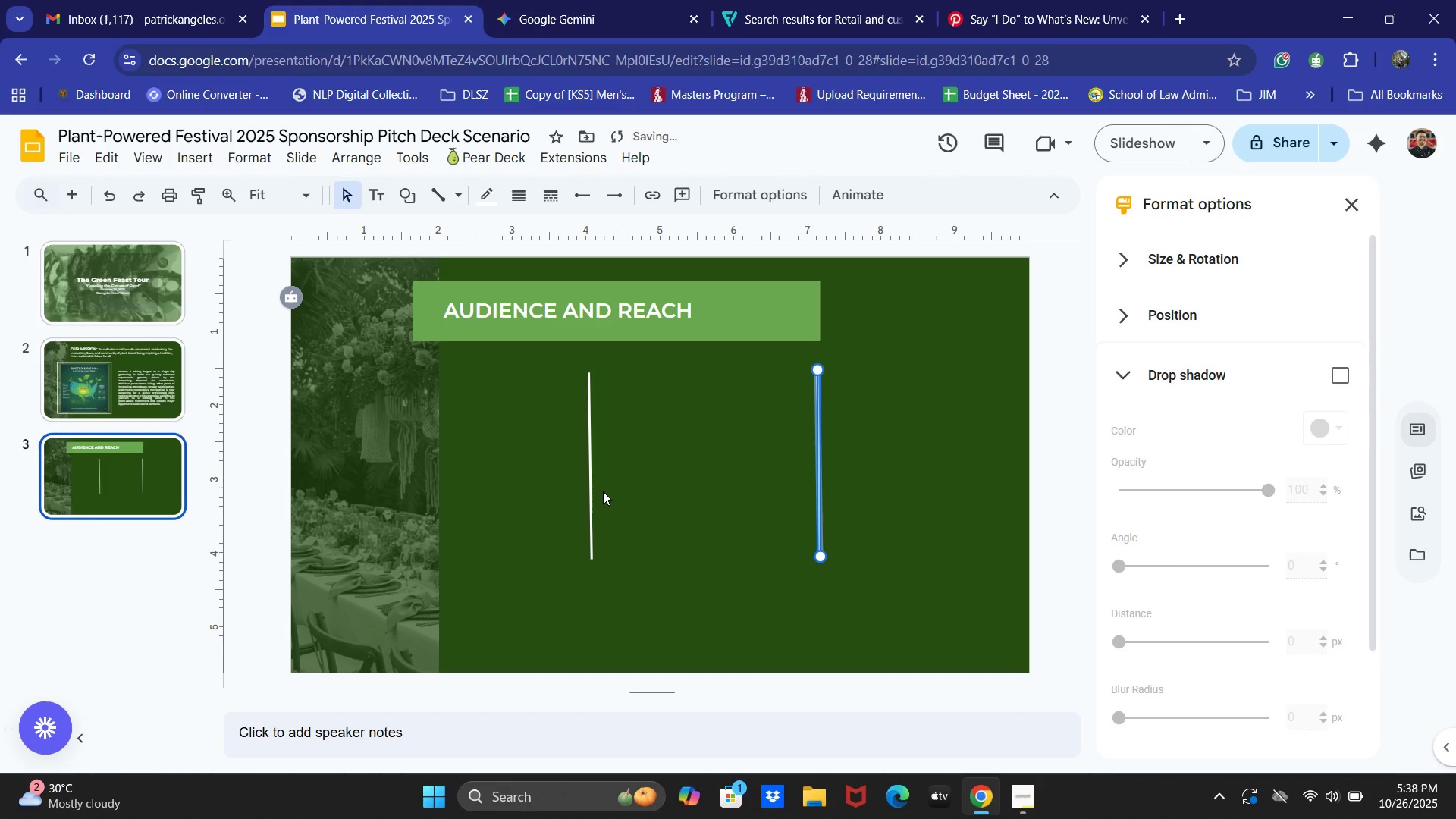 
key(ArrowRight)
 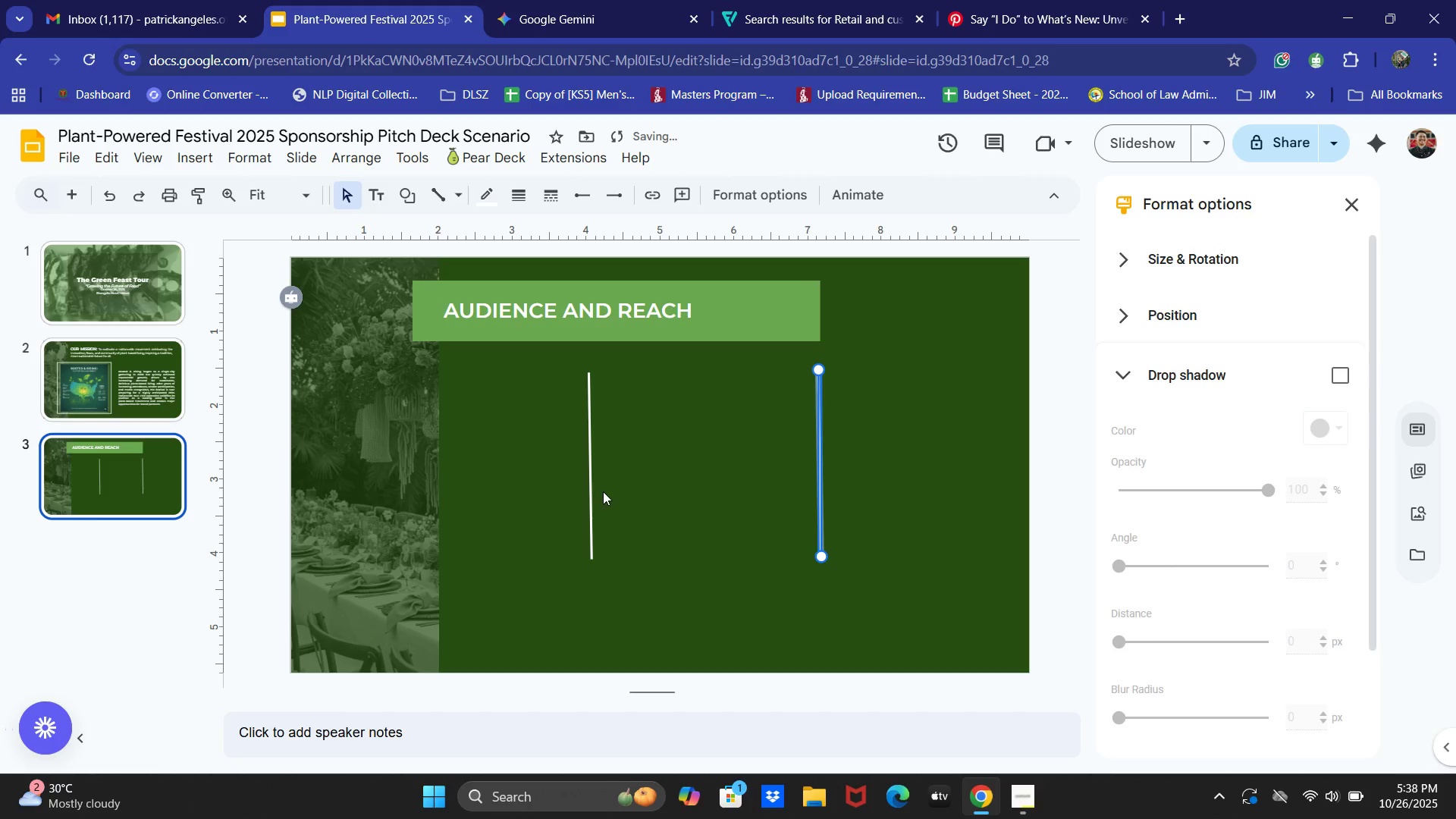 
left_click([921, 444])
 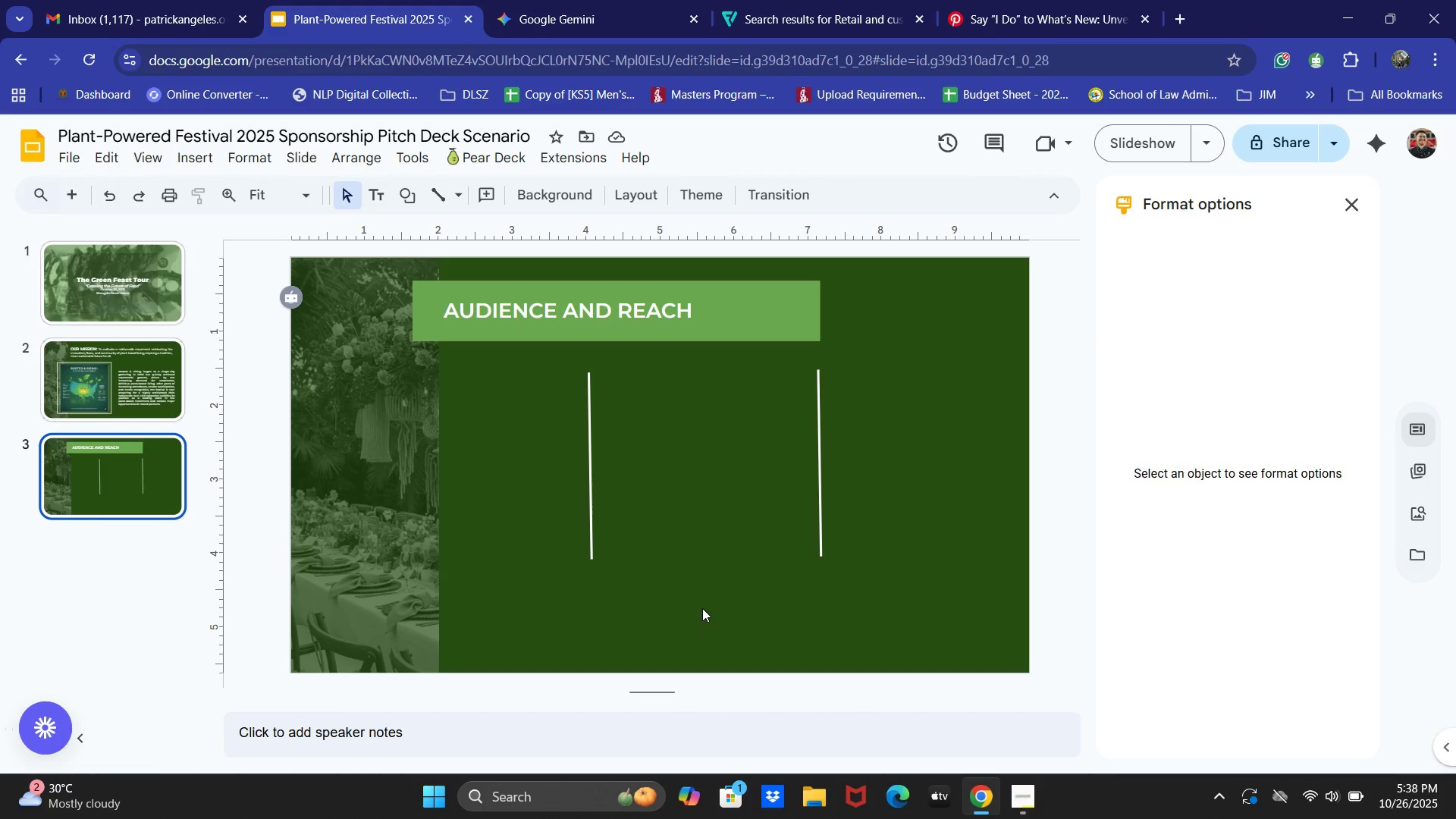 
wait(6.51)
 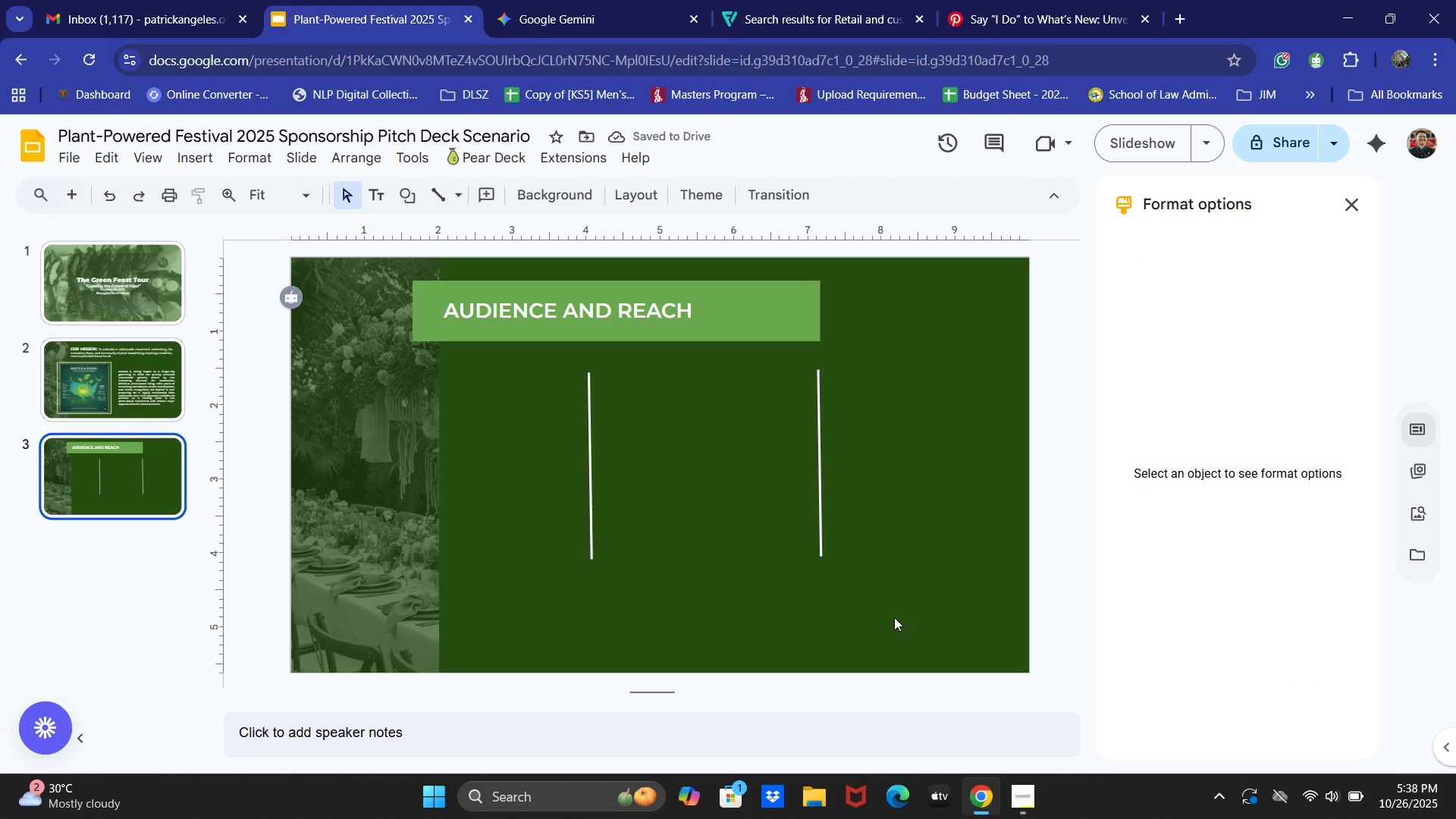 
left_click([601, 498])
 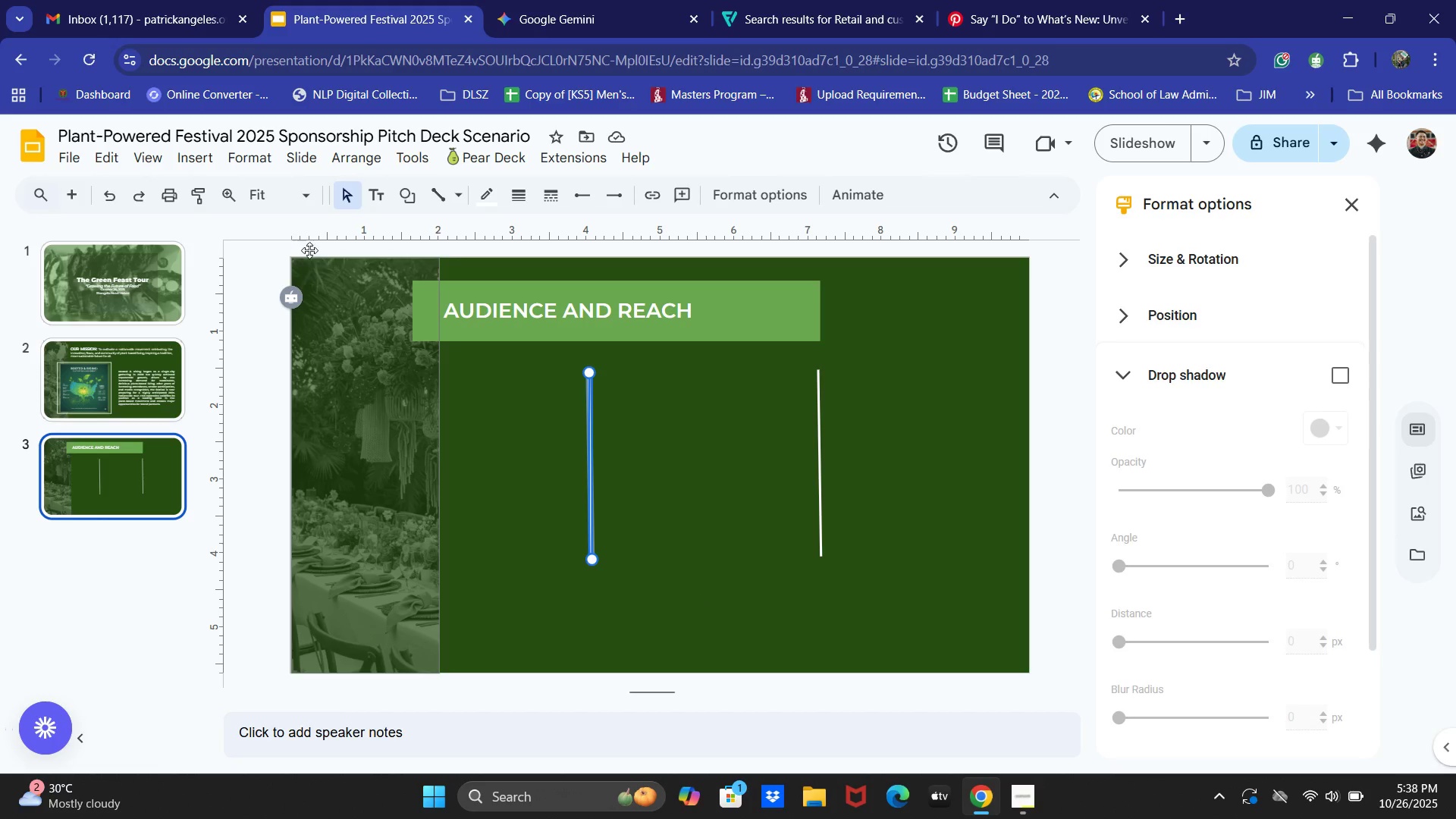 
left_click([288, 393])
 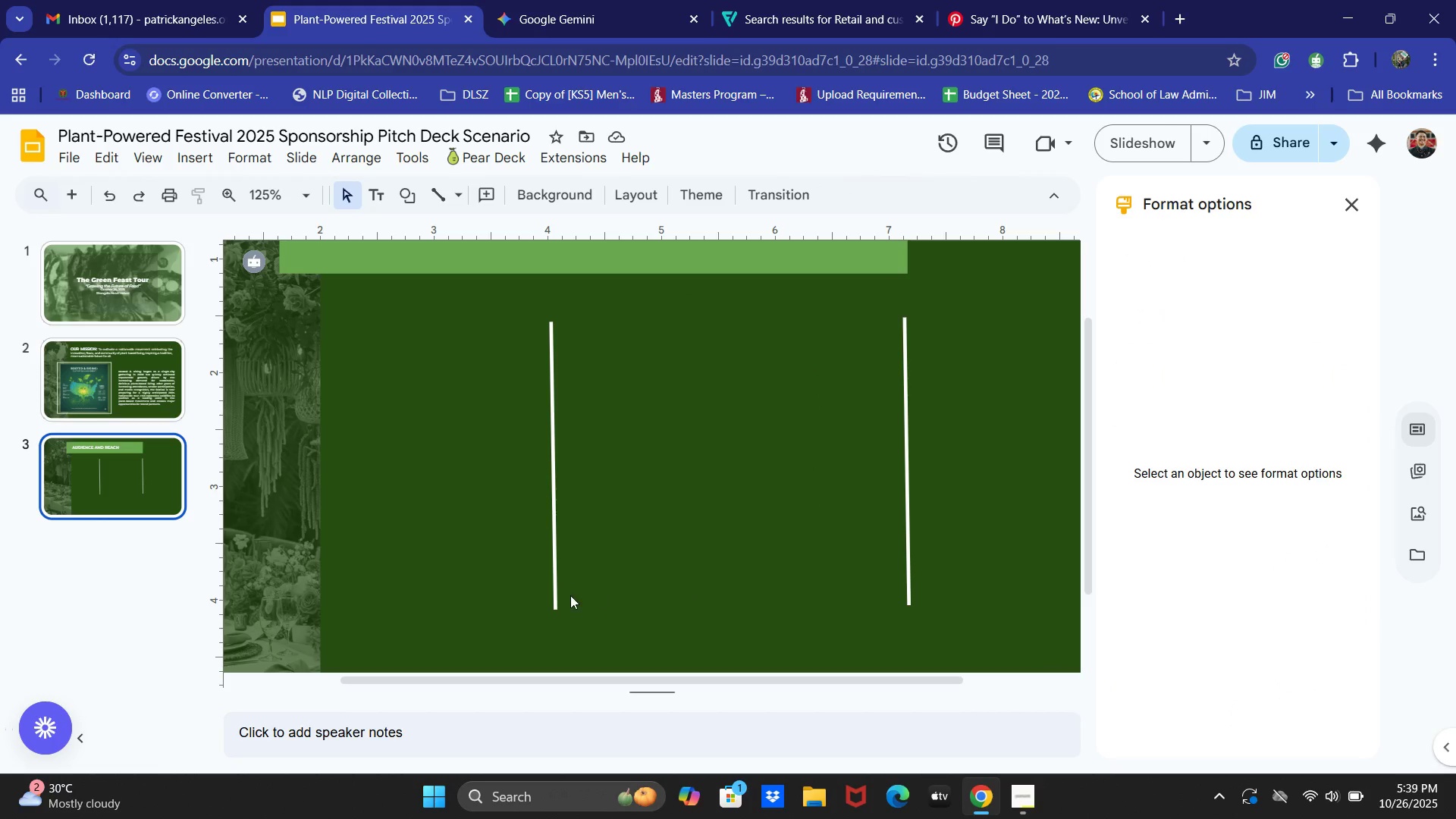 
left_click([548, 556])
 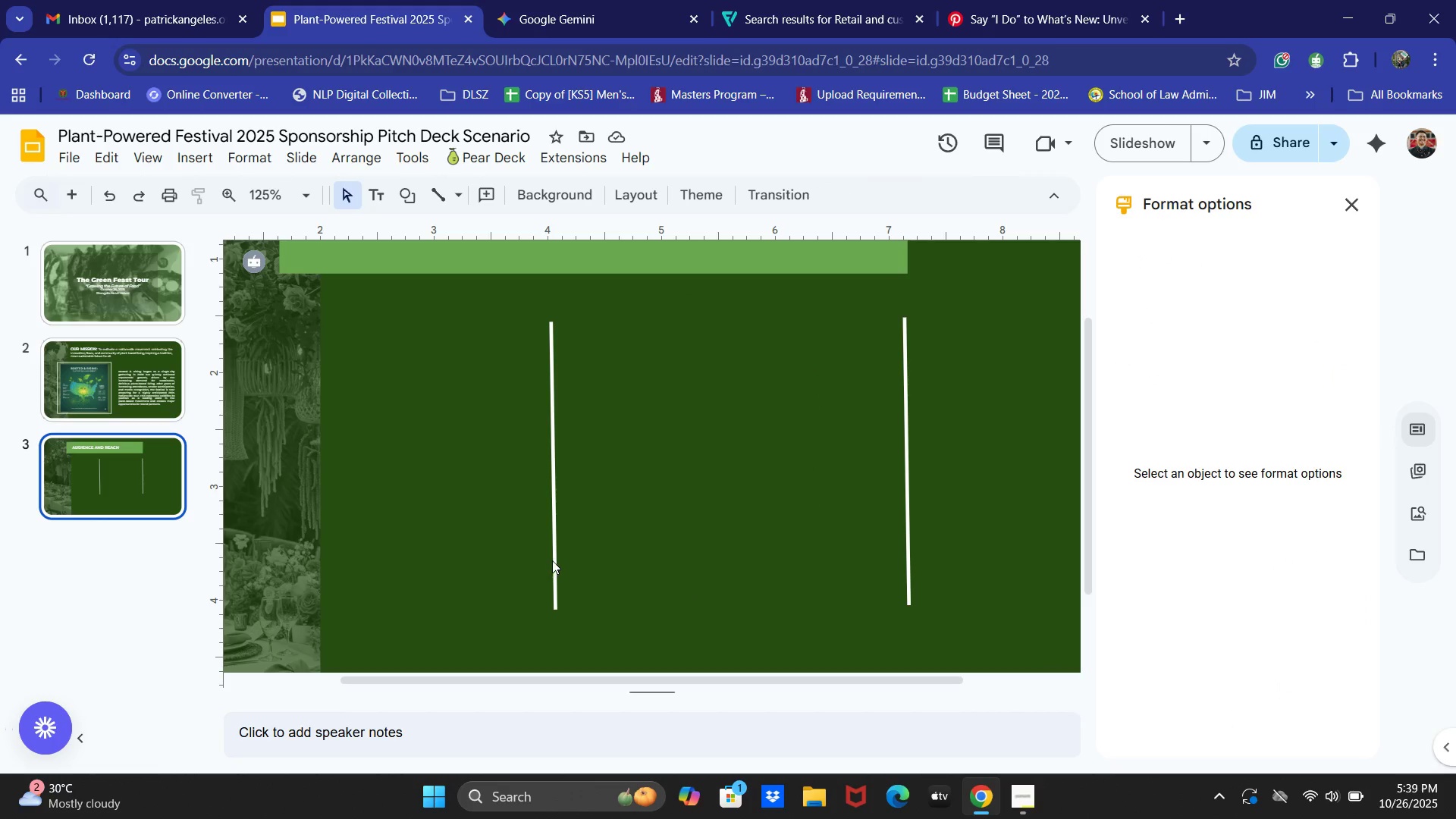 
left_click([555, 552])
 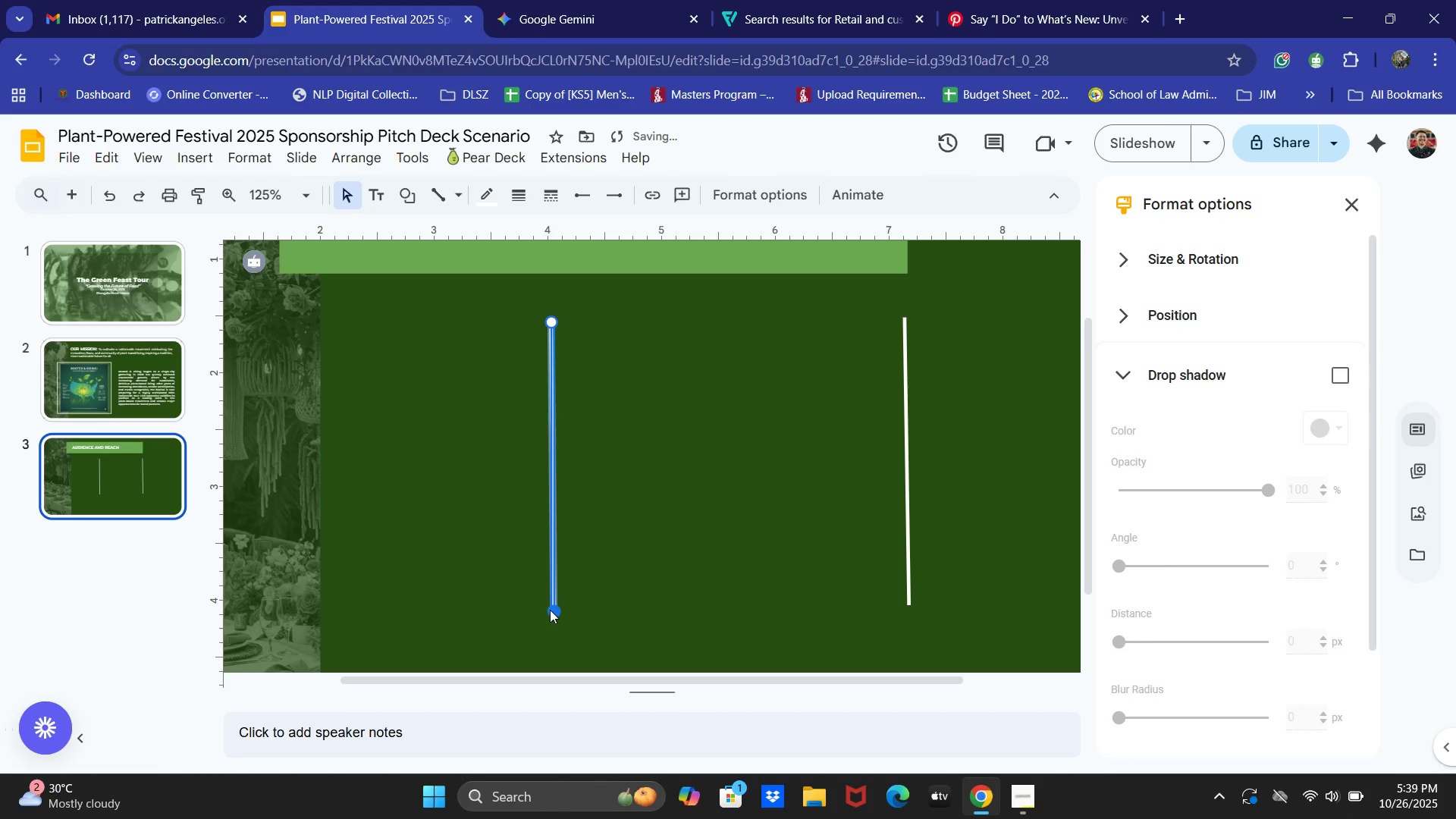 
wait(8.49)
 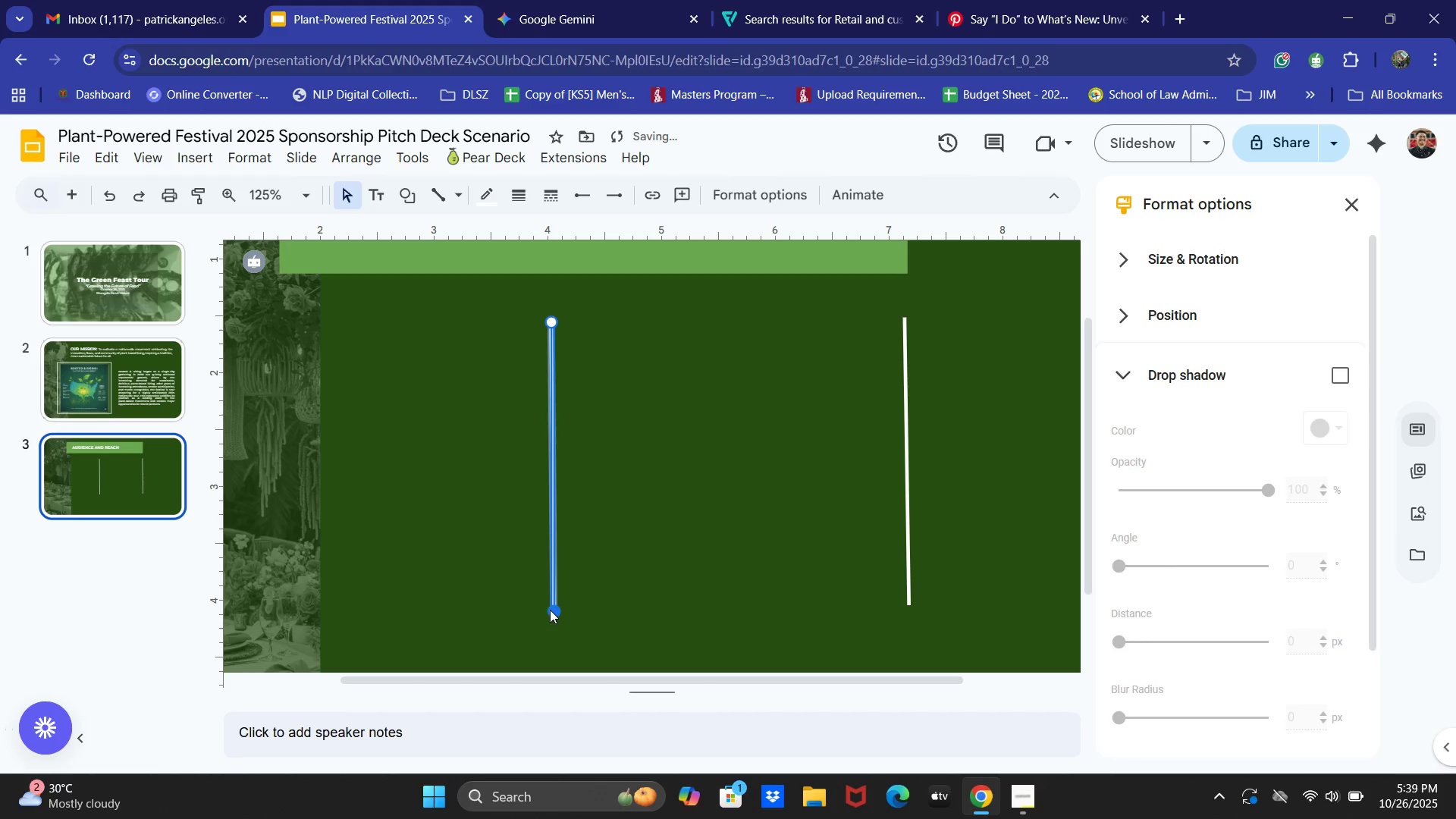 
left_click([478, 585])
 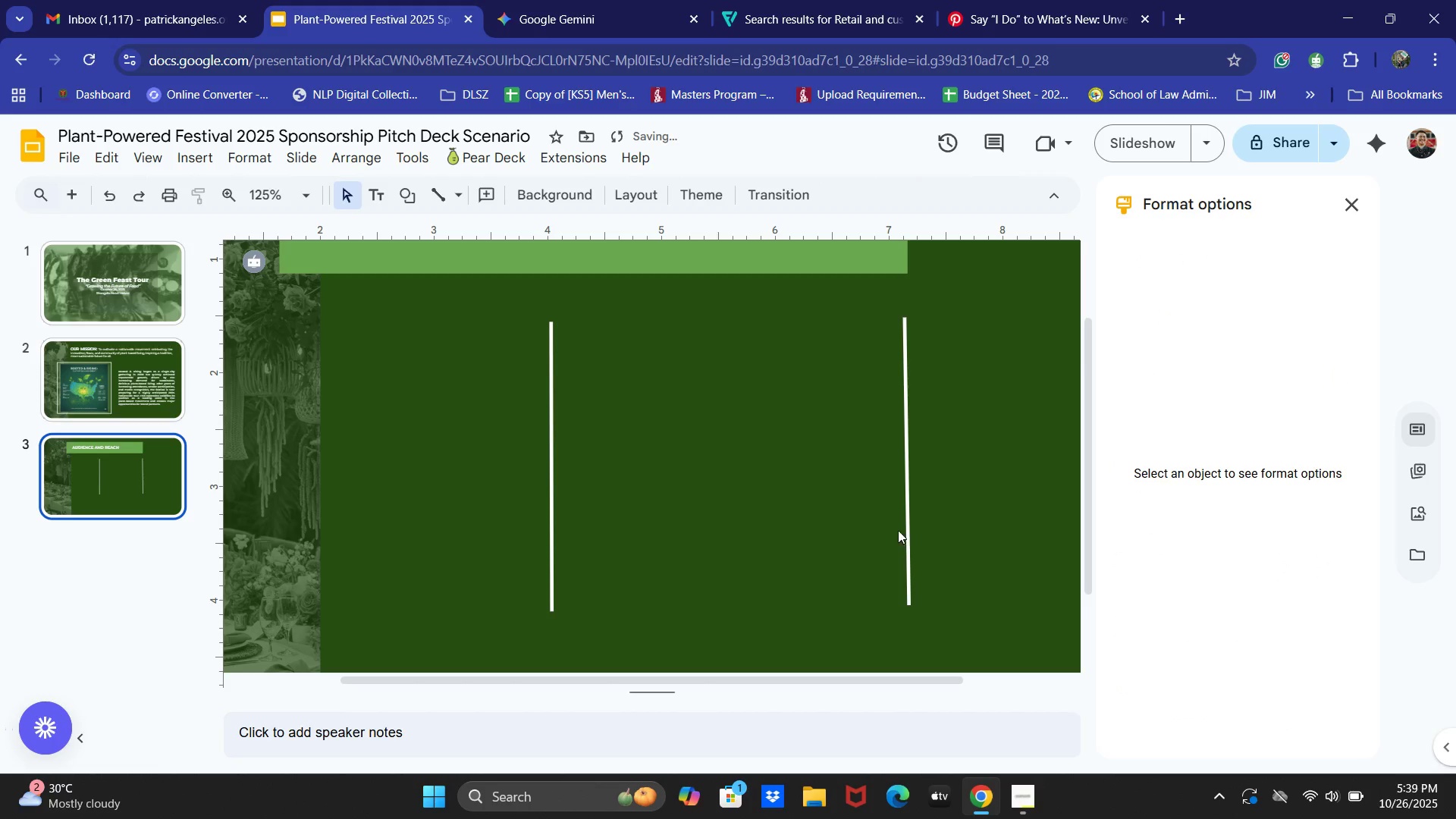 
left_click([909, 516])
 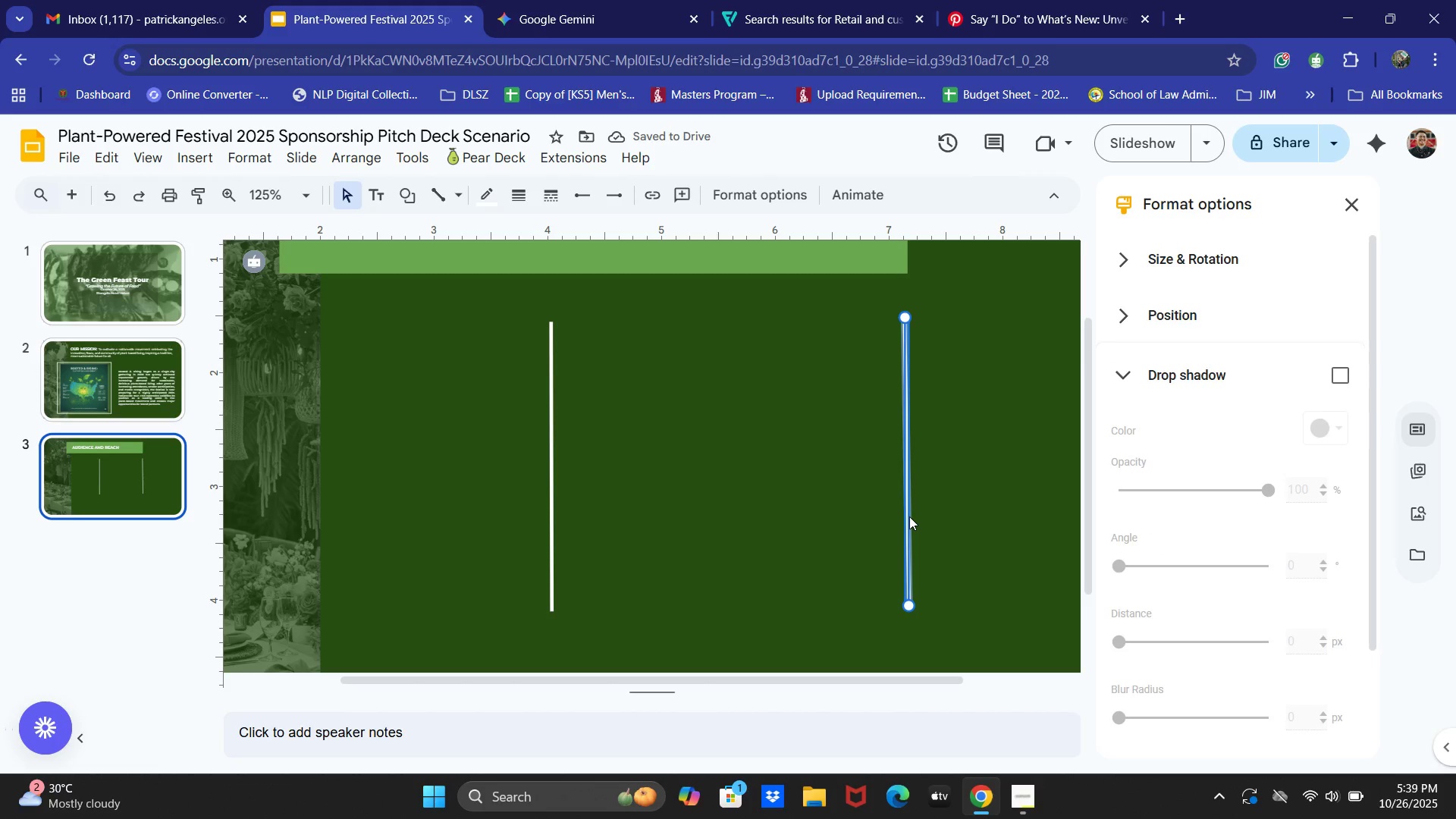 
key(Backspace)
 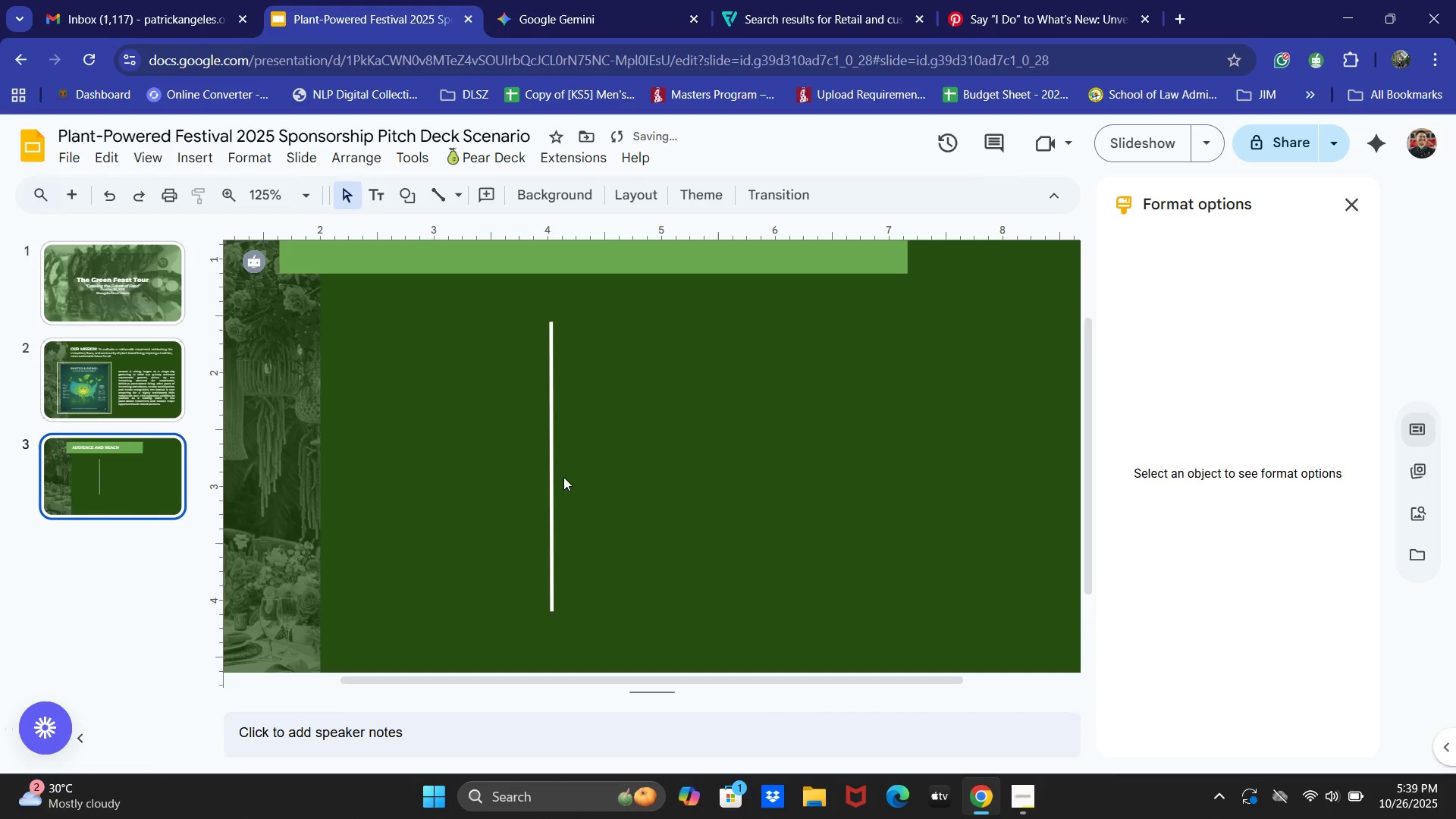 
key(Control+C)
 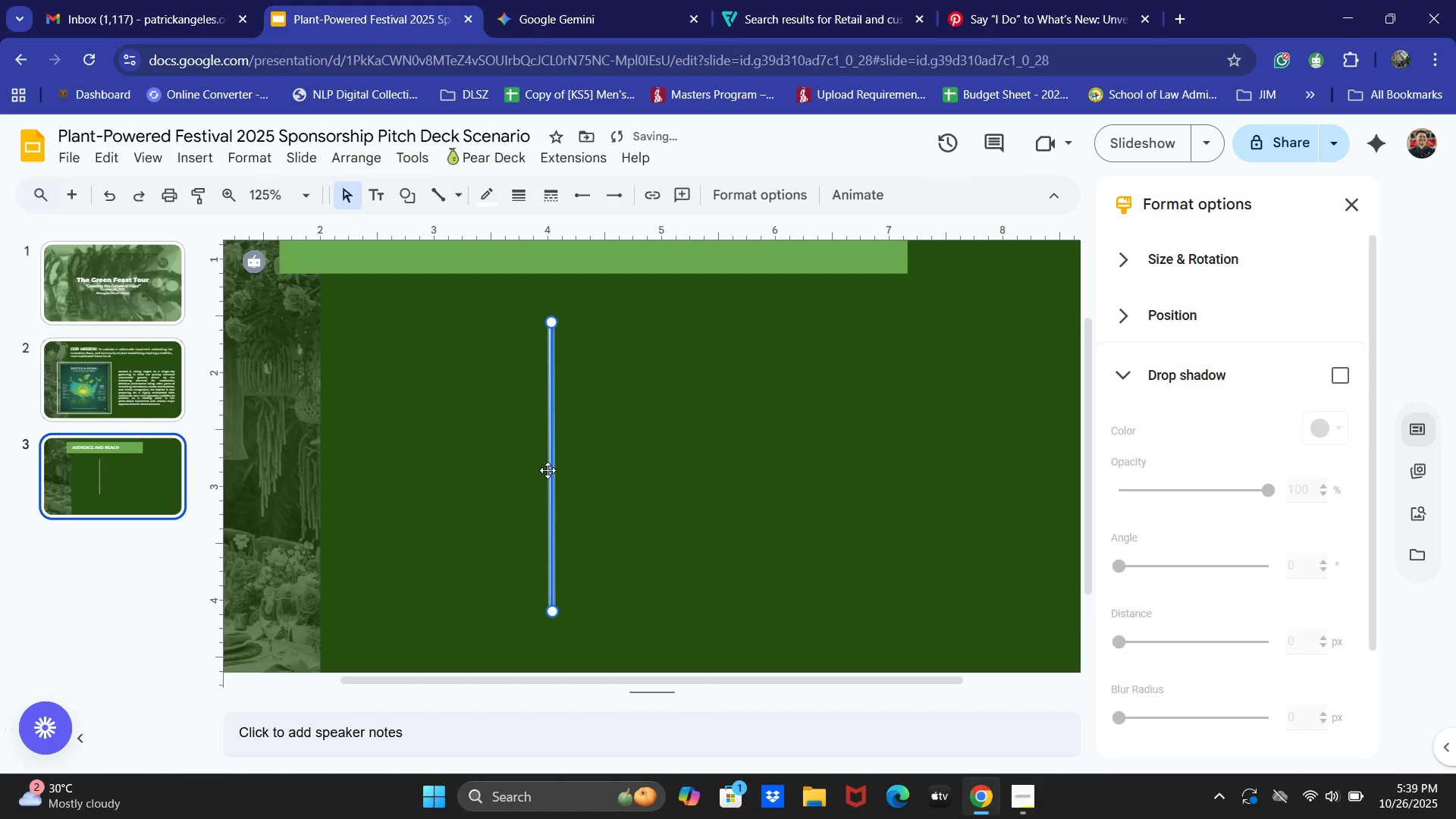 
key(Control+V)
 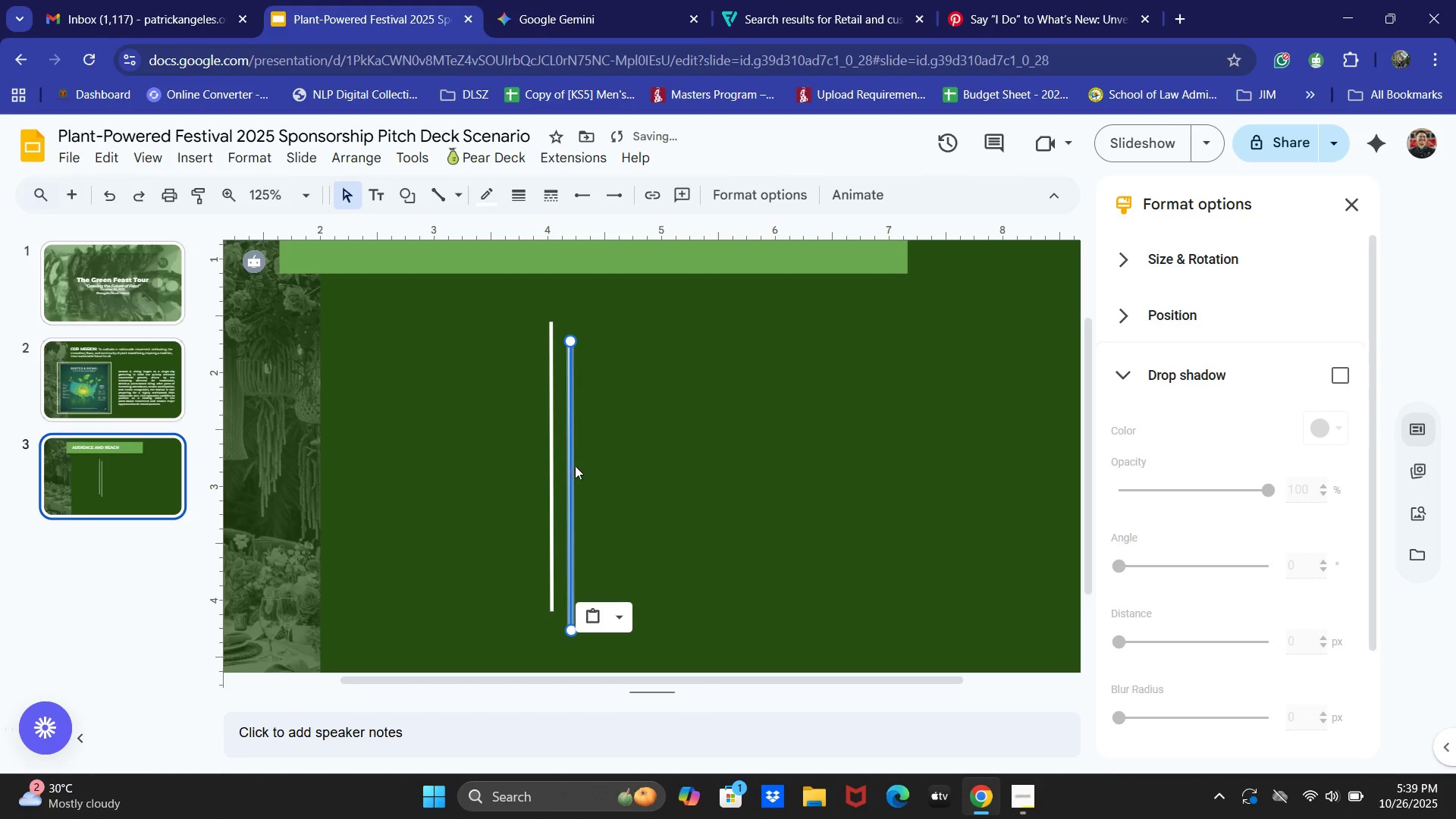 
left_click_drag(start_coordinate=[572, 466], to_coordinate=[573, 445])
 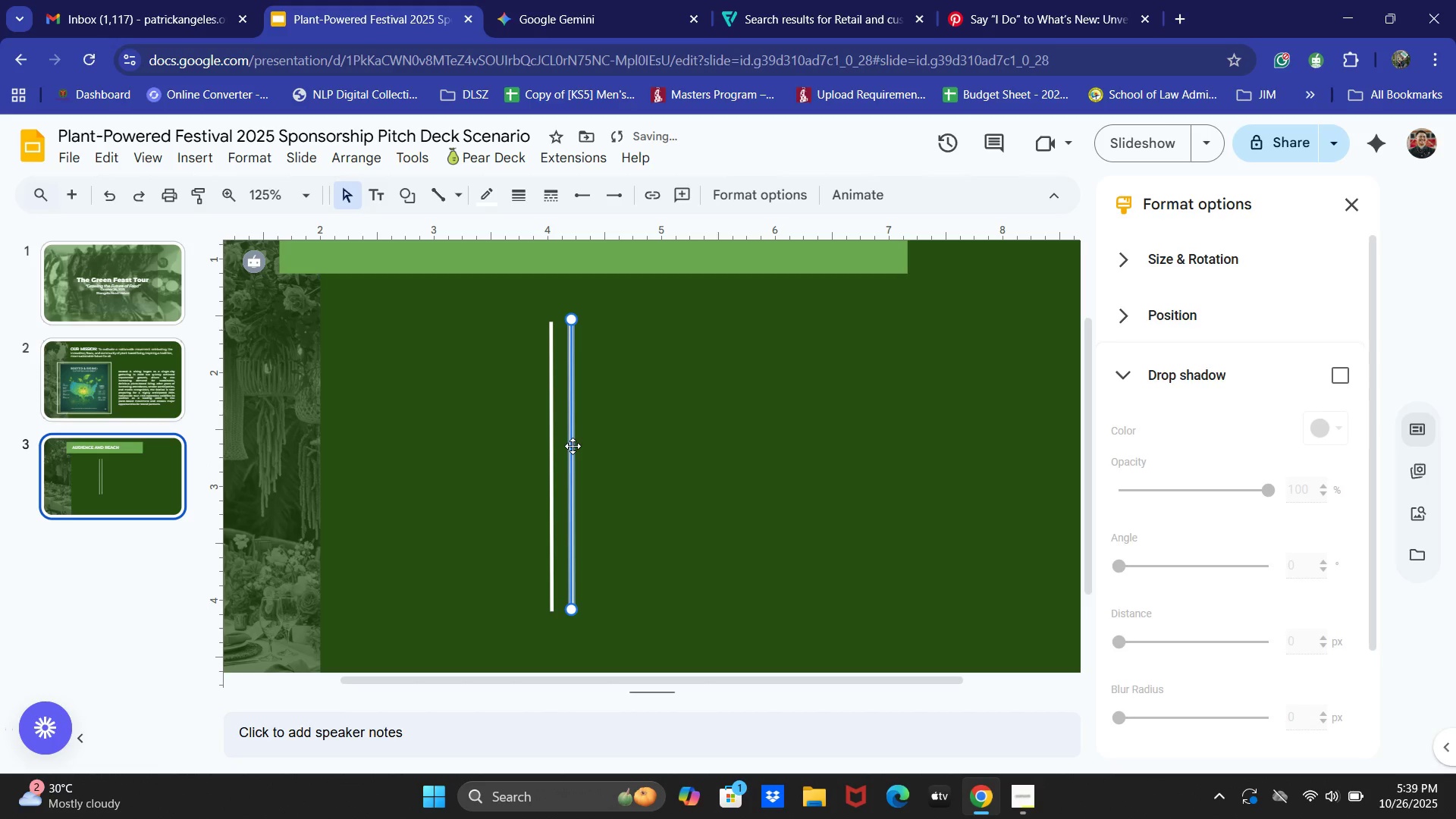 
key(ArrowDown)
 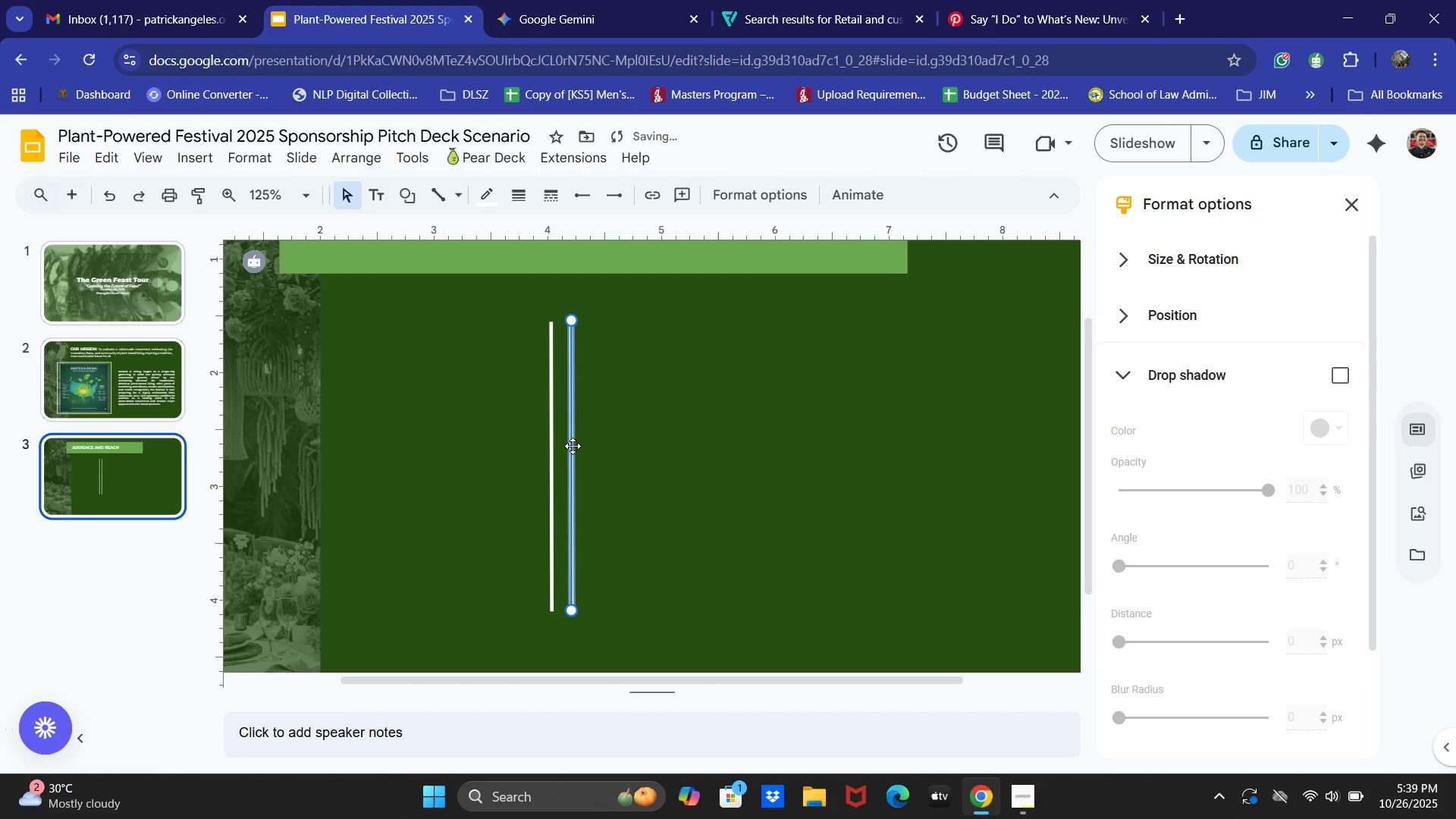 
key(ArrowRight)
 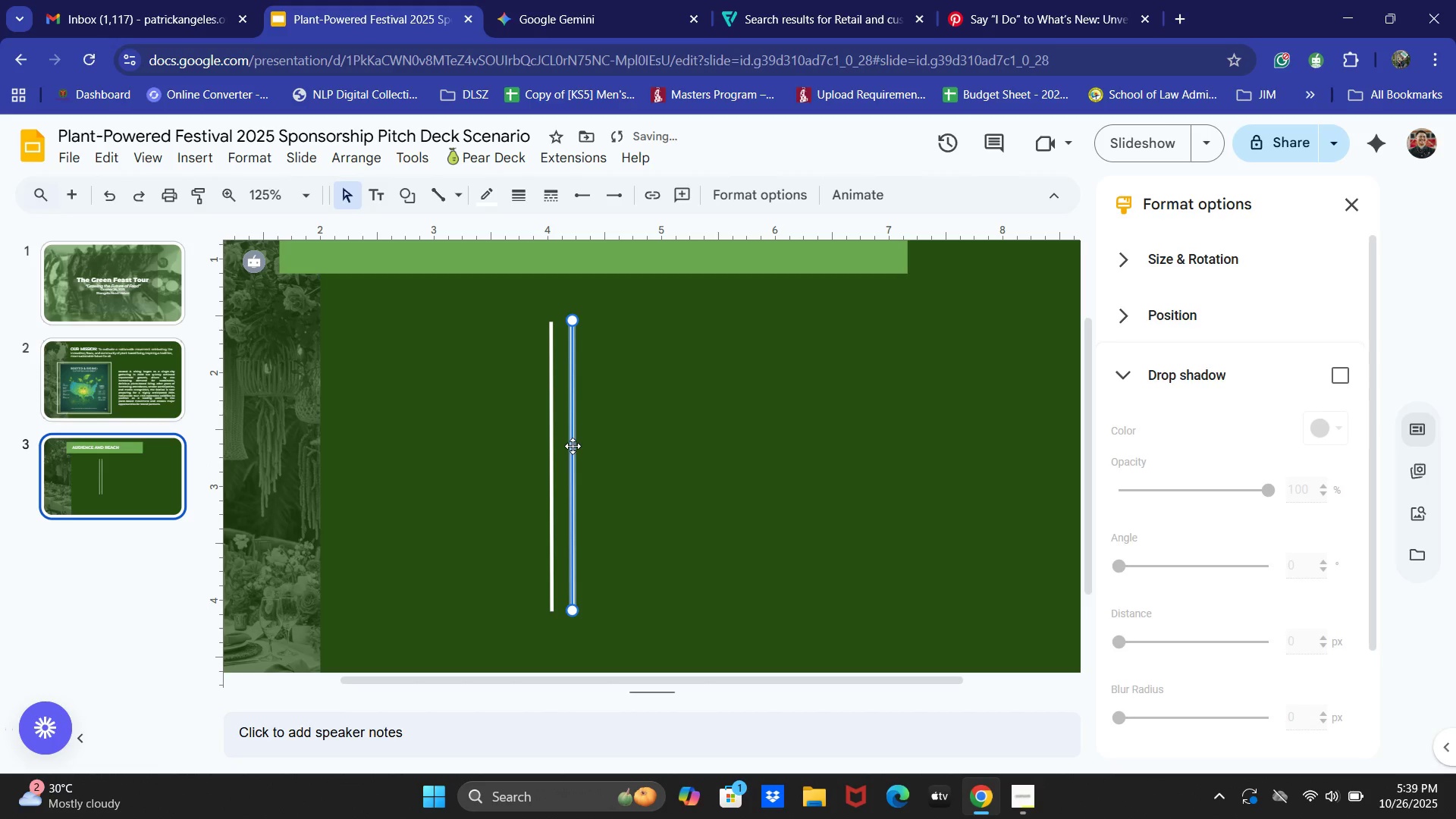 
key(ArrowDown)
 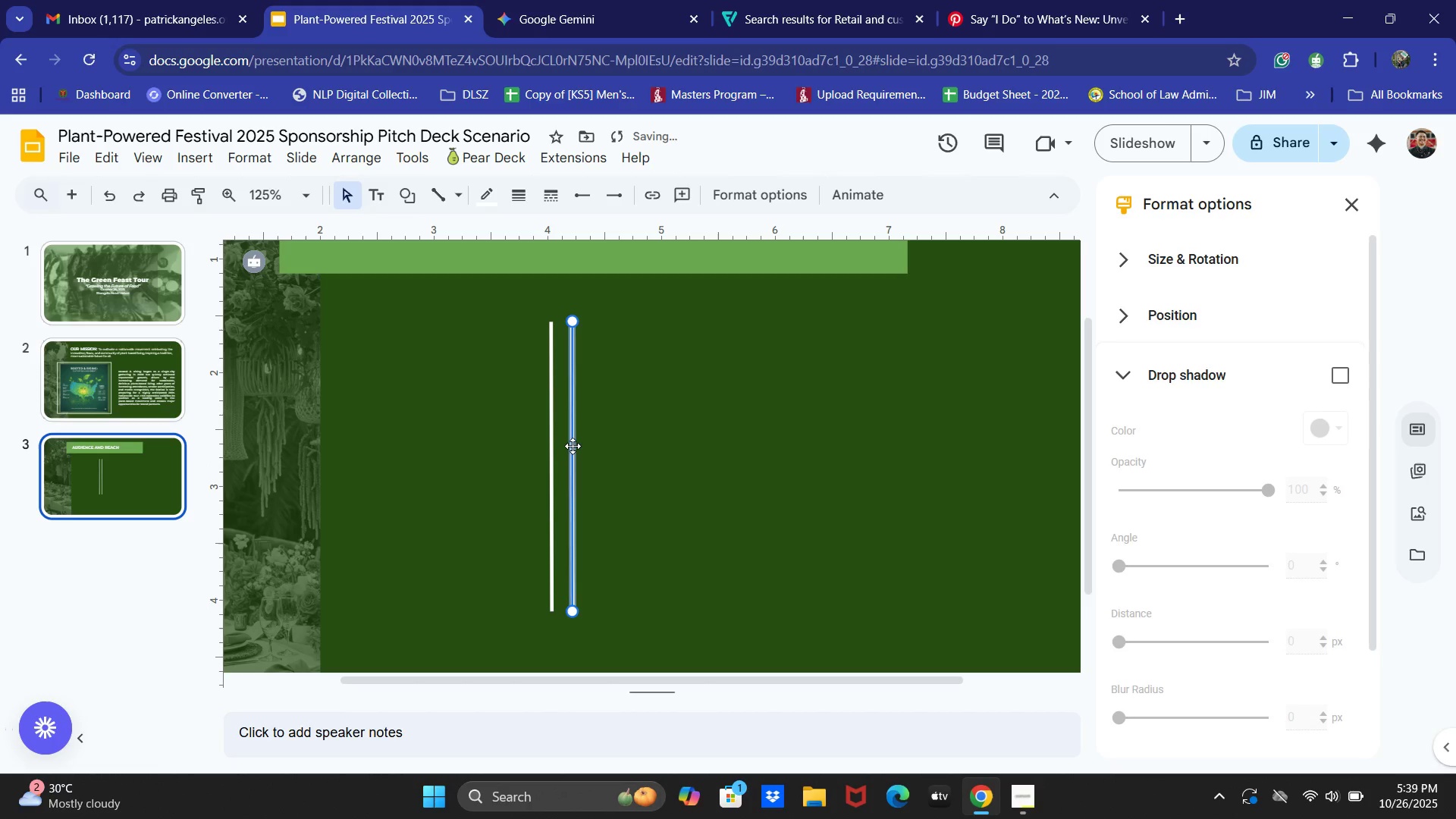 
hold_key(key=ArrowRight, duration=1.5)
 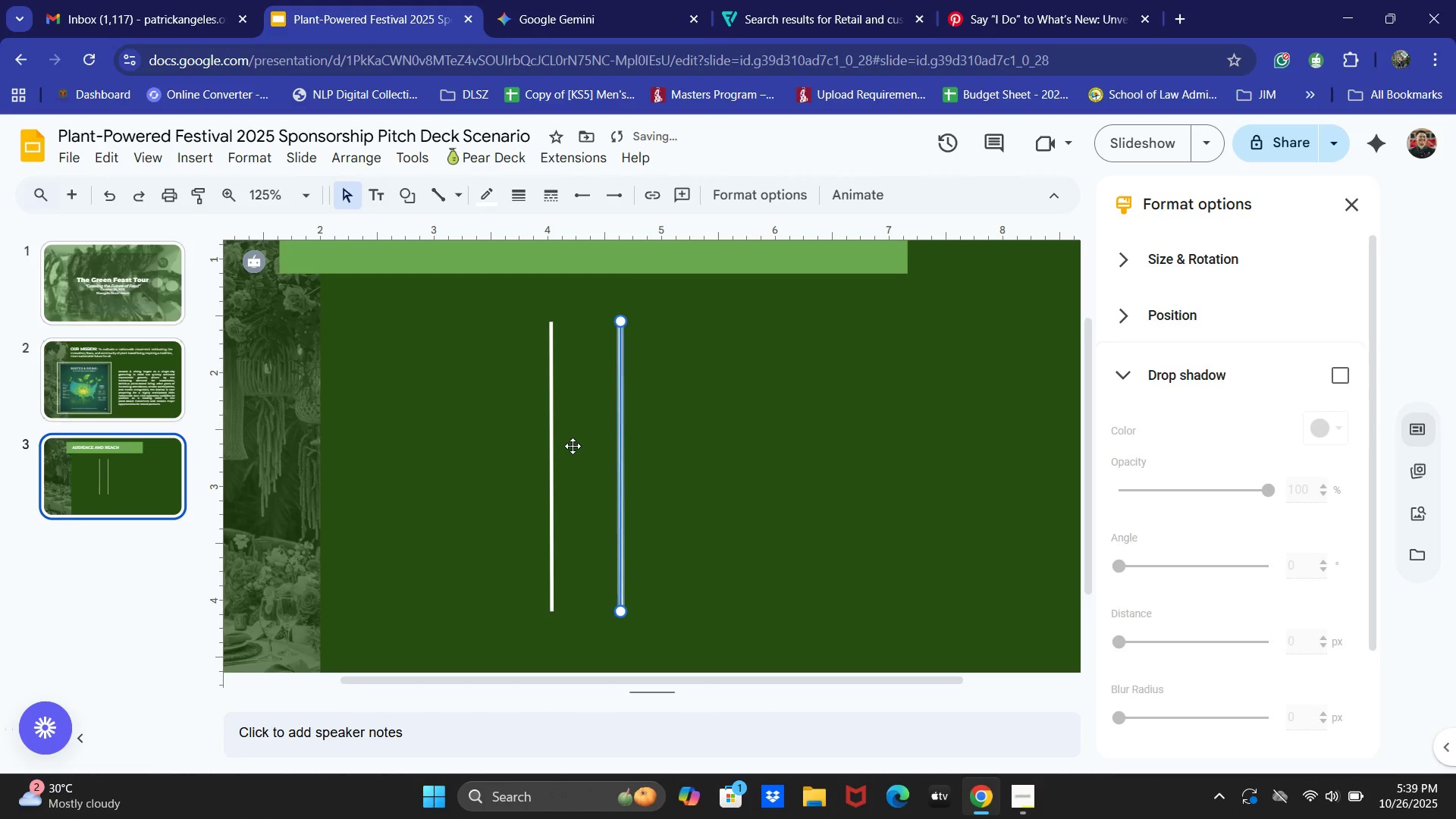 
hold_key(key=ArrowRight, duration=1.53)
 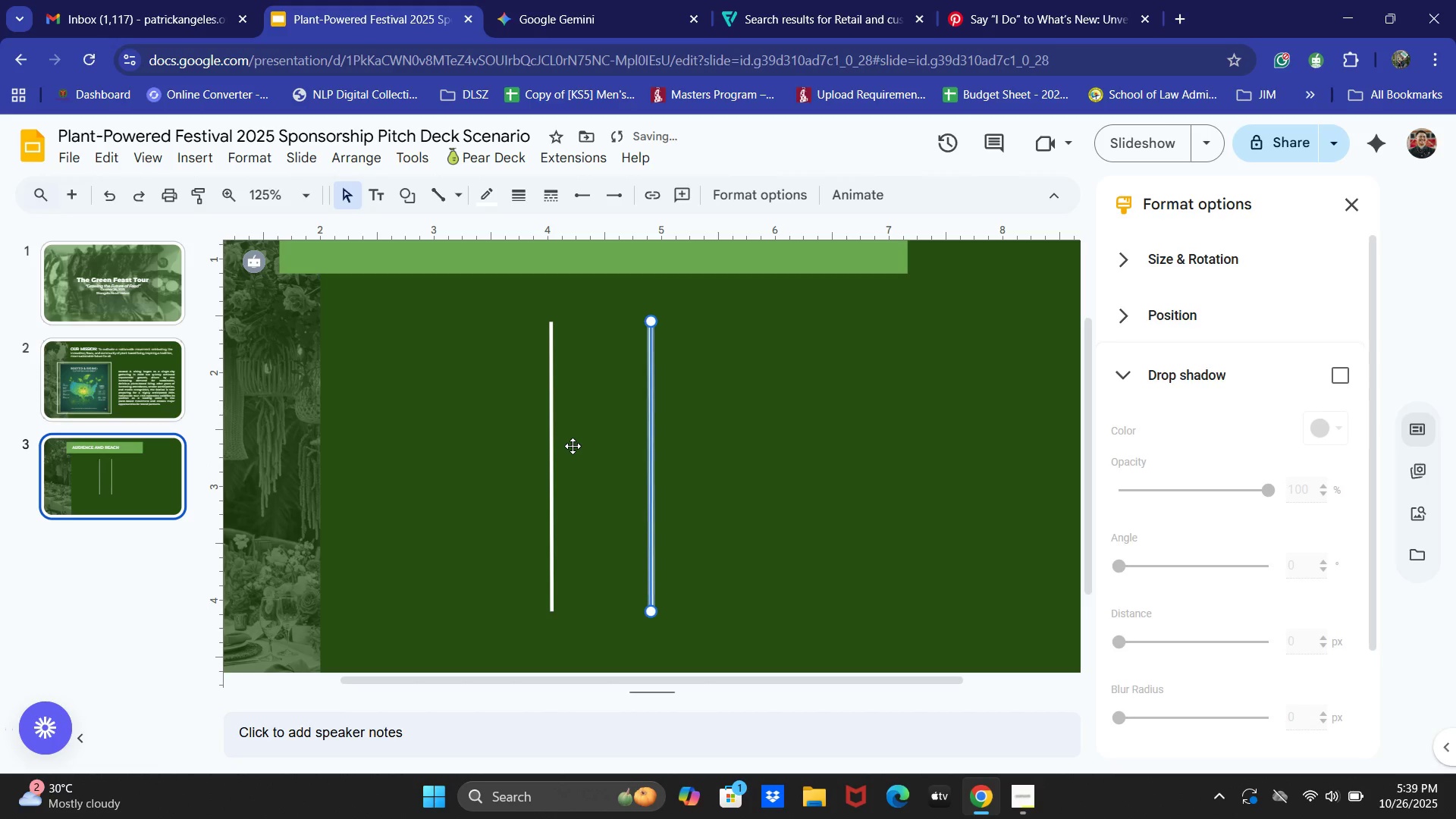 
hold_key(key=ArrowRight, duration=1.53)
 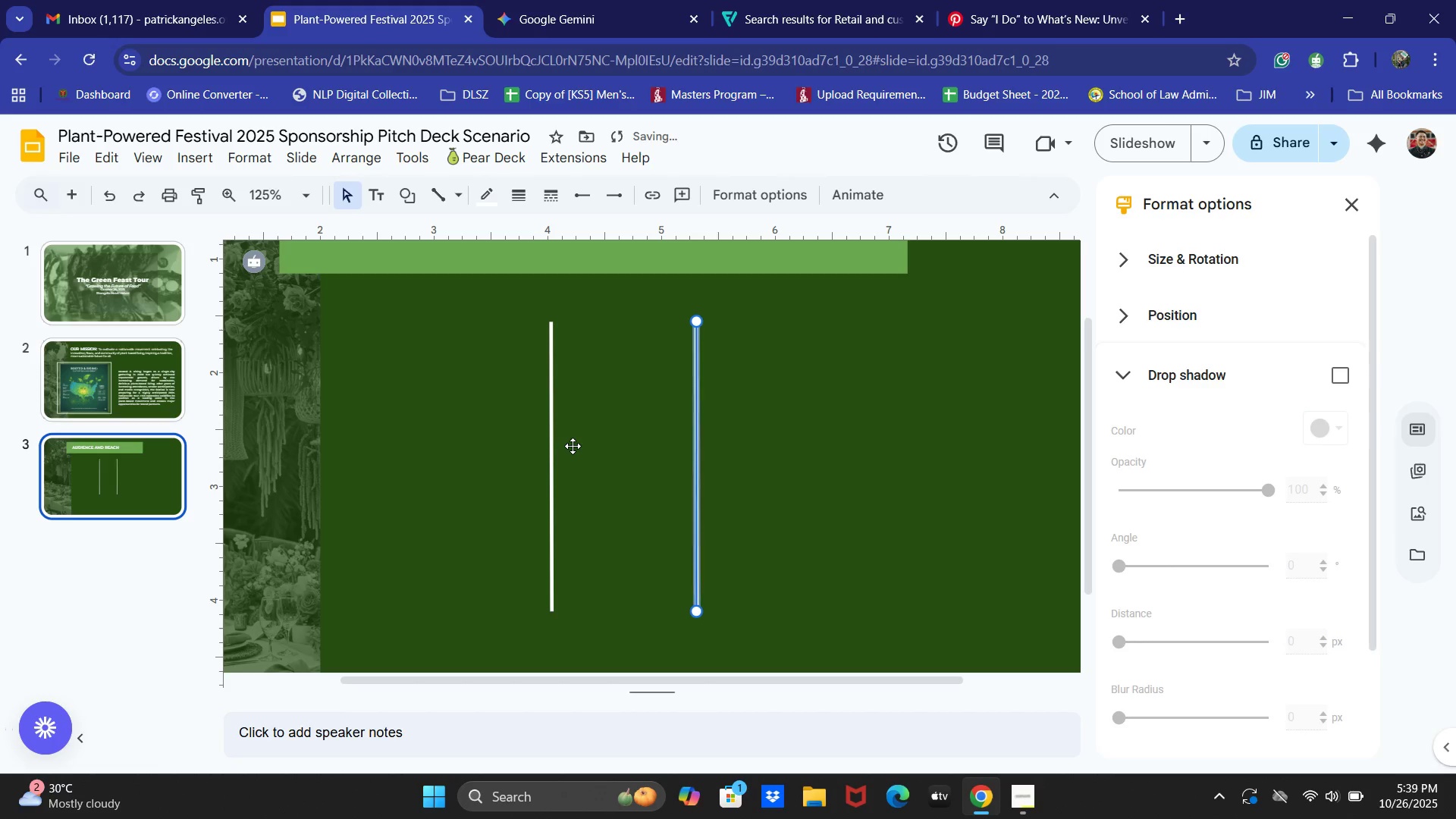 
hold_key(key=ArrowRight, duration=1.51)
 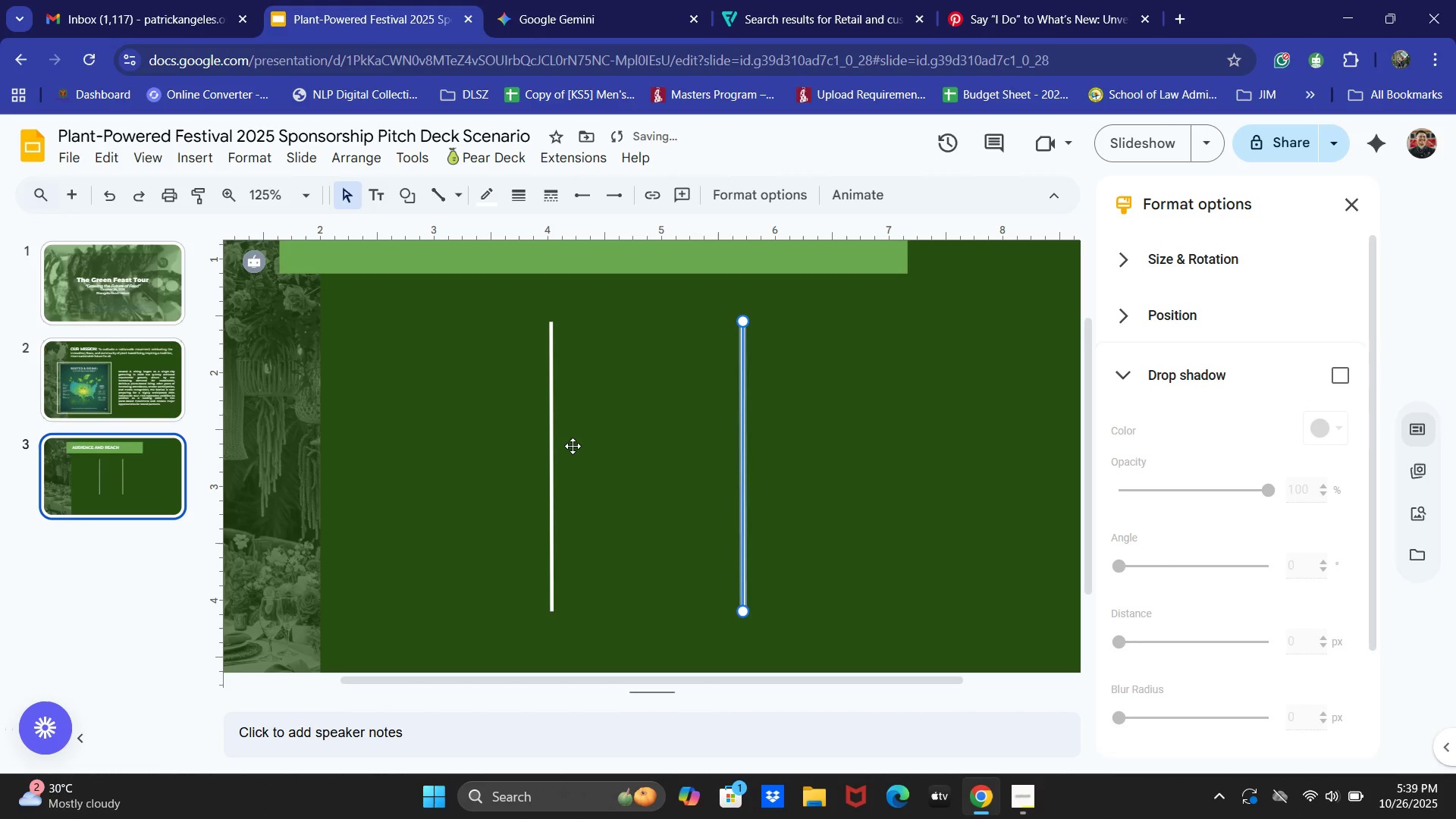 
hold_key(key=ArrowRight, duration=1.5)
 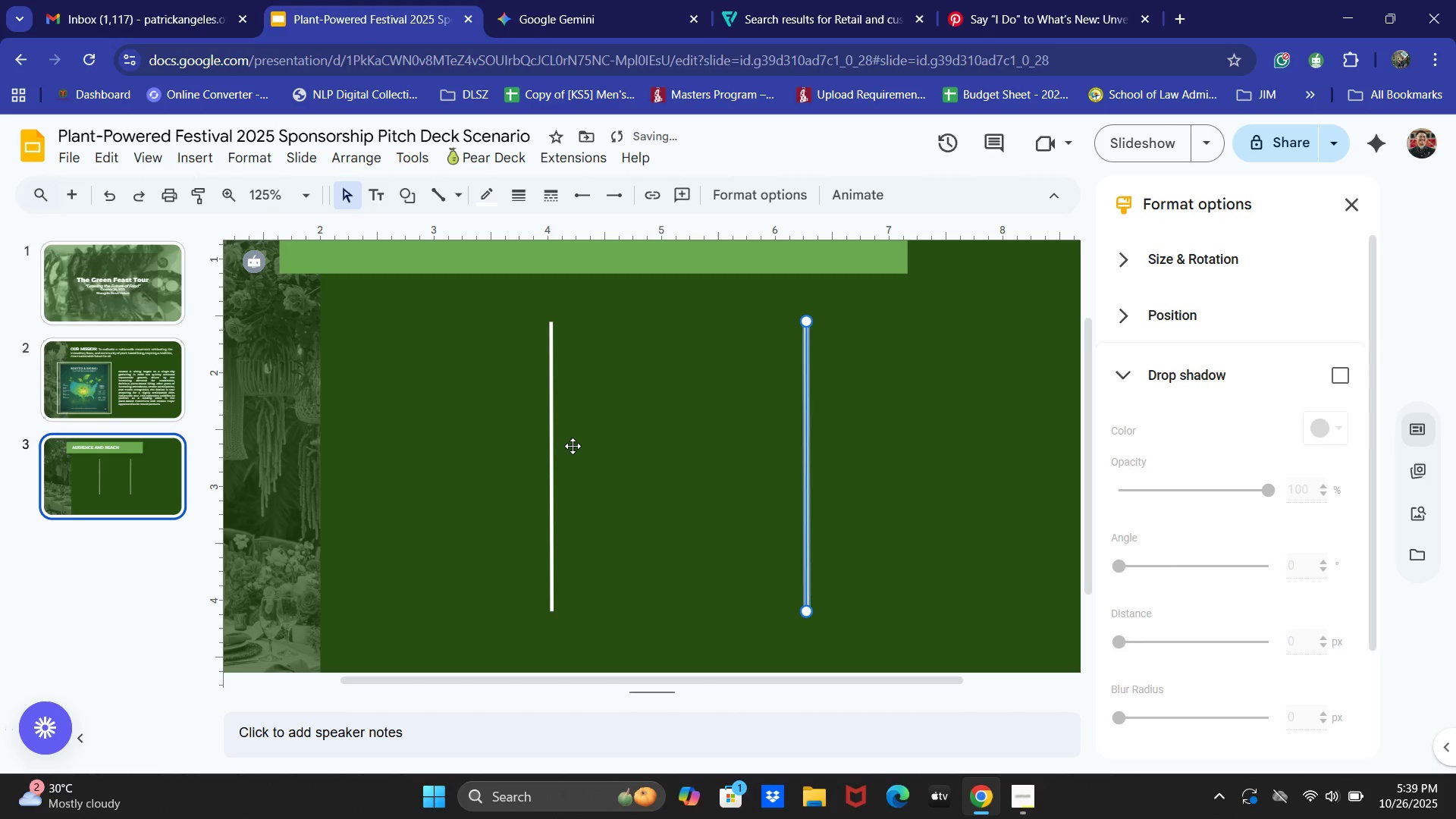 
hold_key(key=ArrowRight, duration=1.51)
 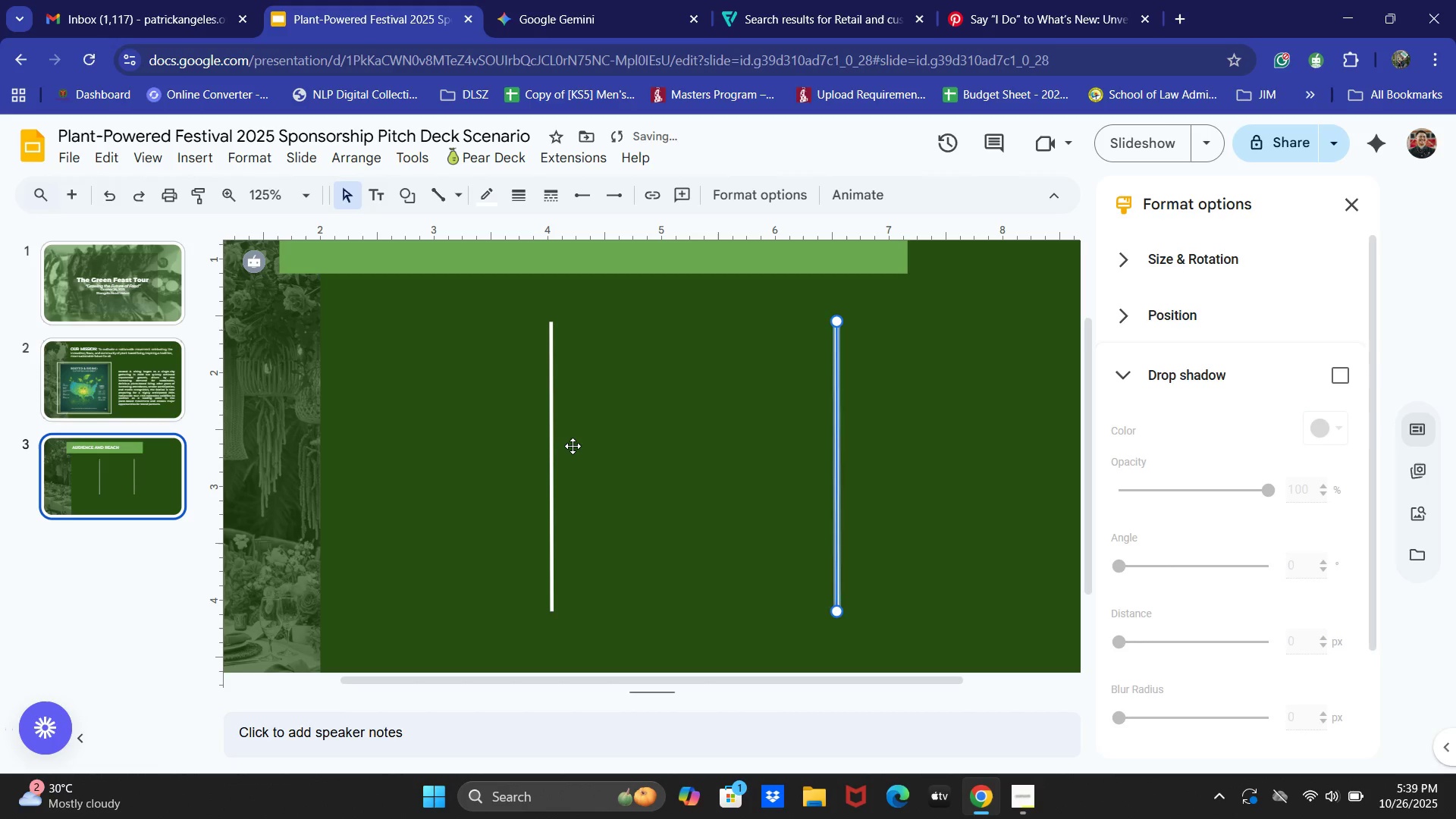 
hold_key(key=ArrowRight, duration=1.53)
 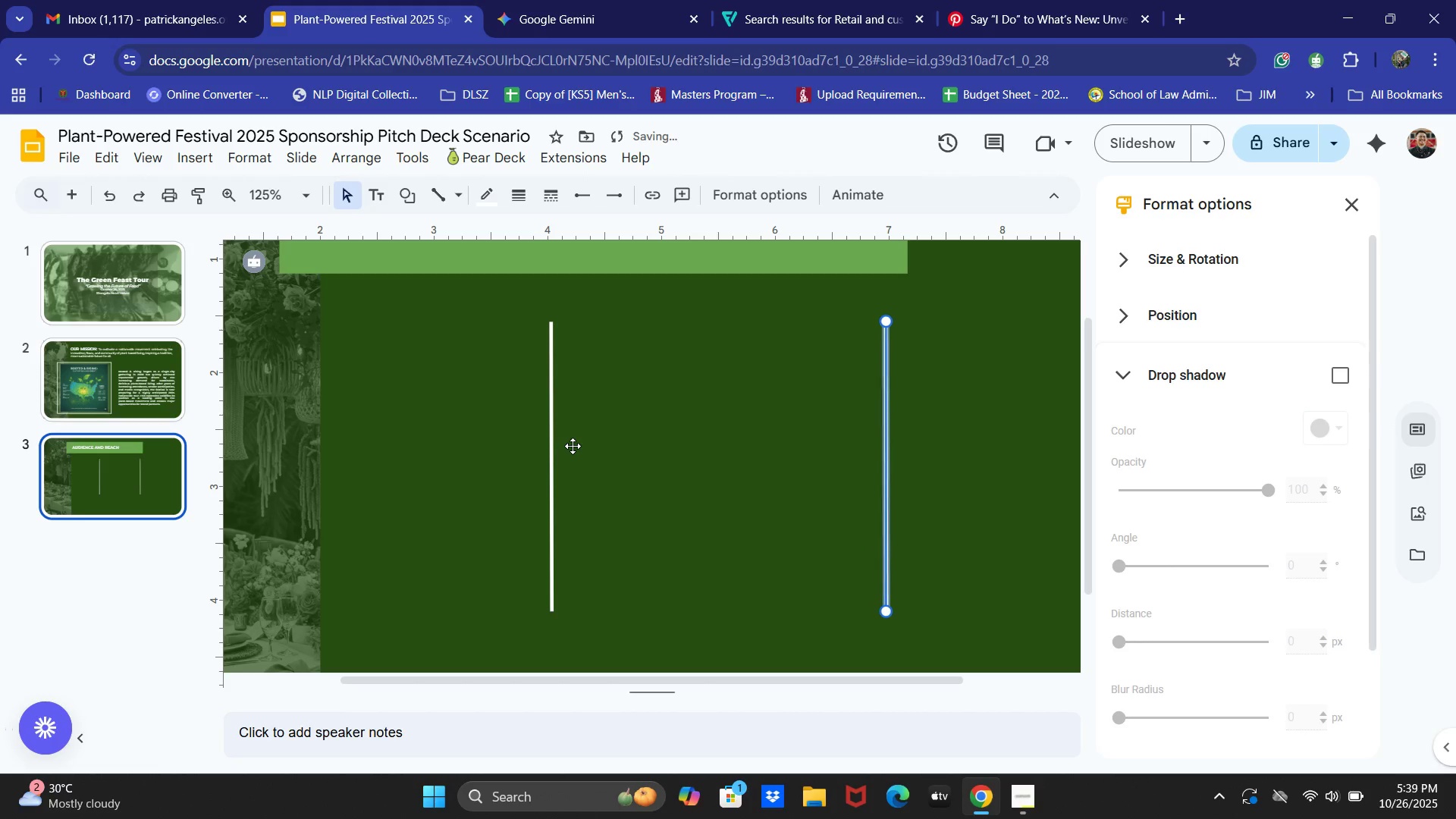 
hold_key(key=ArrowRight, duration=0.83)
 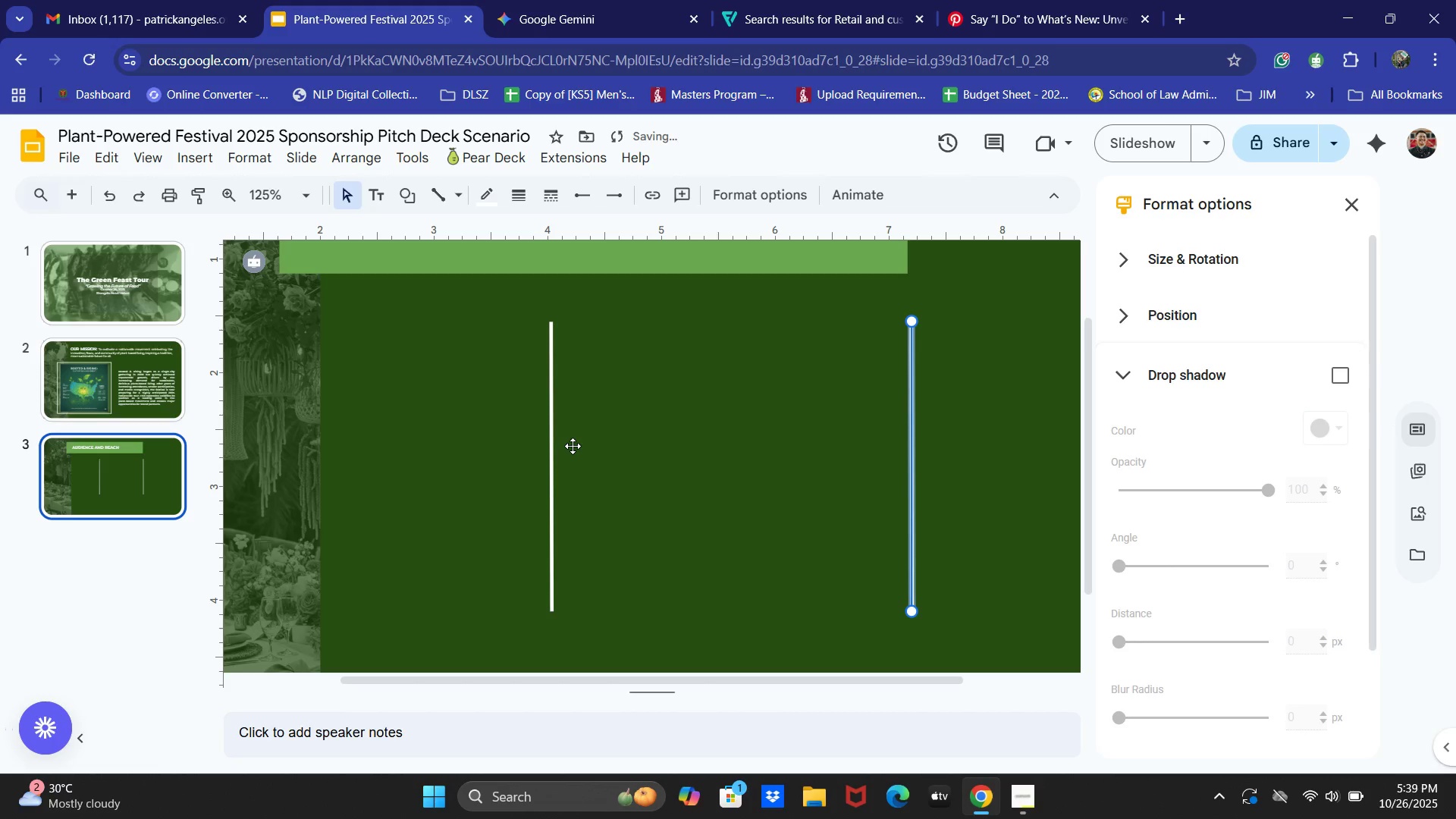 
key(ArrowLeft)
 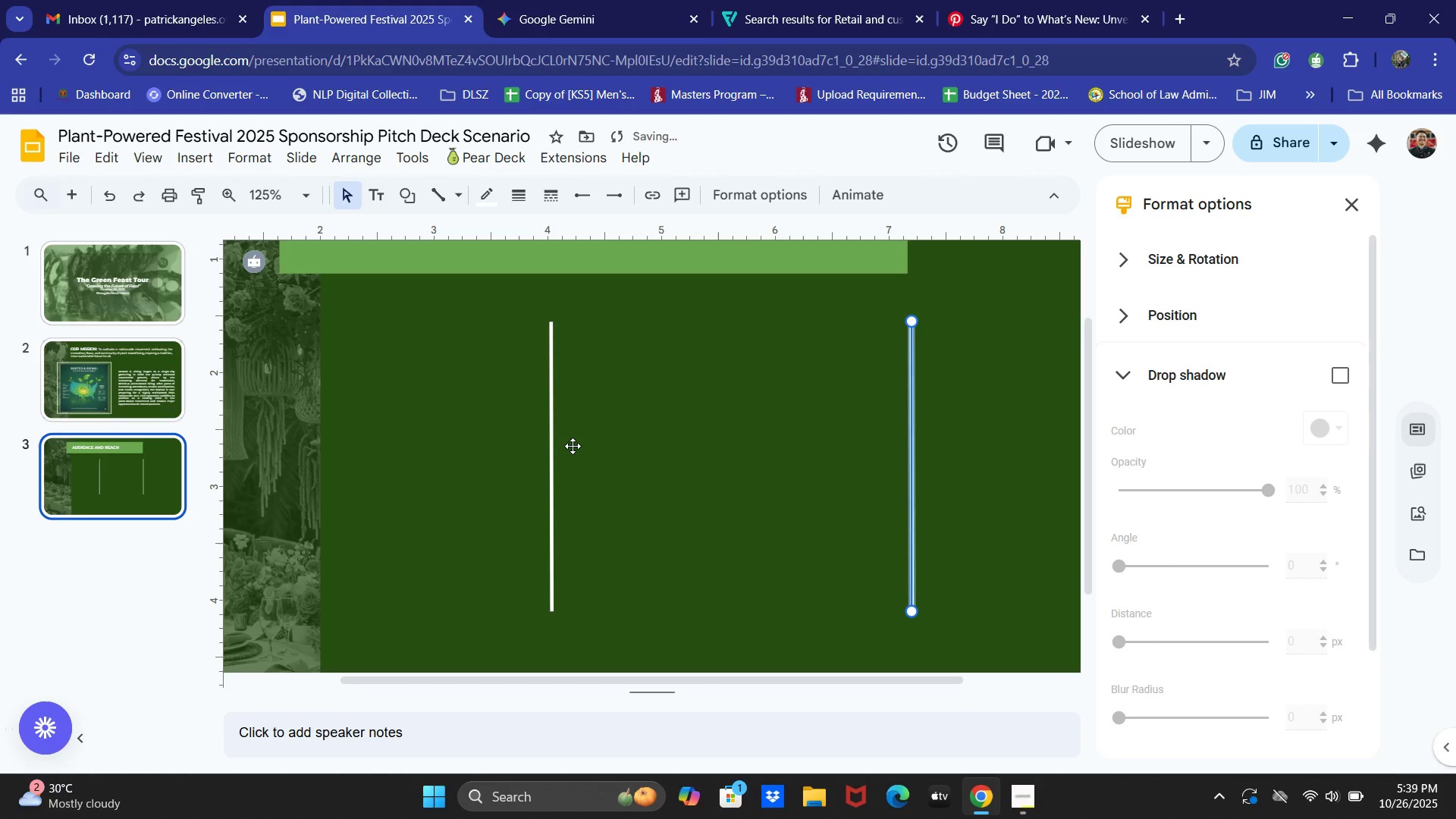 
key(ArrowLeft)
 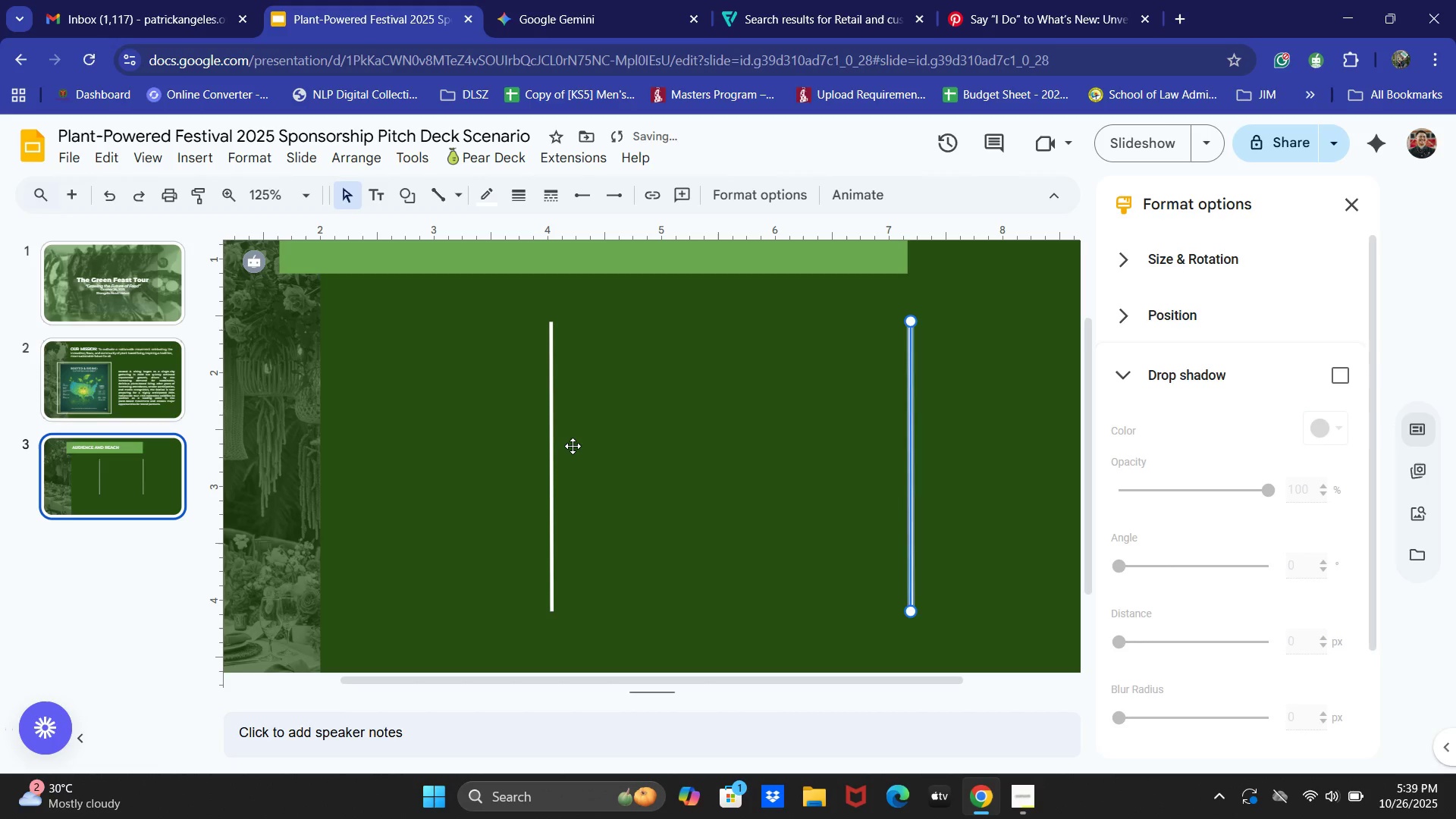 
key(ArrowLeft)
 